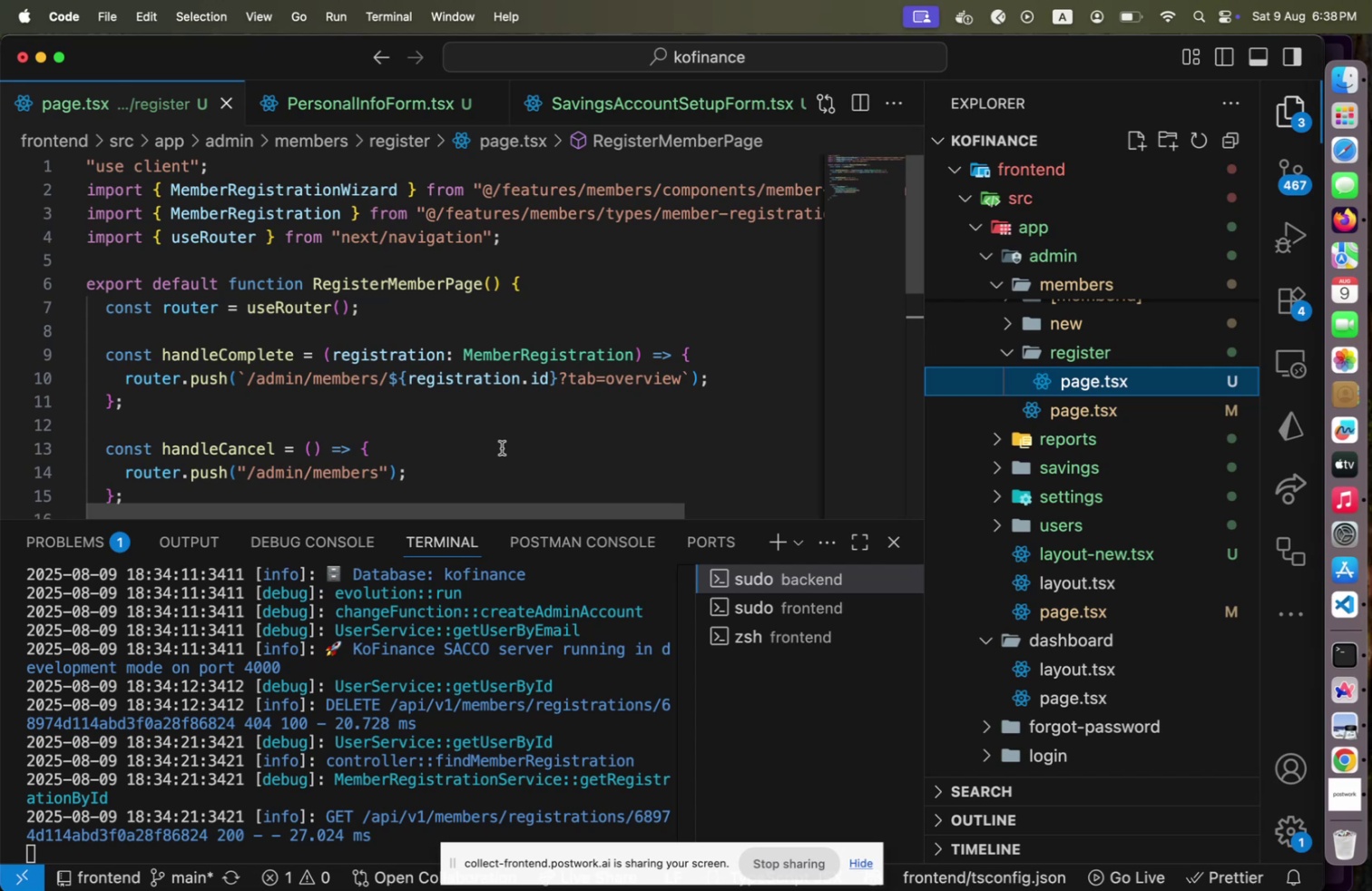 
scroll: coordinate [502, 447], scroll_direction: down, amount: 4.0
 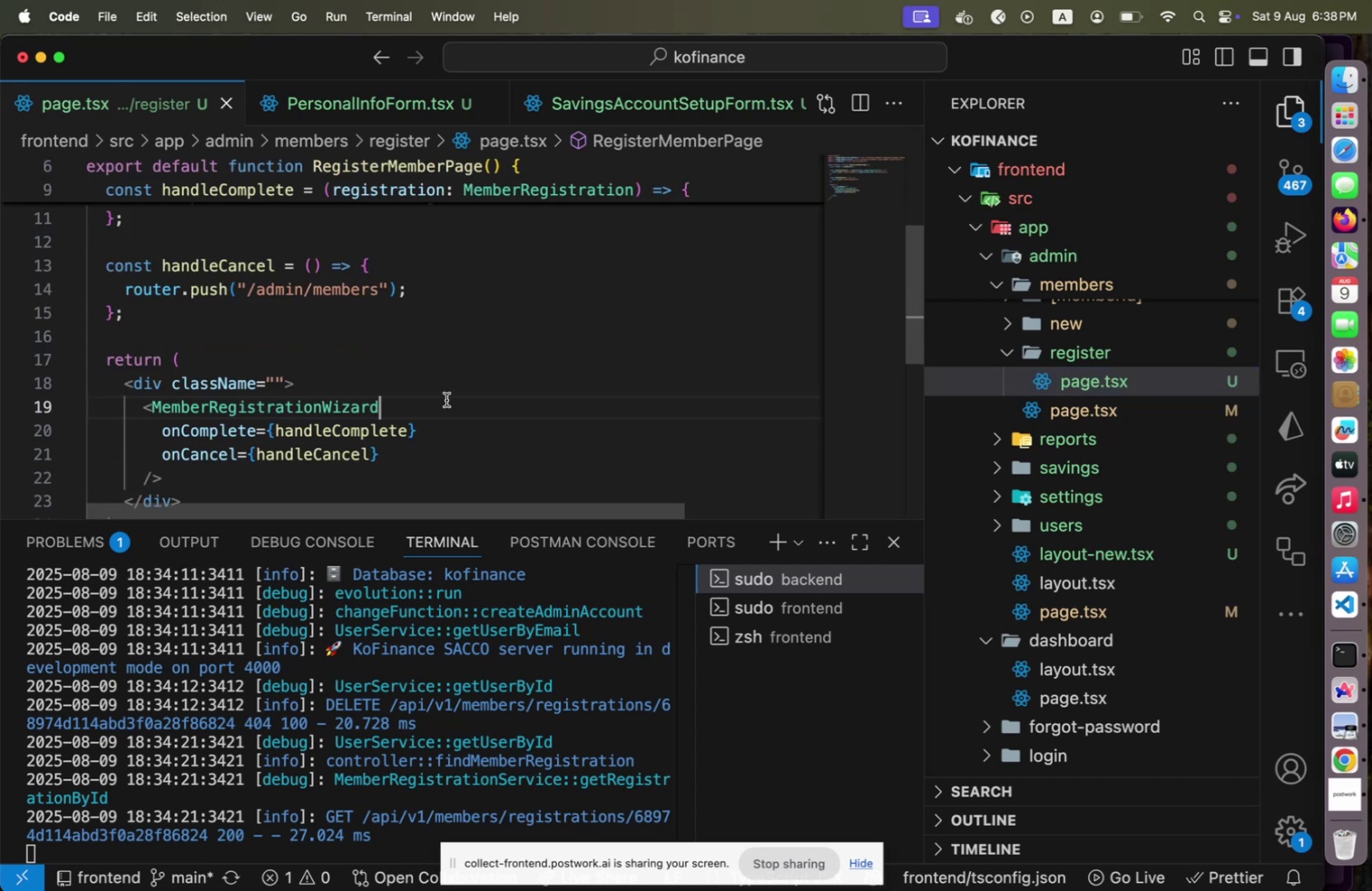 
left_click([446, 399])
 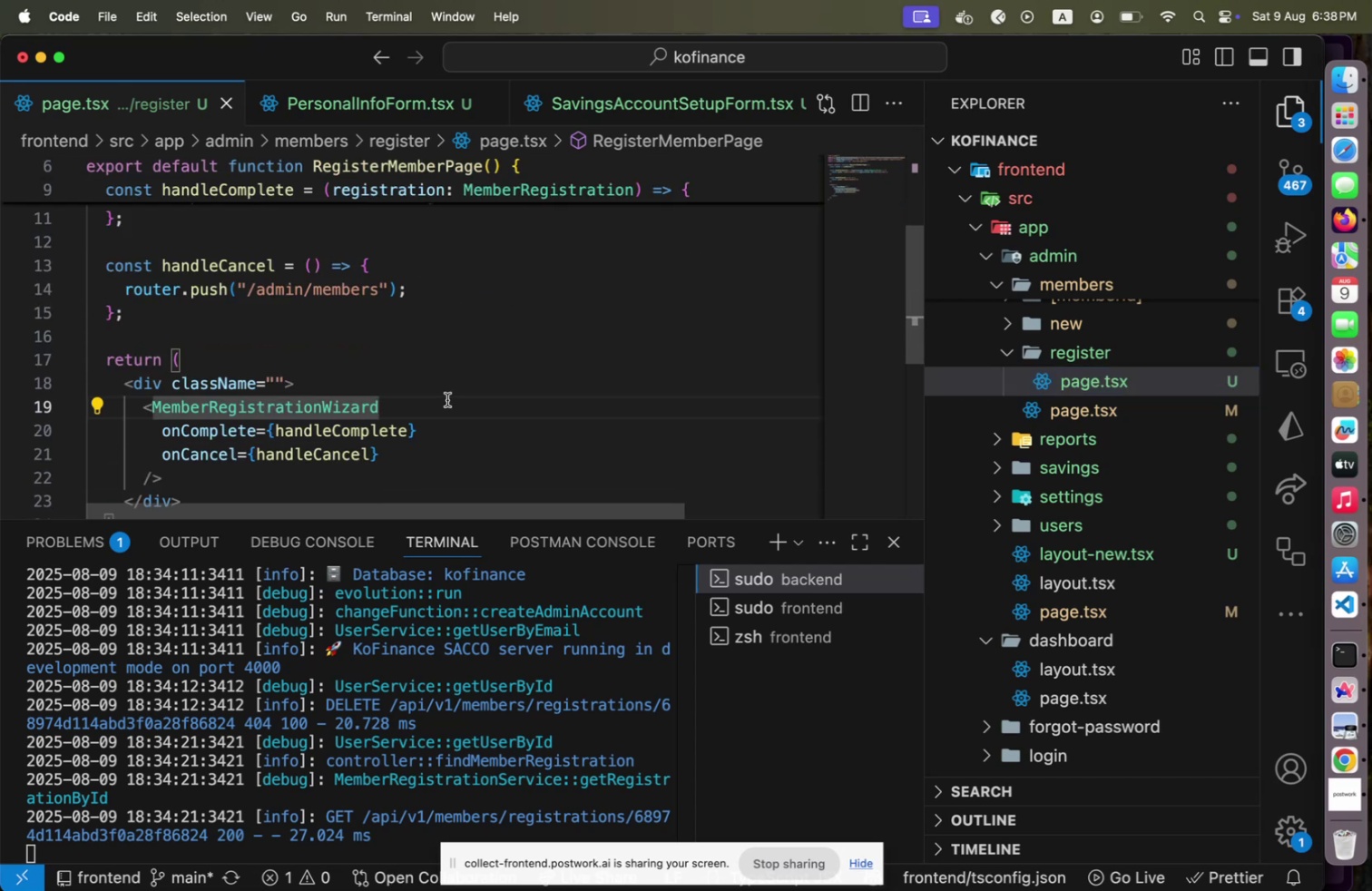 
scroll: coordinate [455, 409], scroll_direction: up, amount: 8.0
 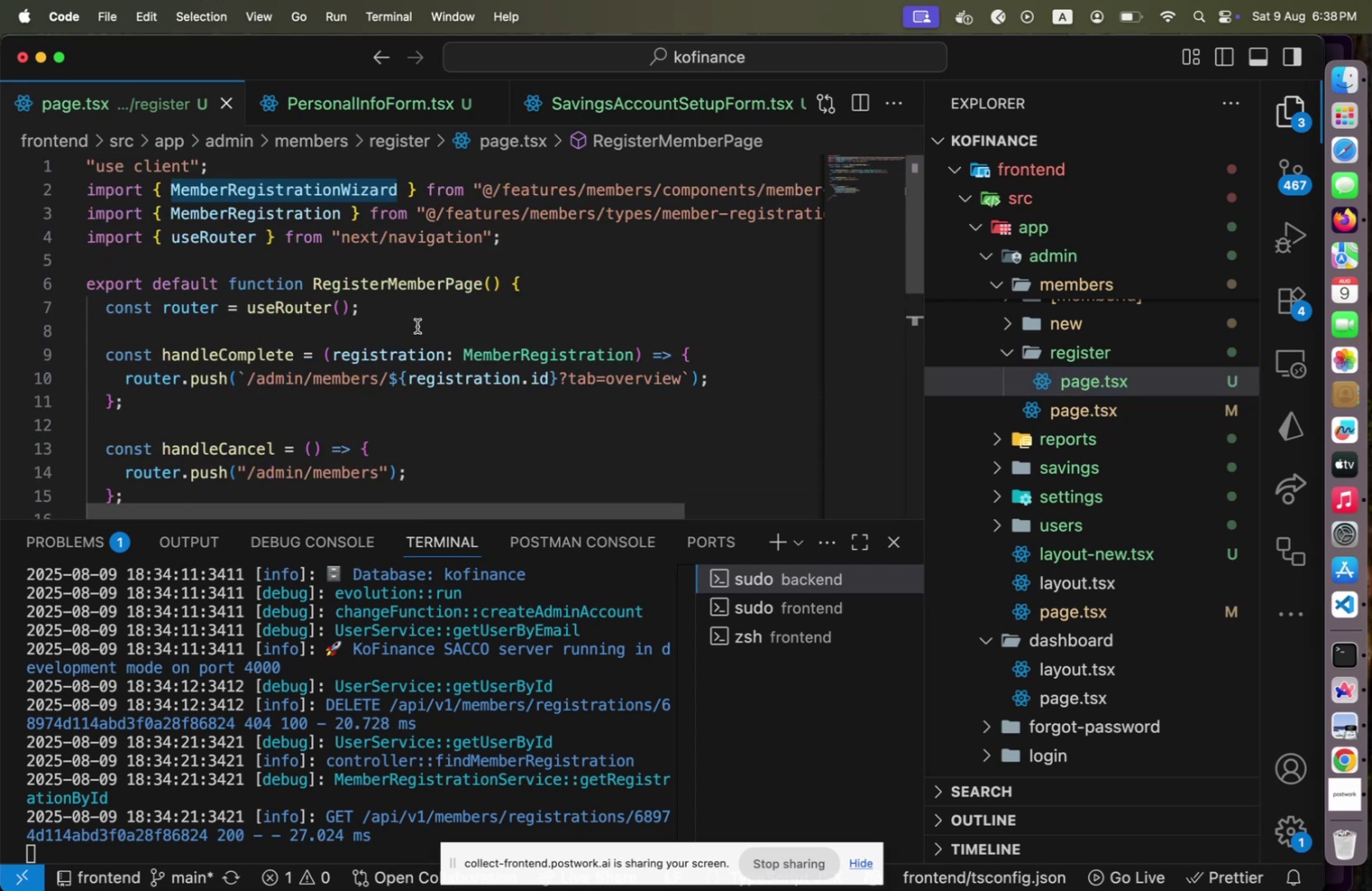 
left_click([417, 326])
 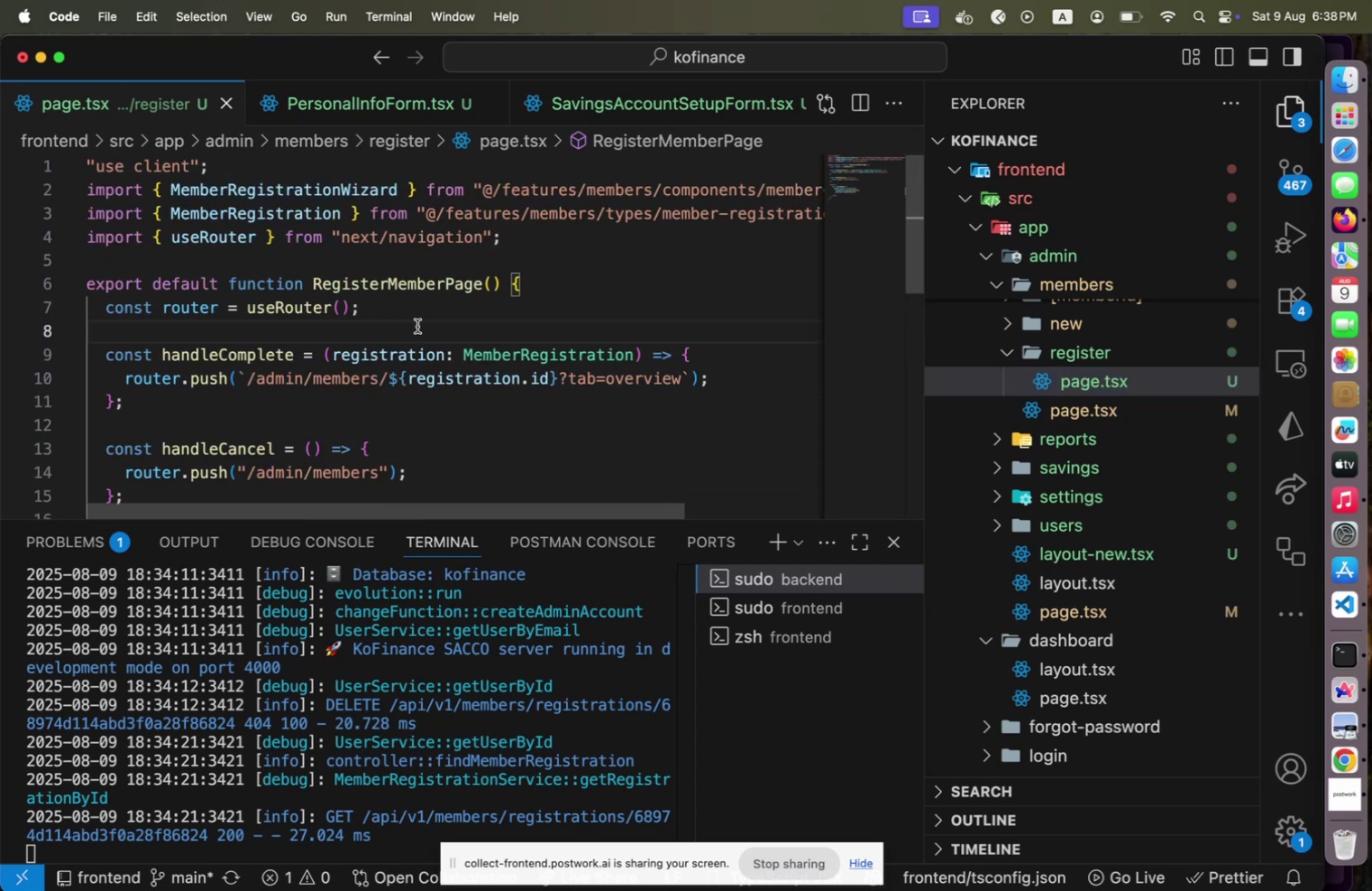 
key(Tab)
type(c0j)
key(Backspace)
key(Backspace)
type(onst registrationId = req.)
 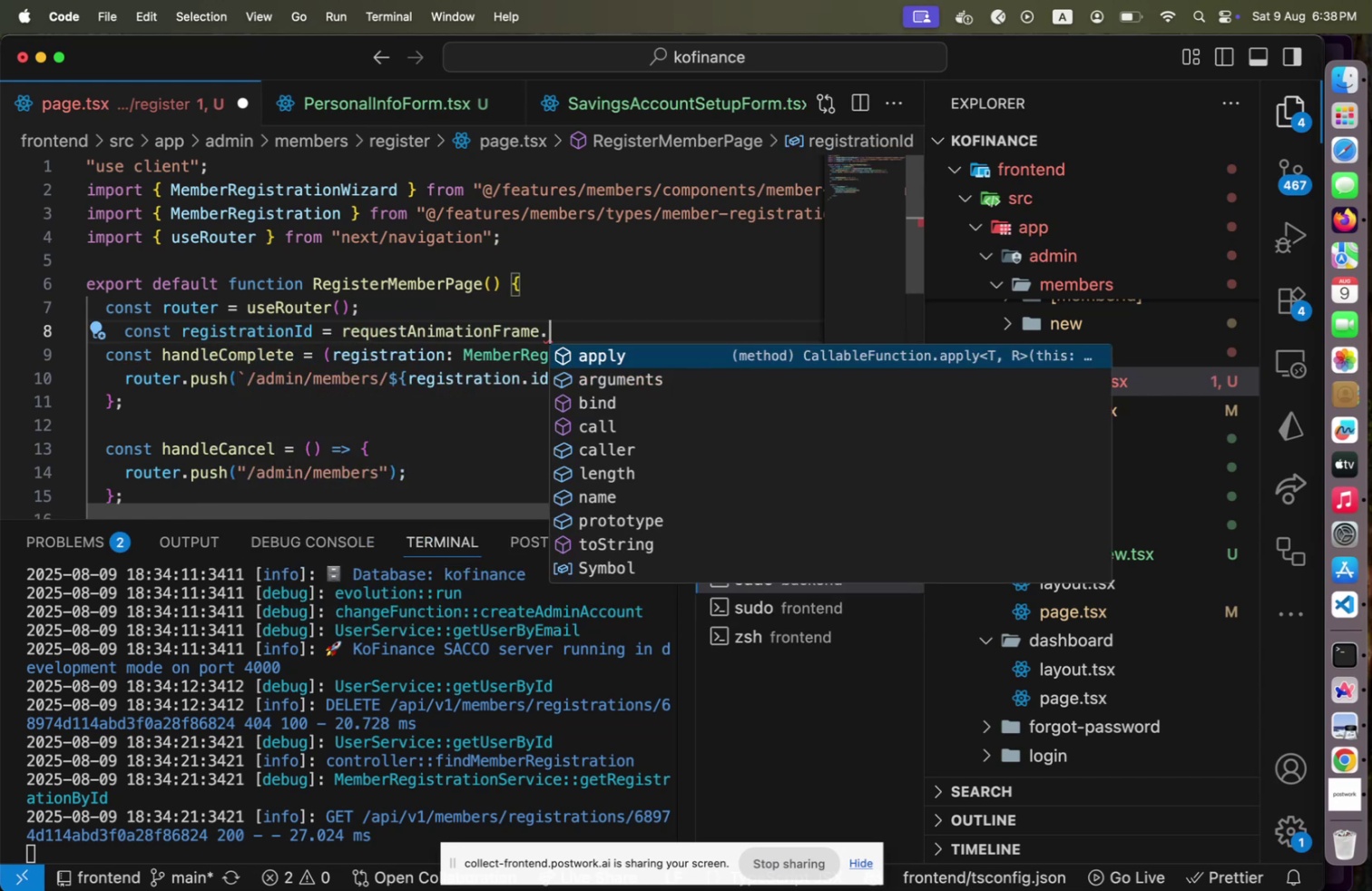 
key(Meta+Z)
 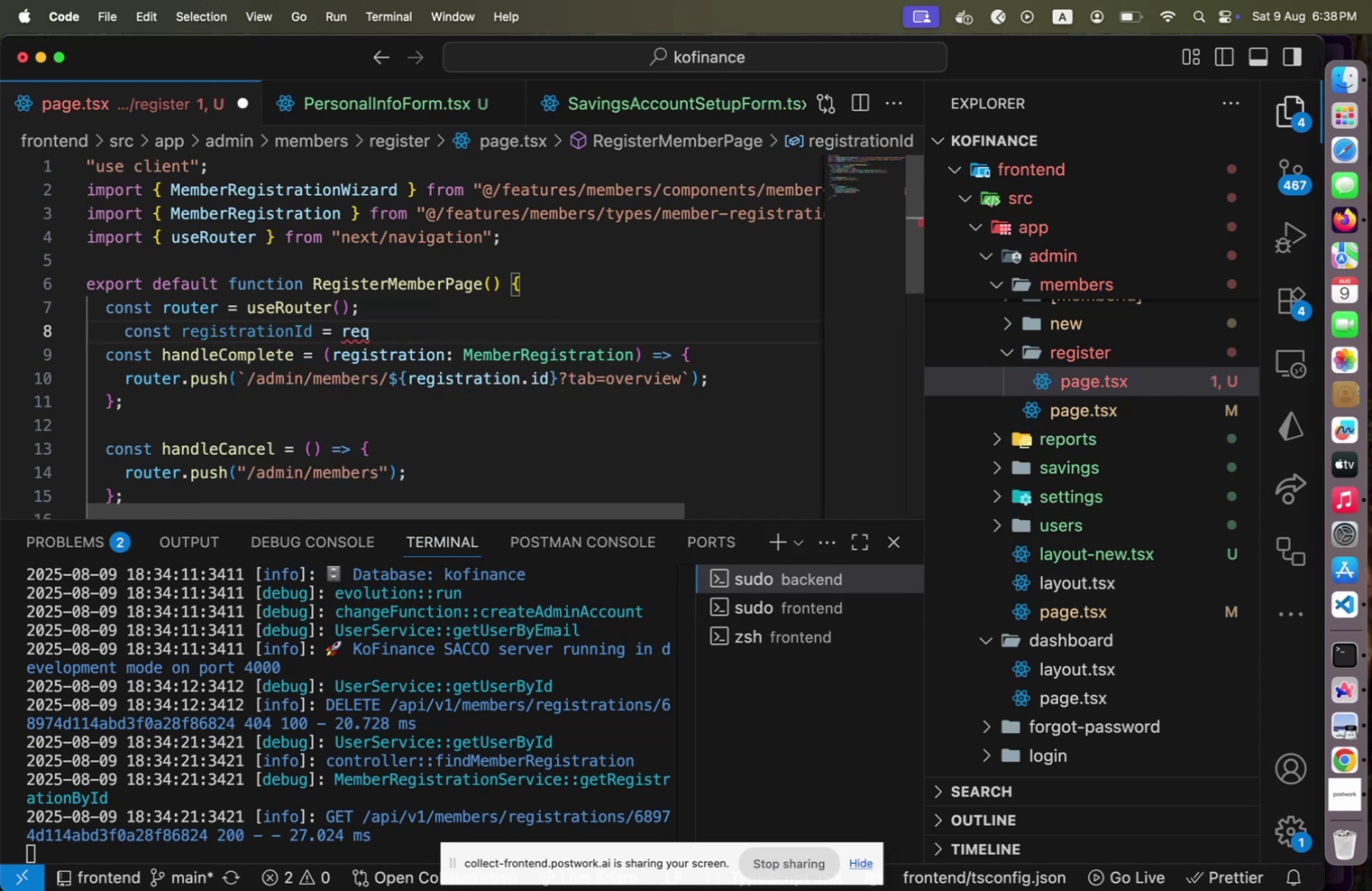 
key(Backspace)
key(Backspace)
key(Backspace)
type(useParam)
 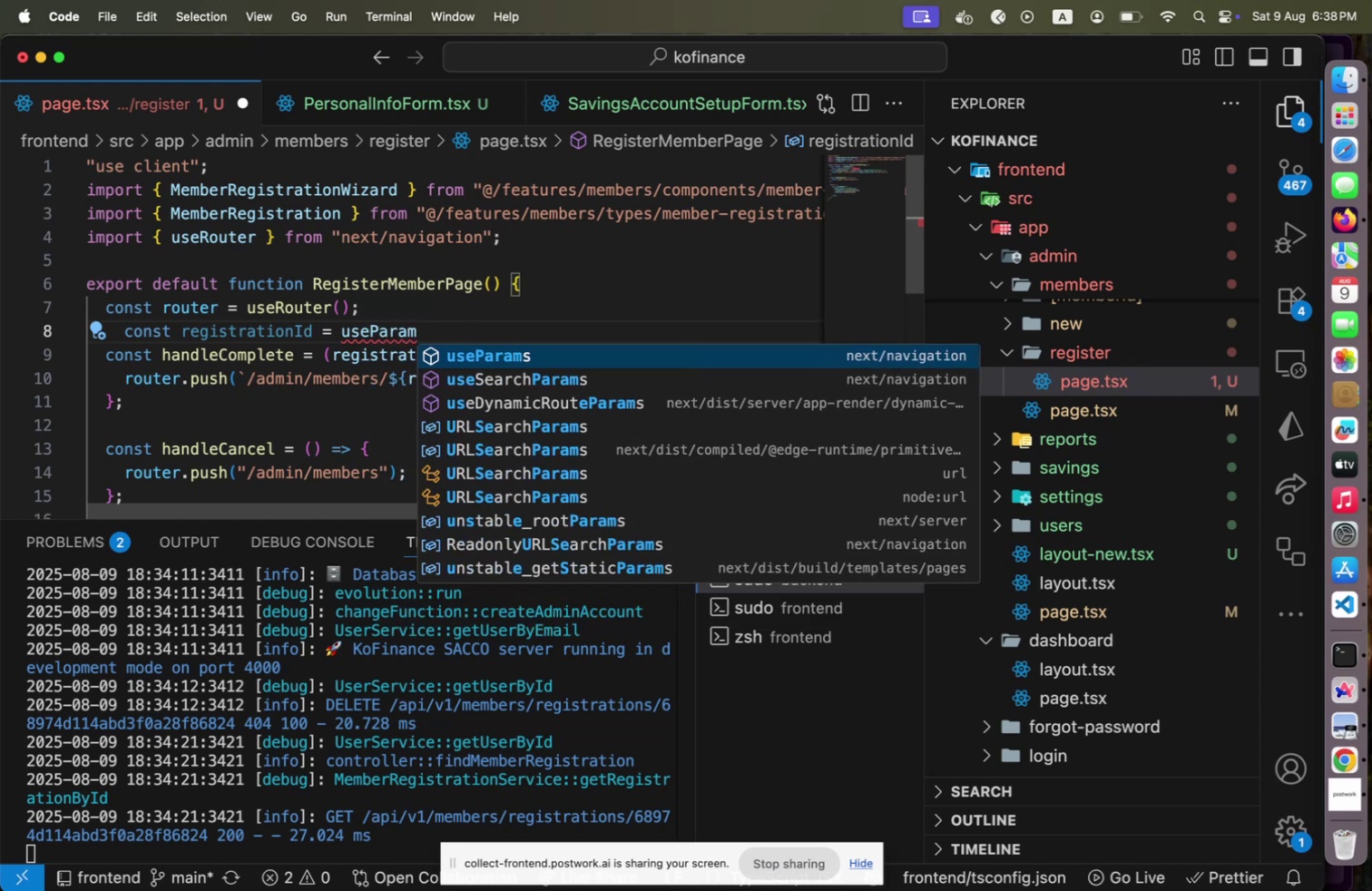 
key(Enter)
 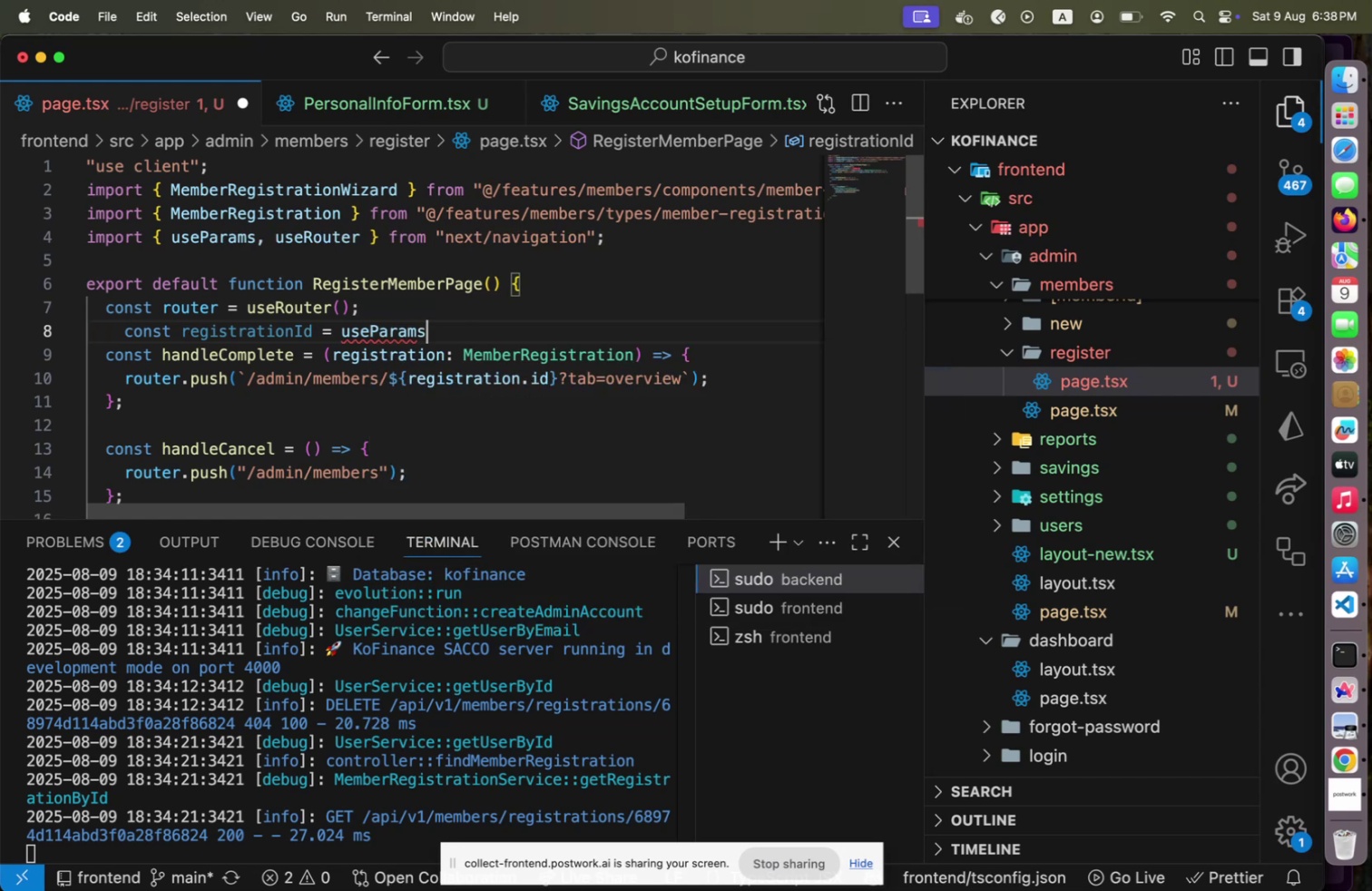 
type(();)
 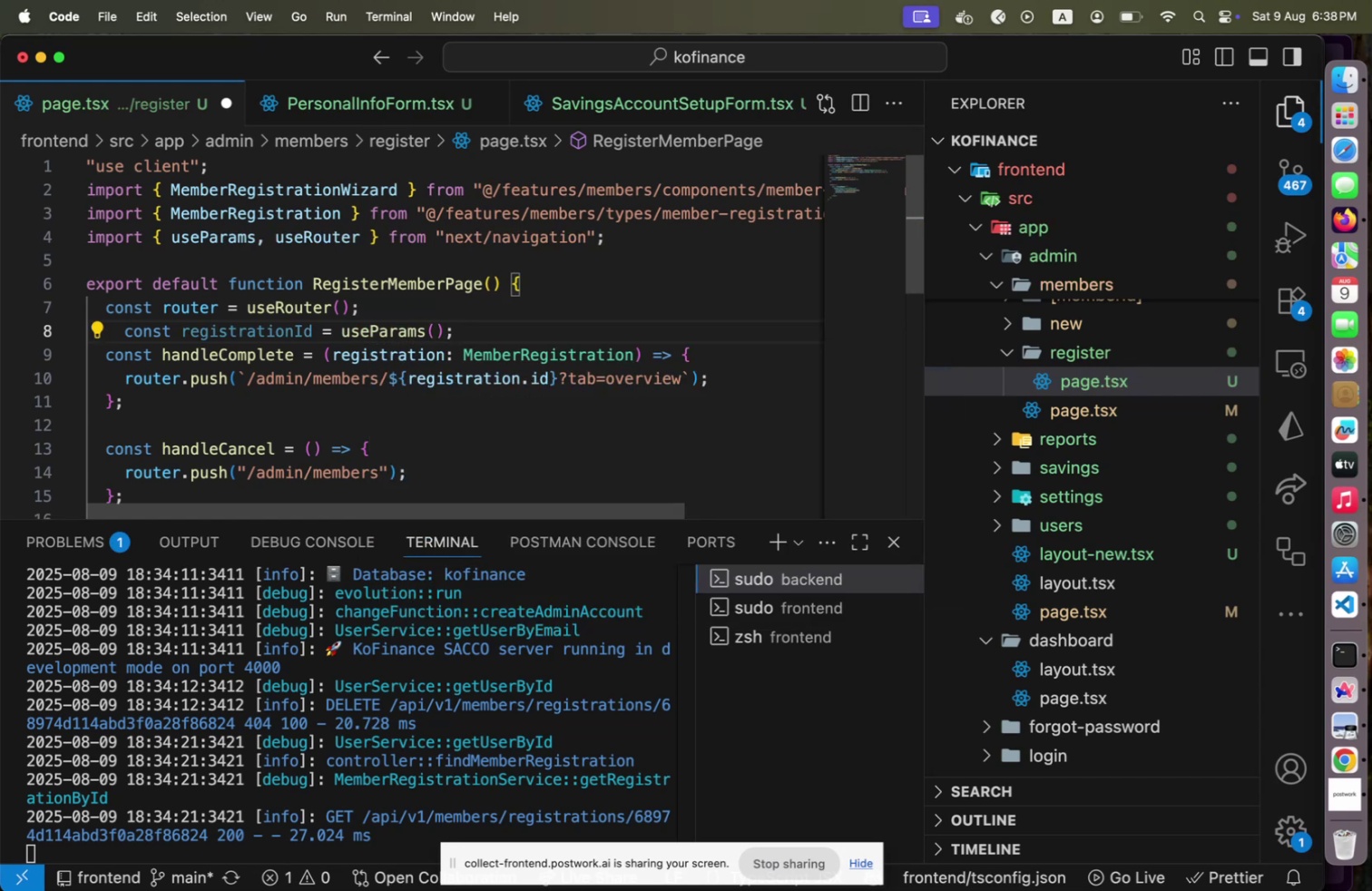 
key(ArrowLeft)
 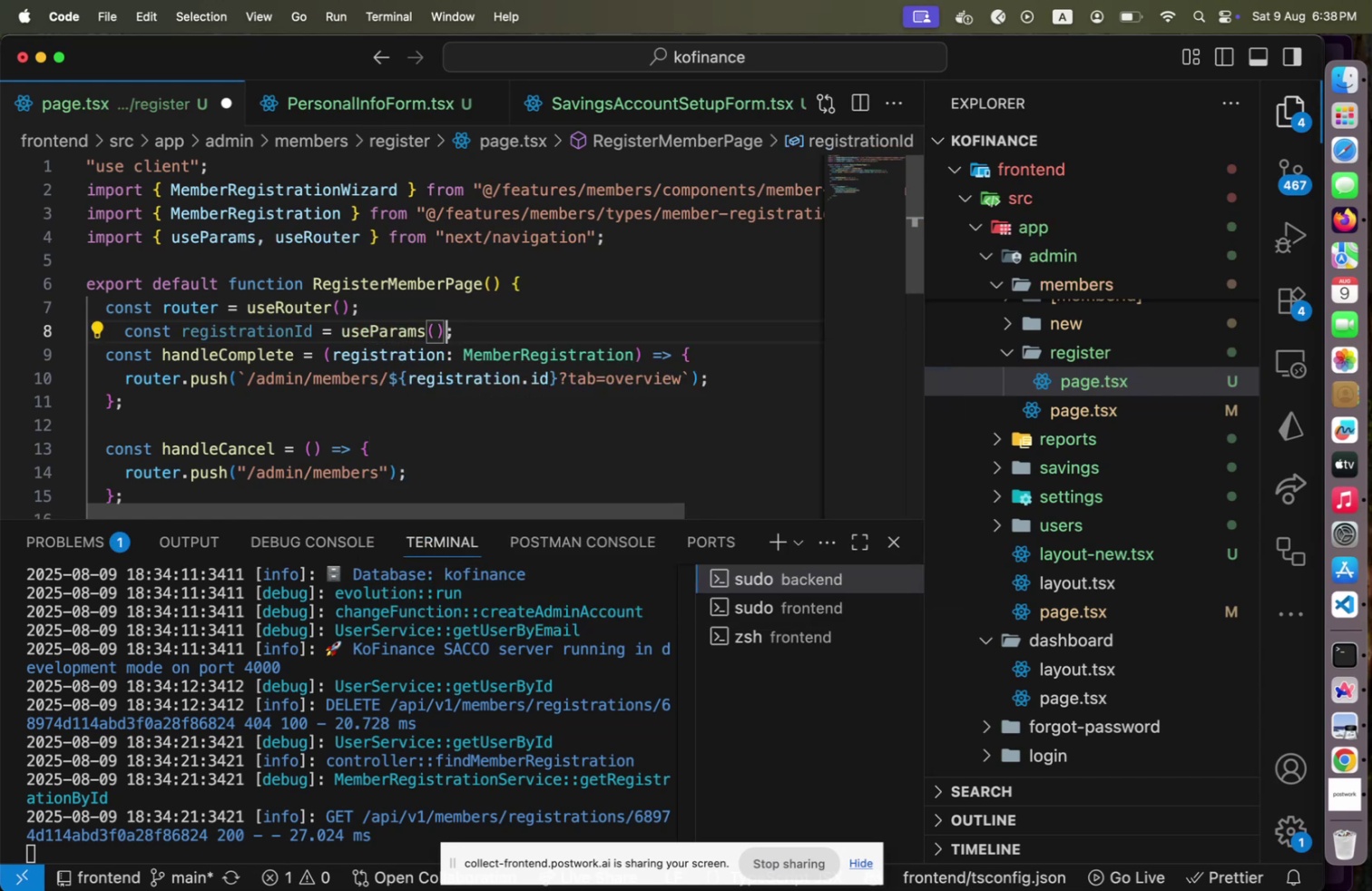 
key(ArrowLeft)
 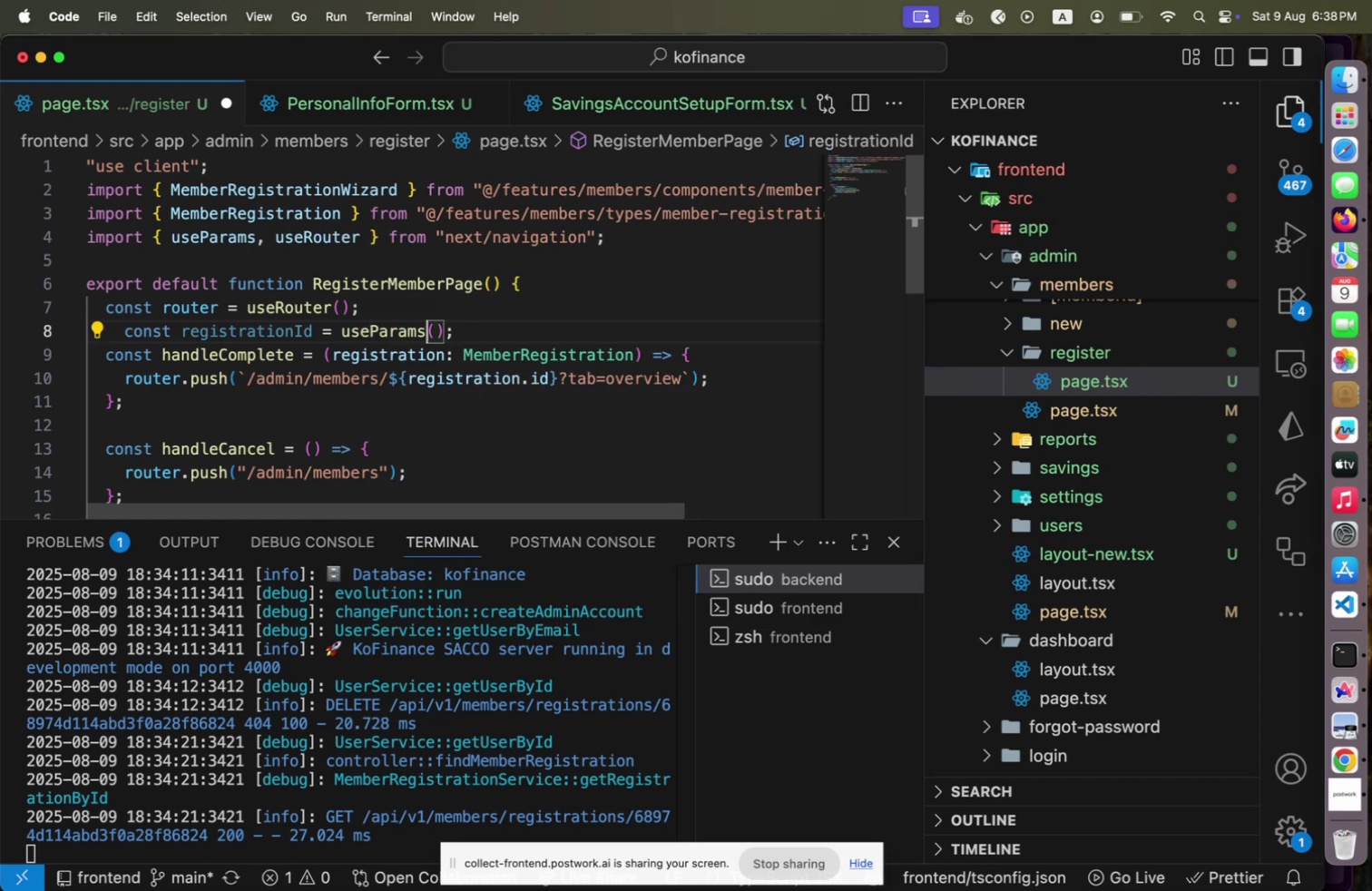 
key(ArrowLeft)
 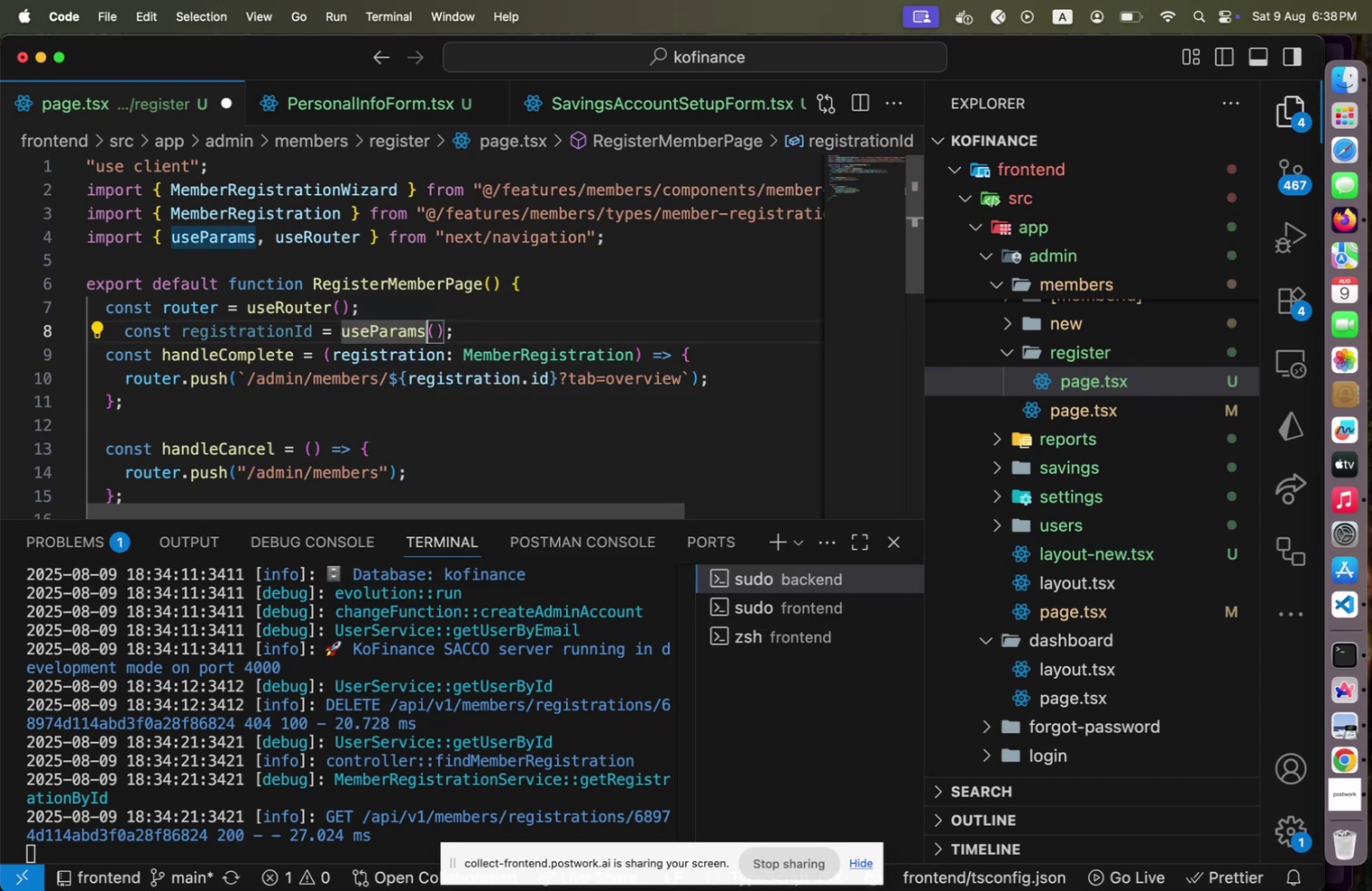 
key(Shift+Comma)
 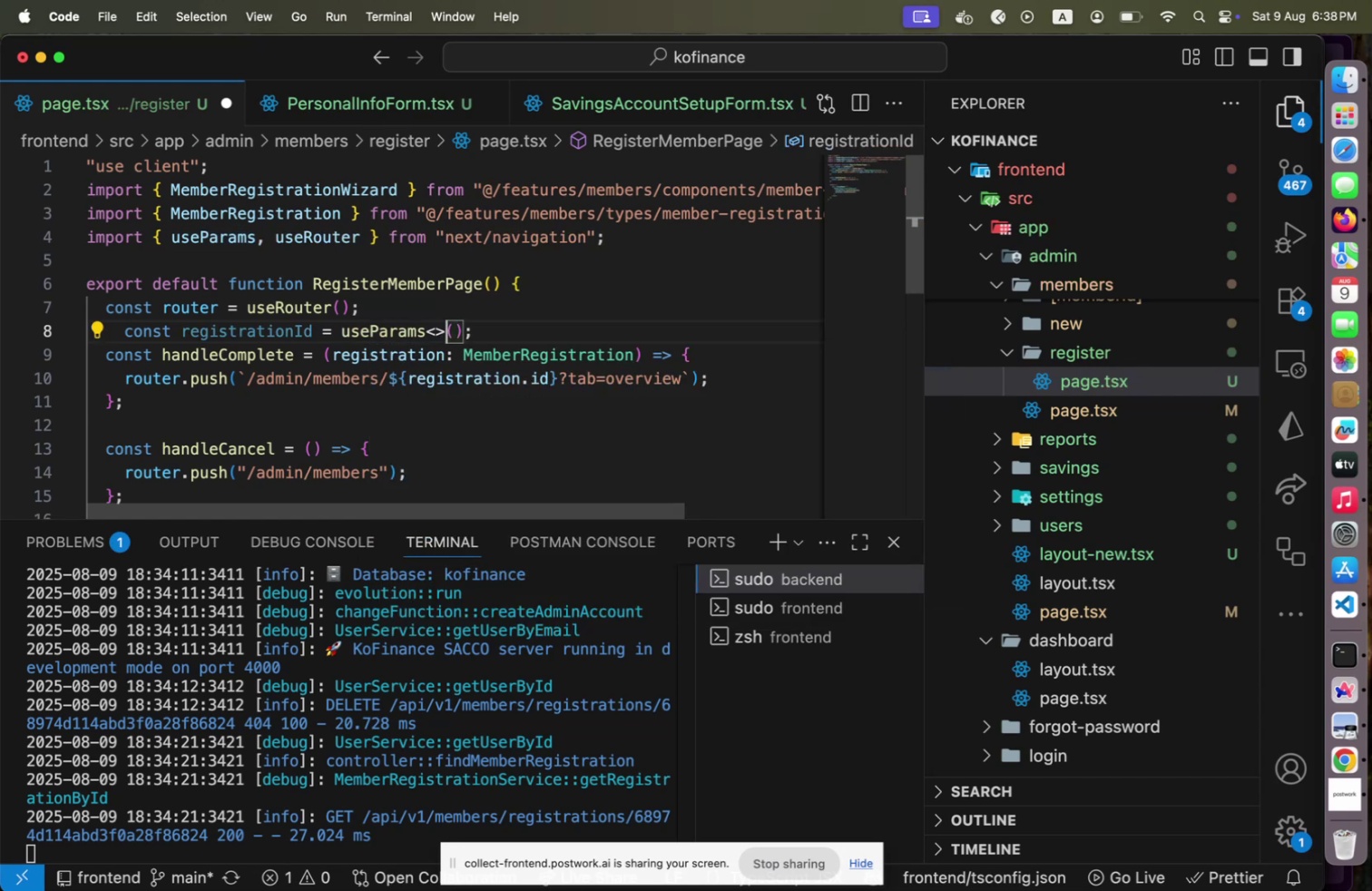 
key(Shift+Period)
 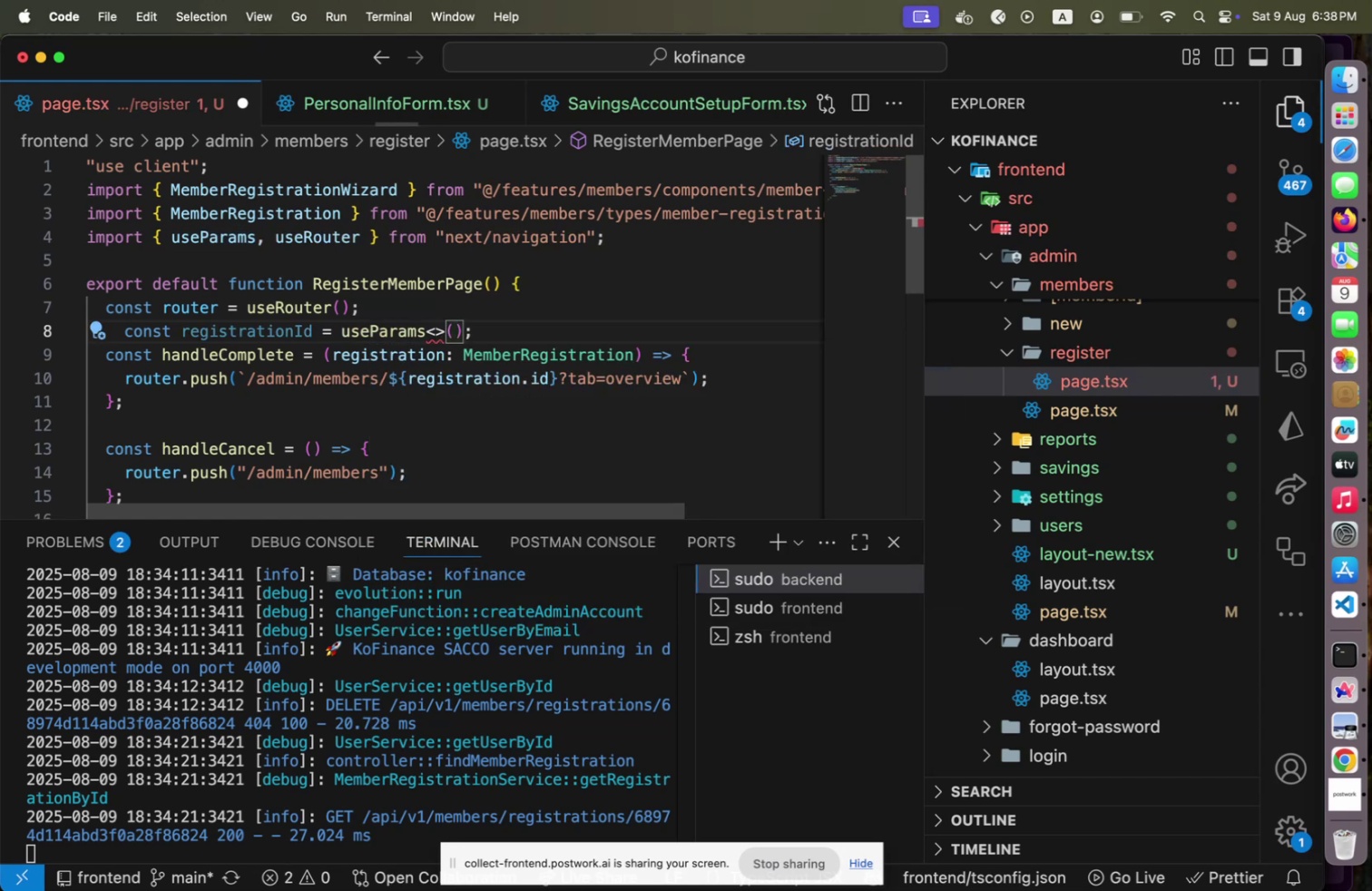 
key(ArrowLeft)
 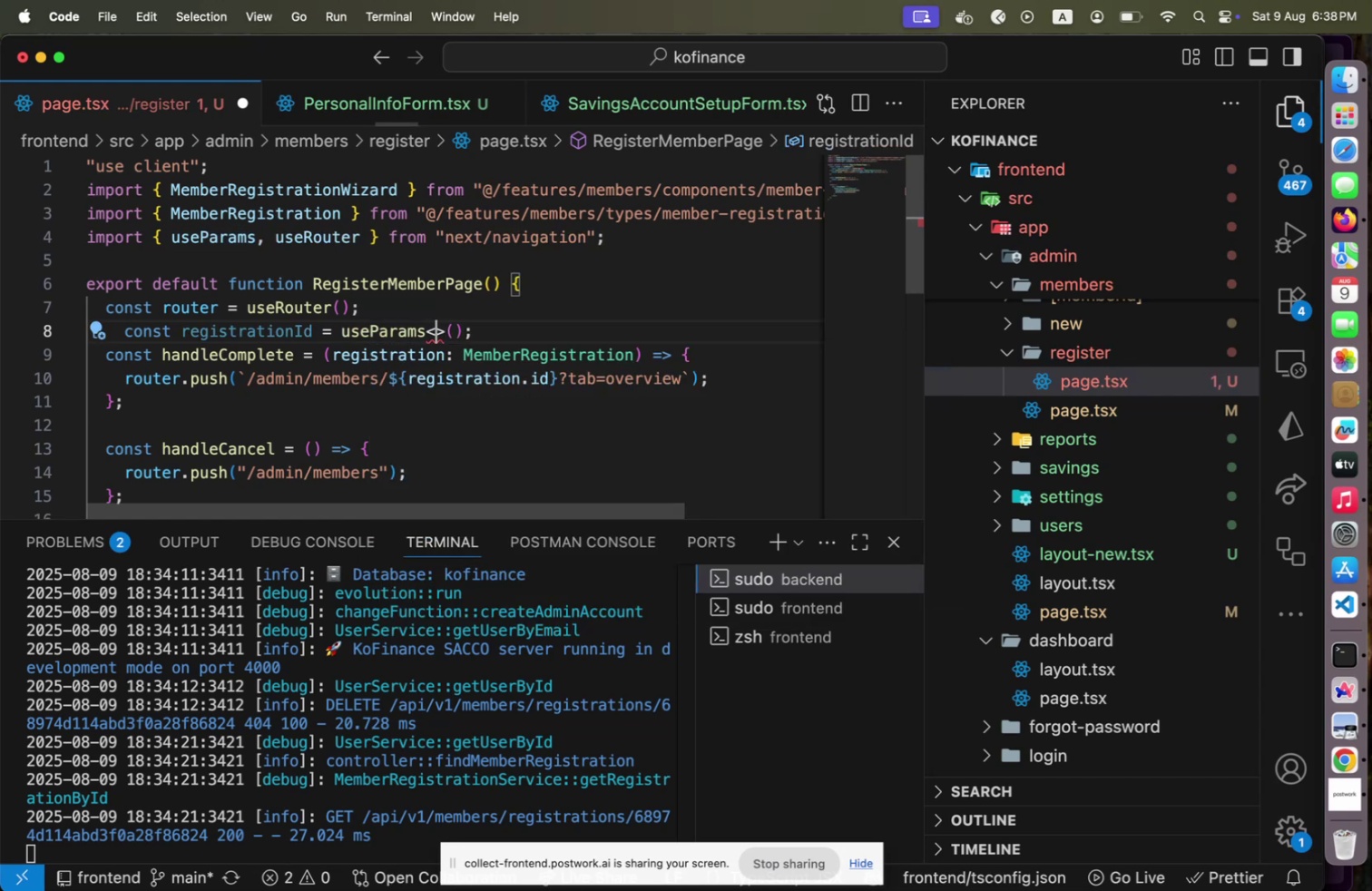 
key(Shift+BracketLeft)
 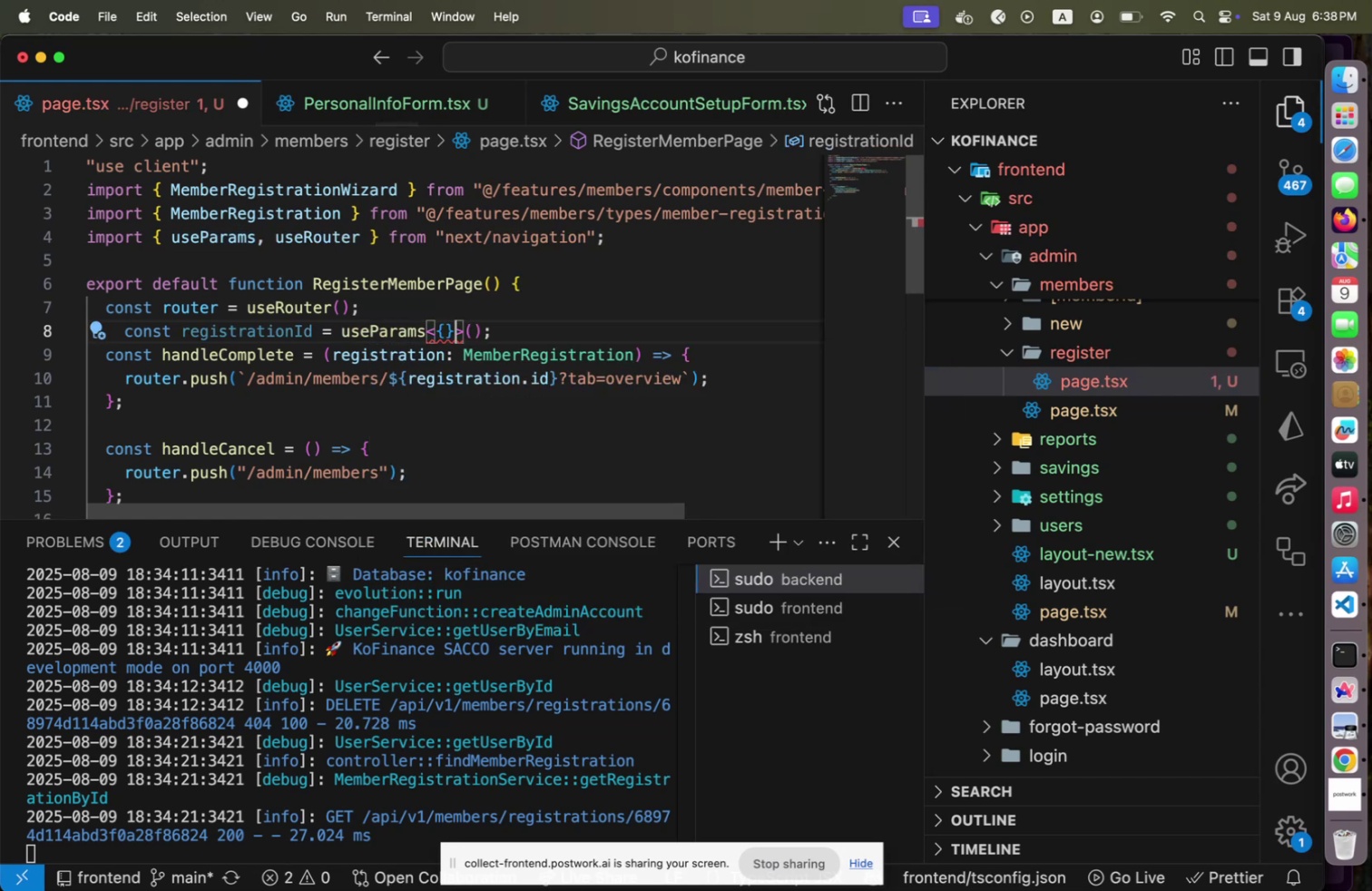 
key(Shift+BracketRight)
 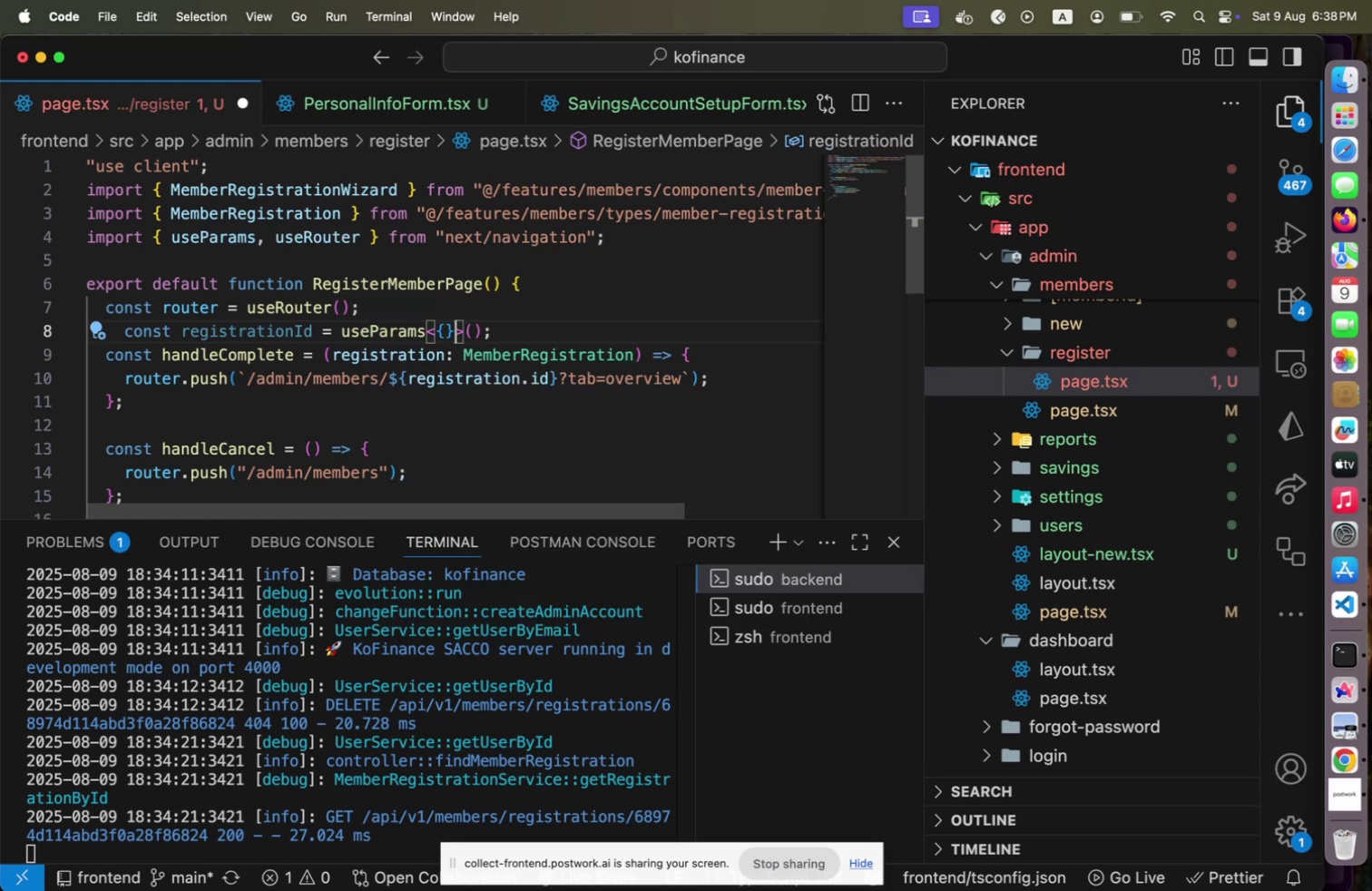 
key(ArrowLeft)
 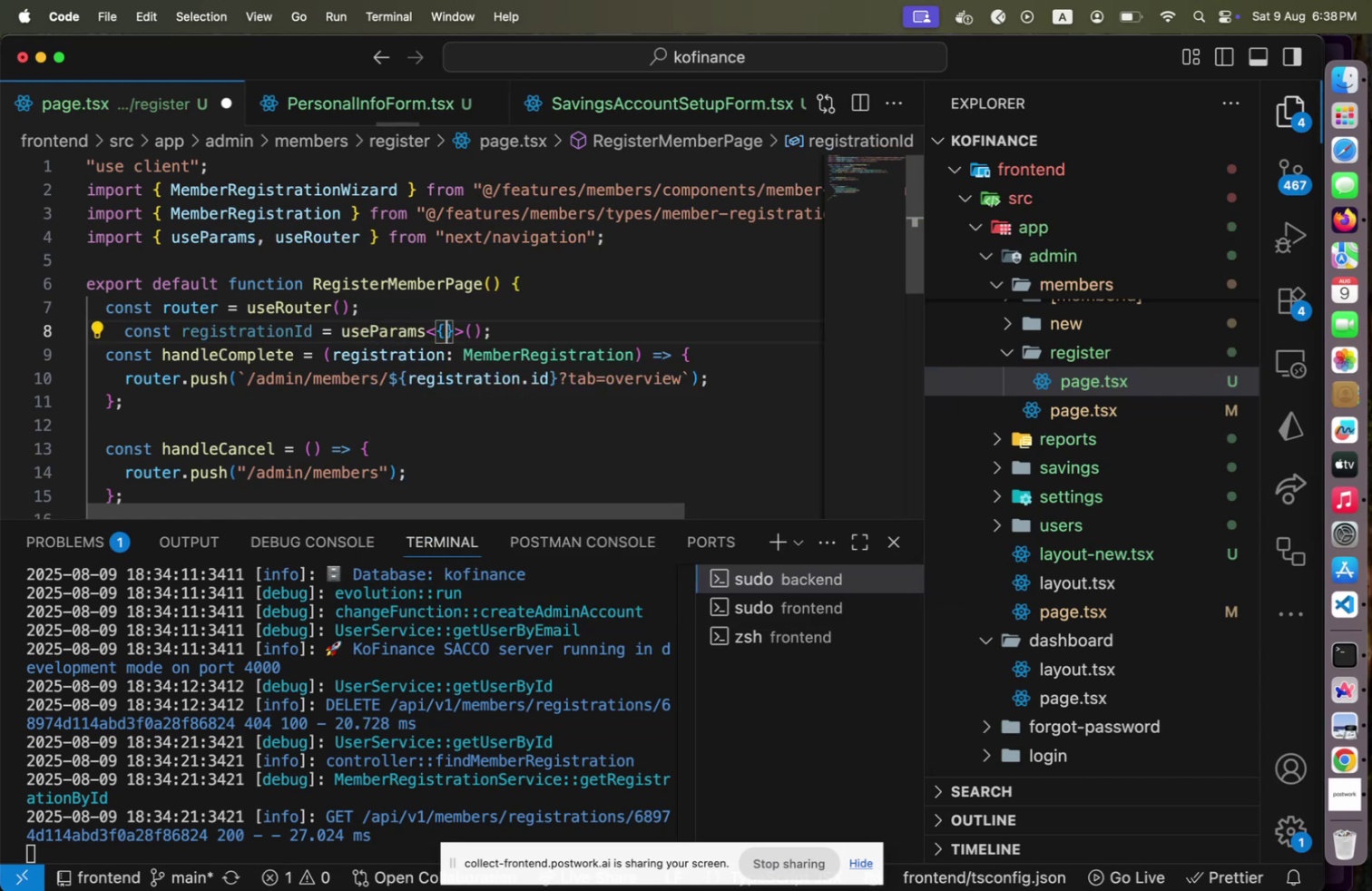 
key(ArrowLeft)
 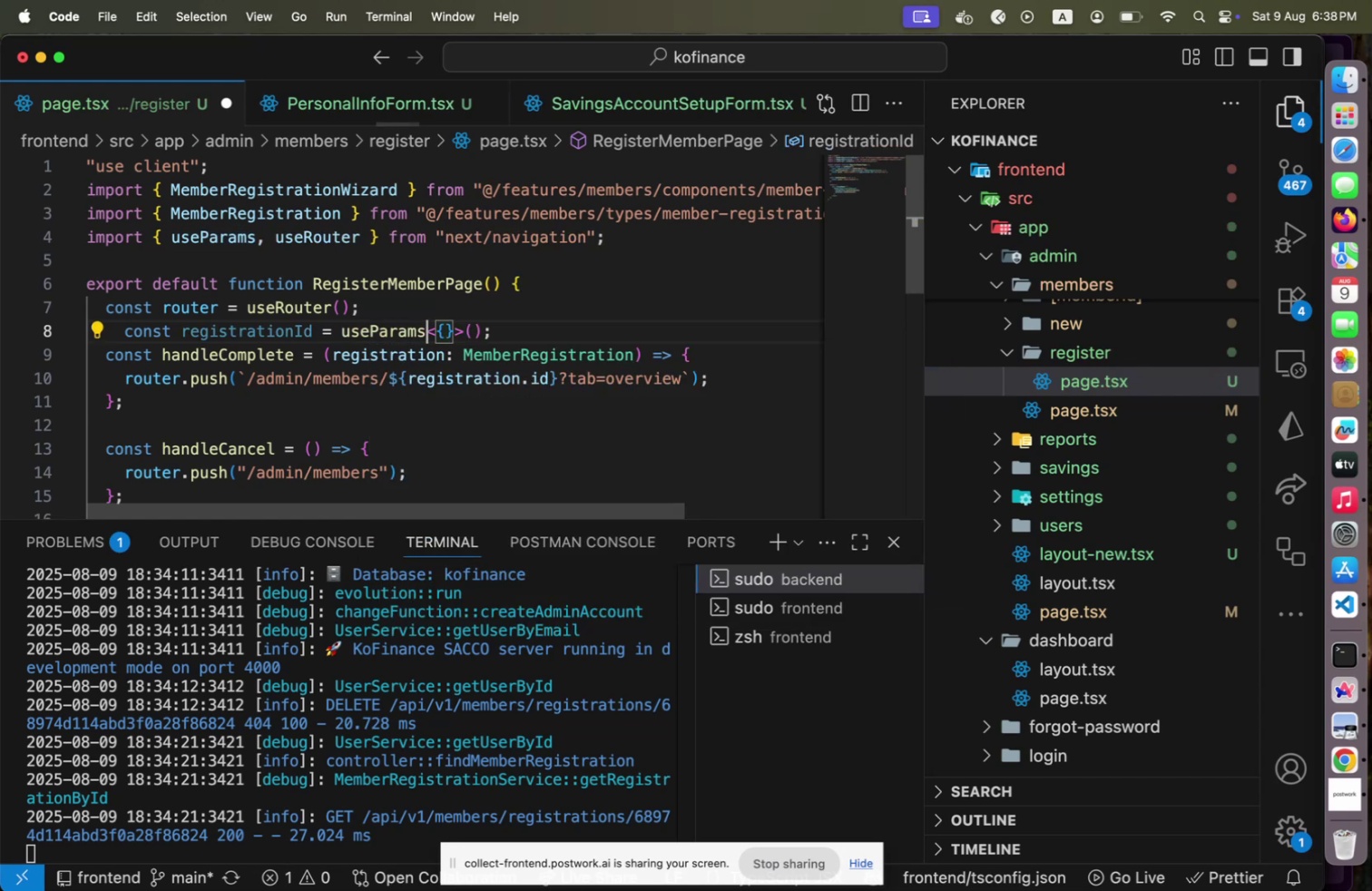 
key(ArrowLeft)
 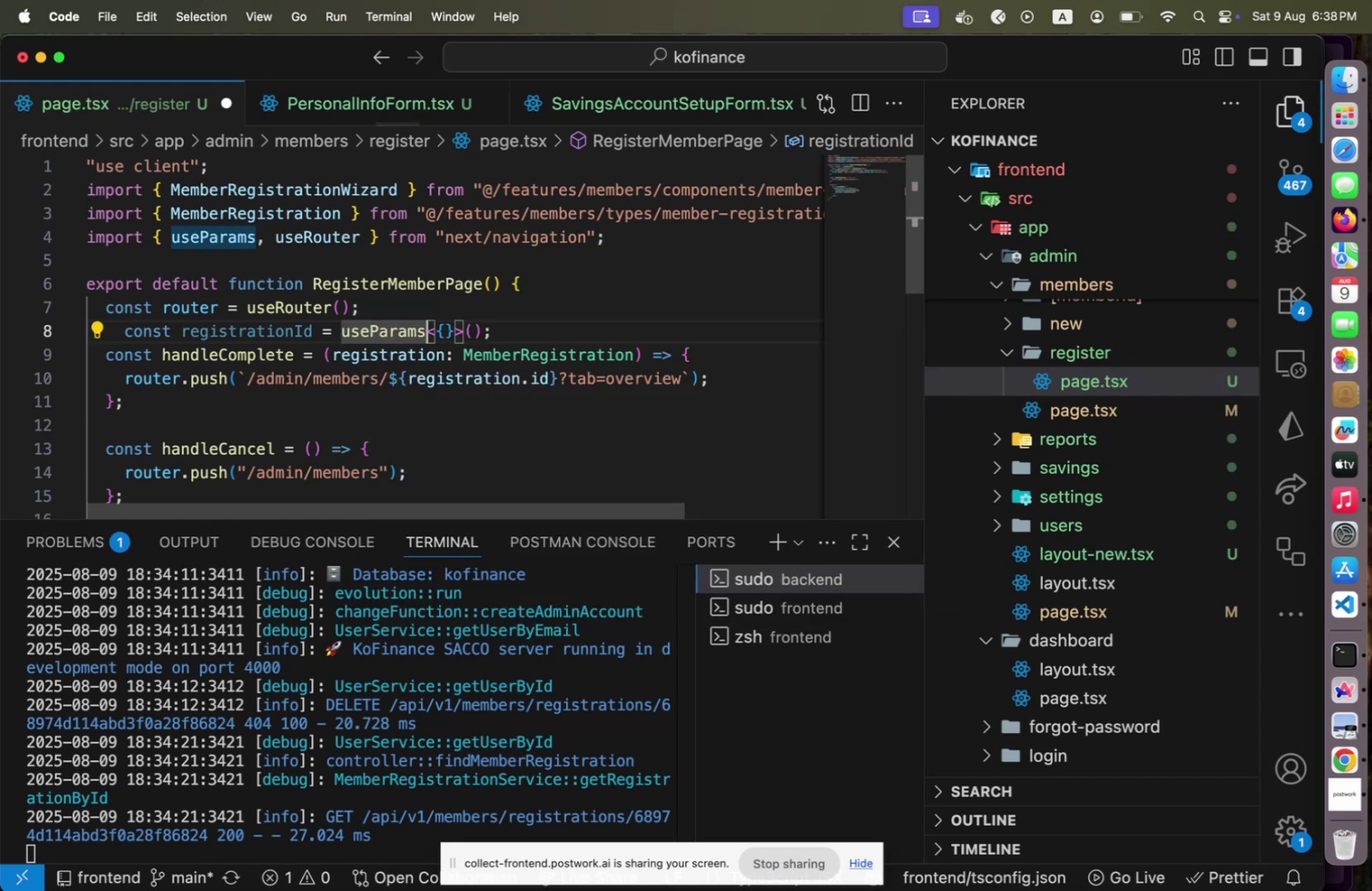 
key(Shift+ArrowLeft)
 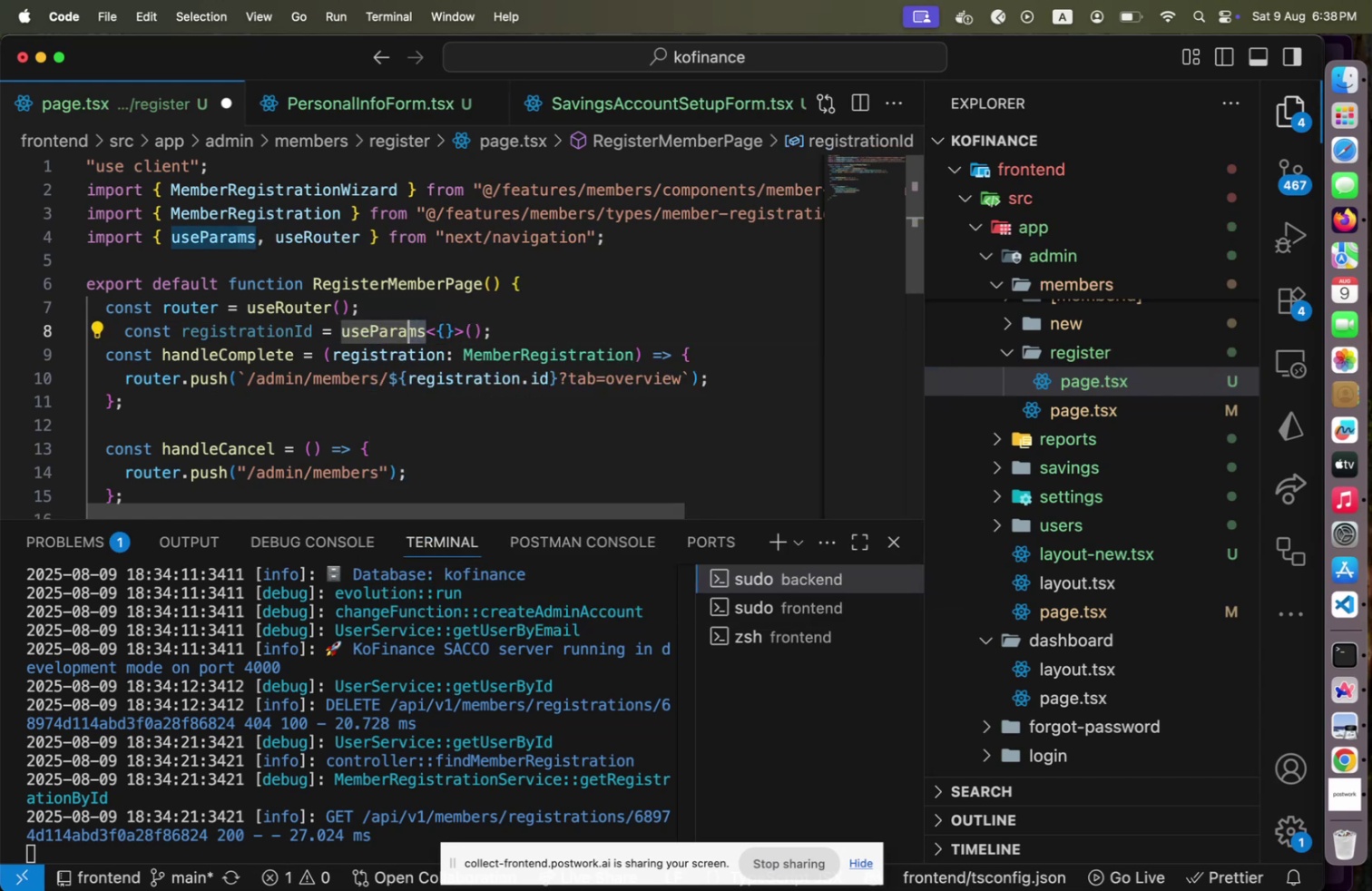 
key(Shift+ArrowLeft)
 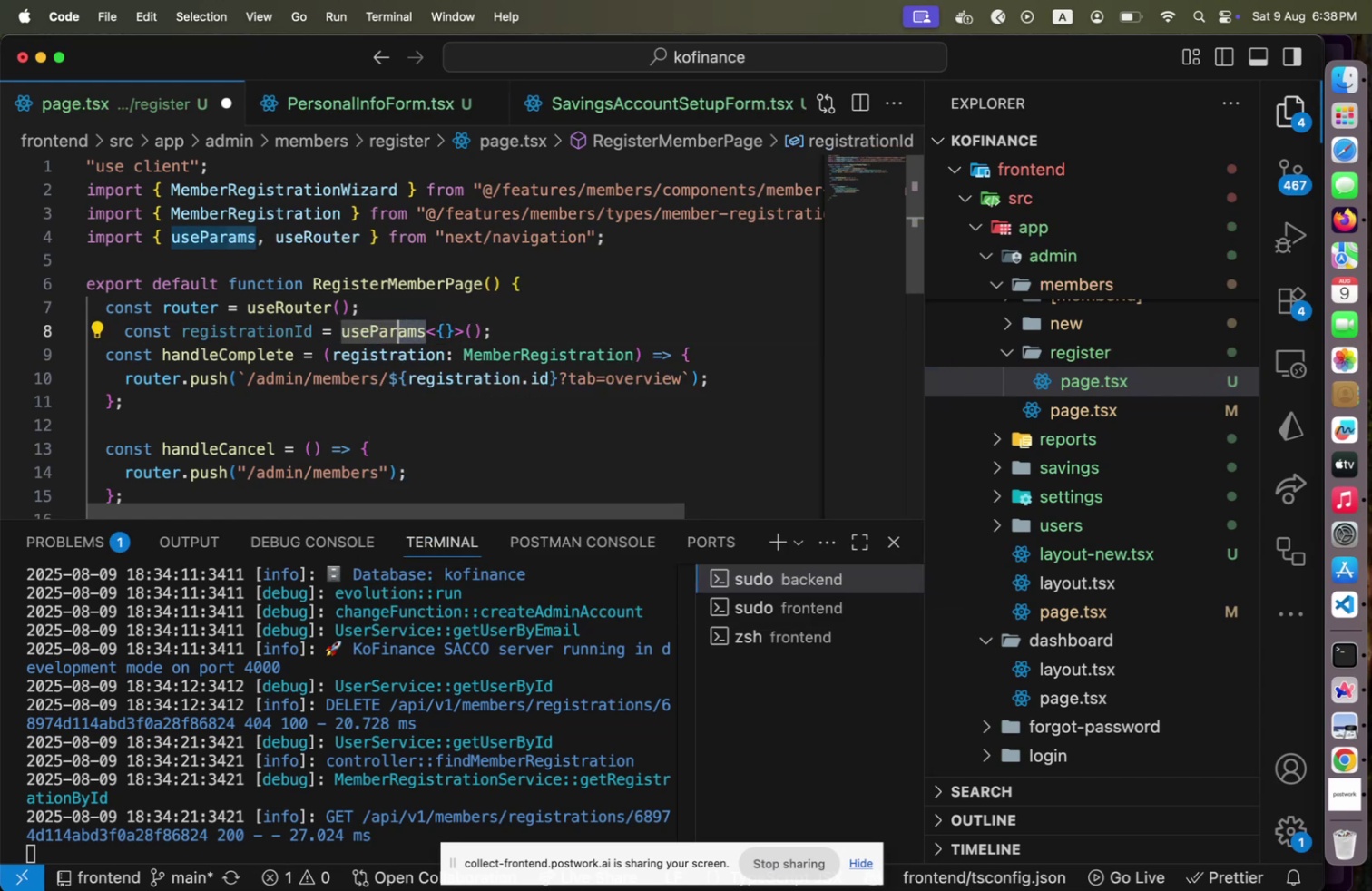 
key(Shift+ArrowLeft)
 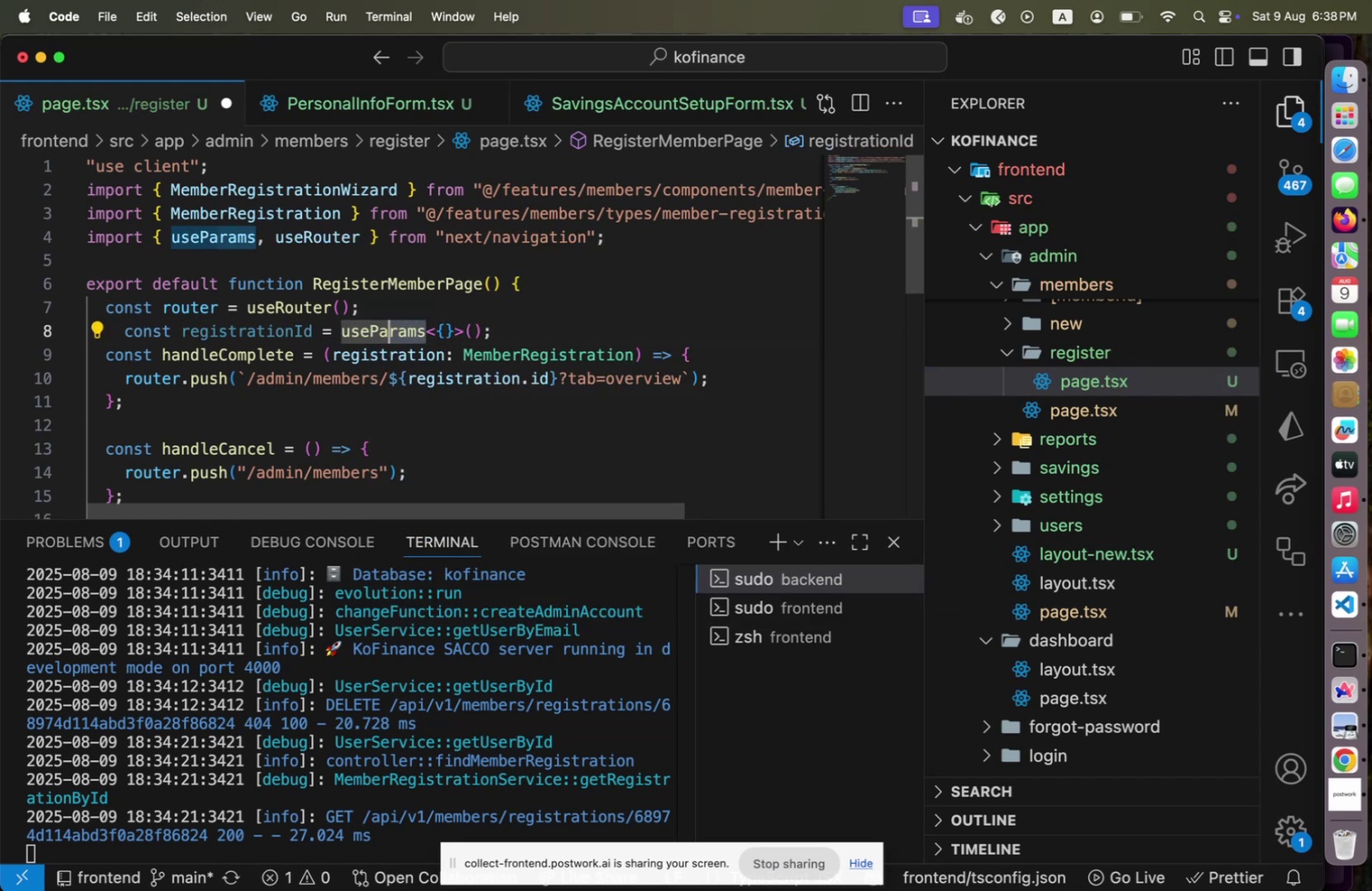 
key(Shift+ArrowLeft)
 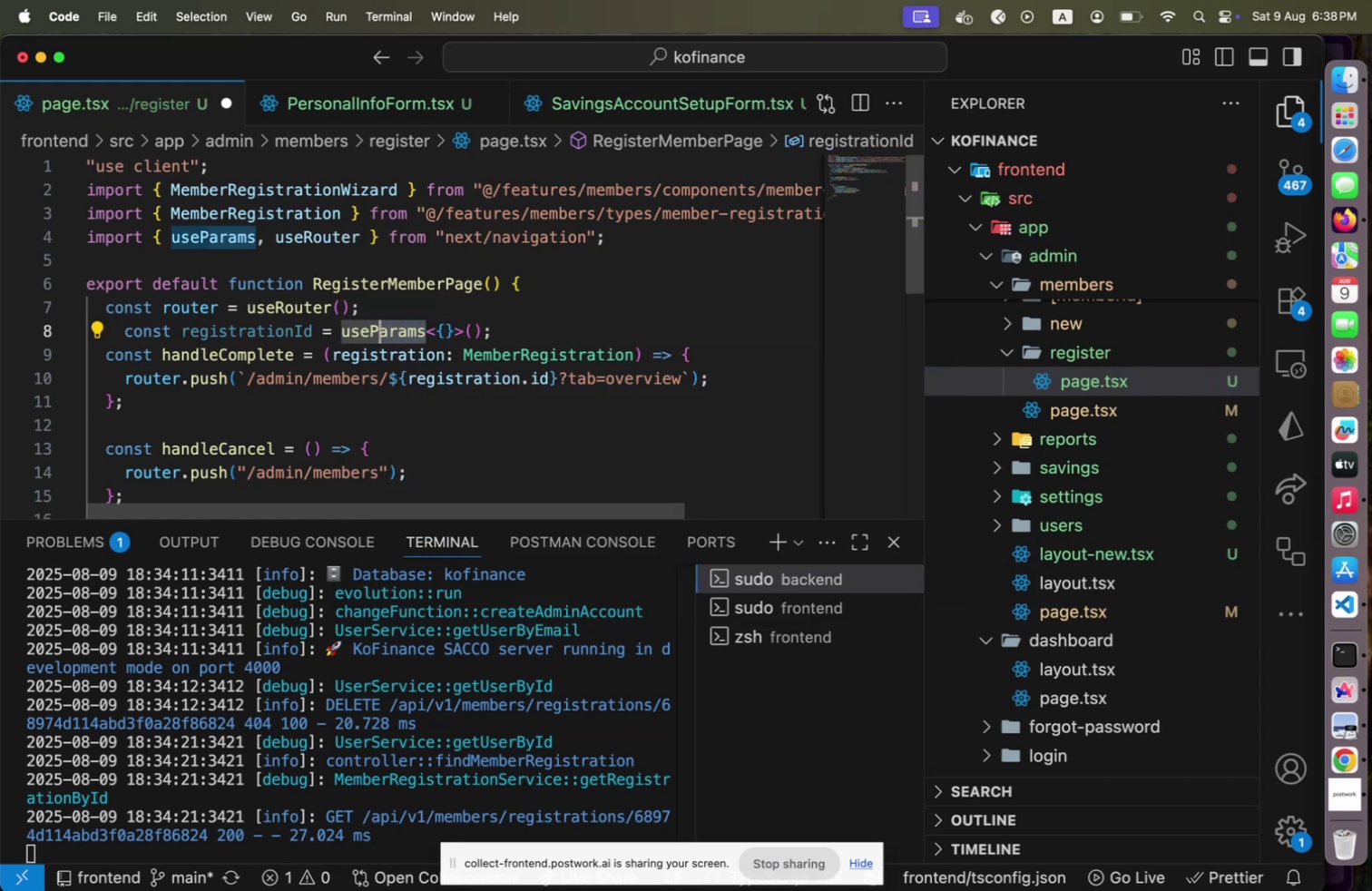 
key(Shift+ArrowLeft)
 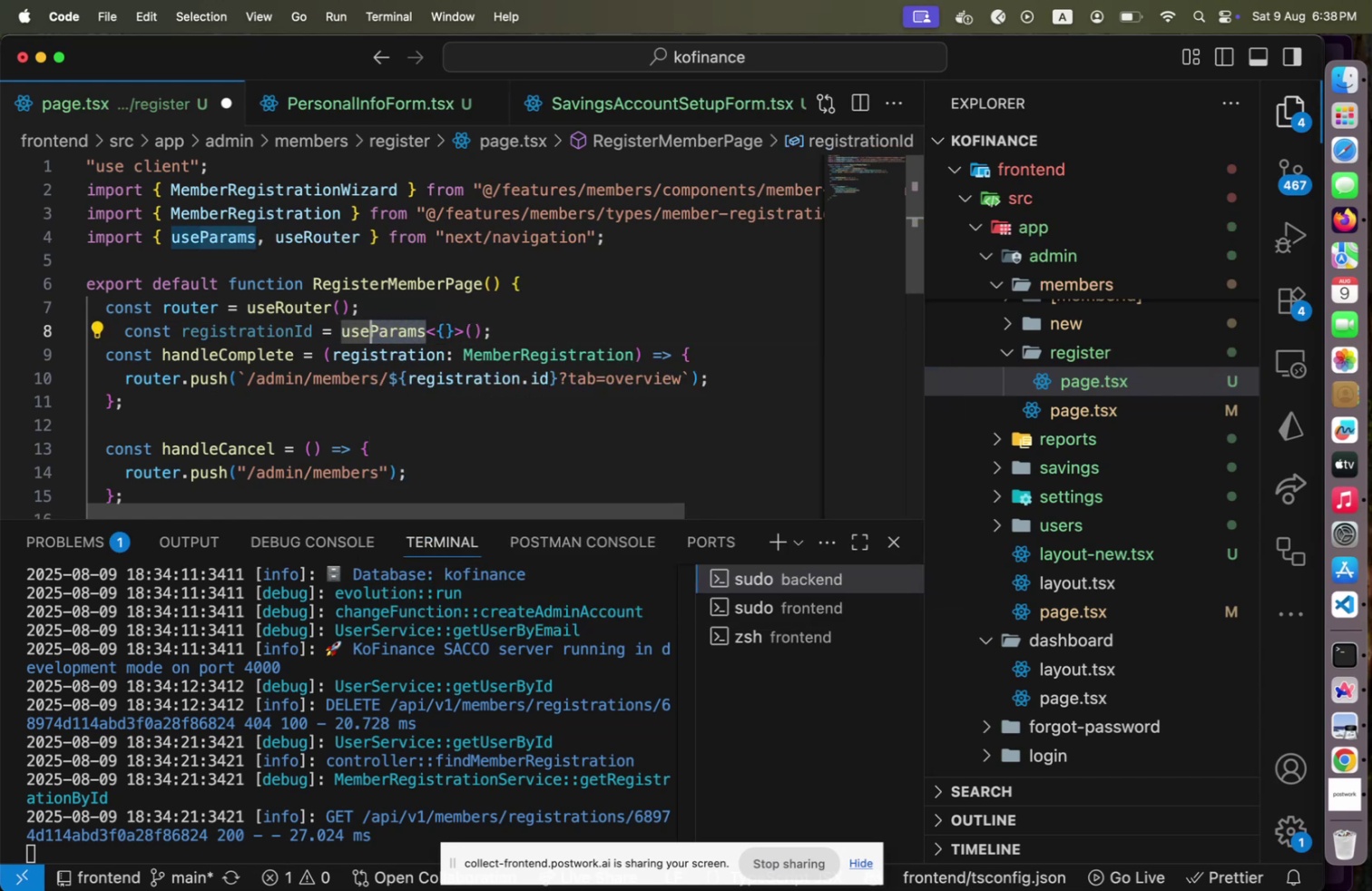 
key(Shift+ArrowLeft)
 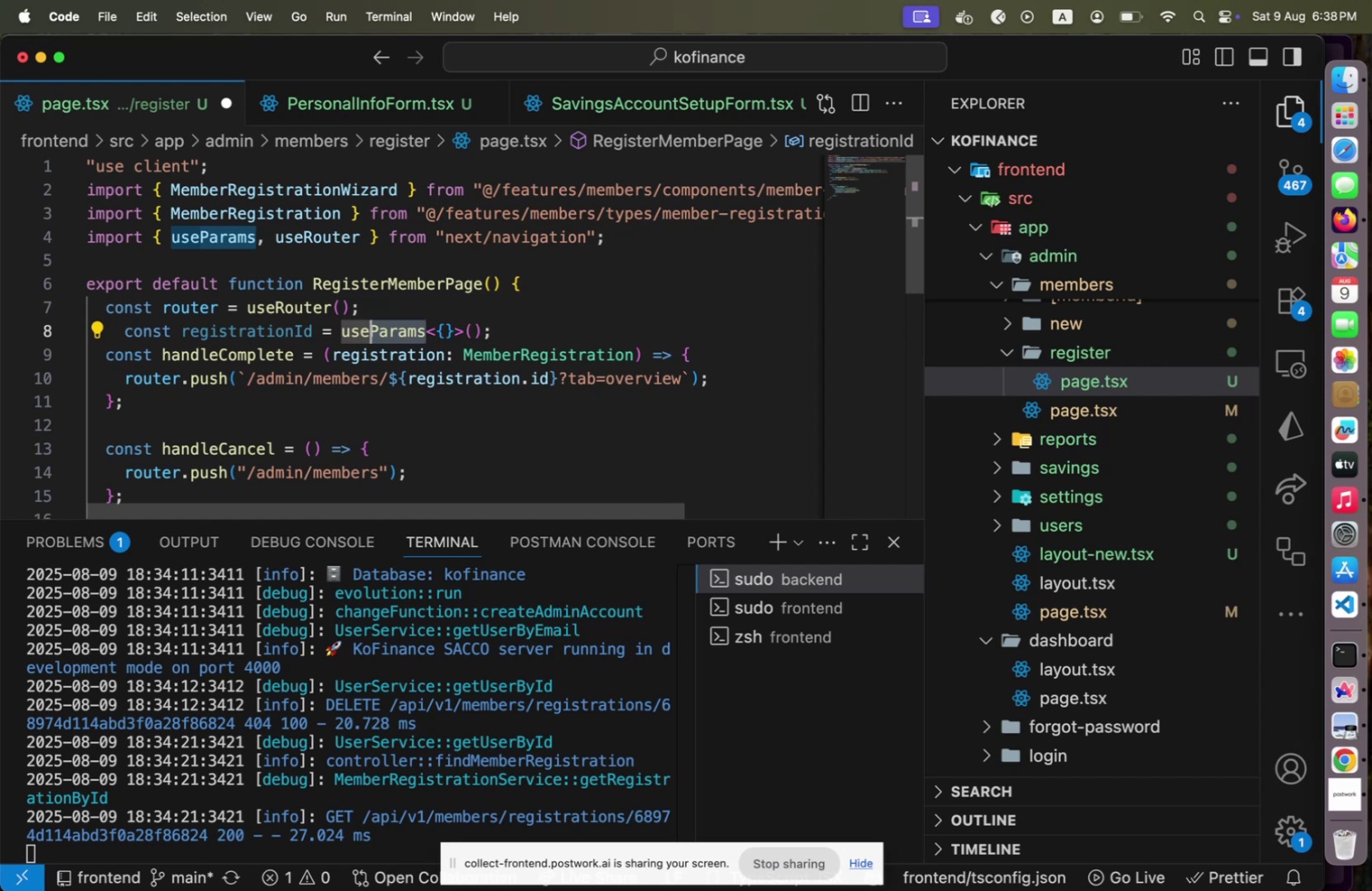 
type(Q)
key(Backspace)
type(Sea)
 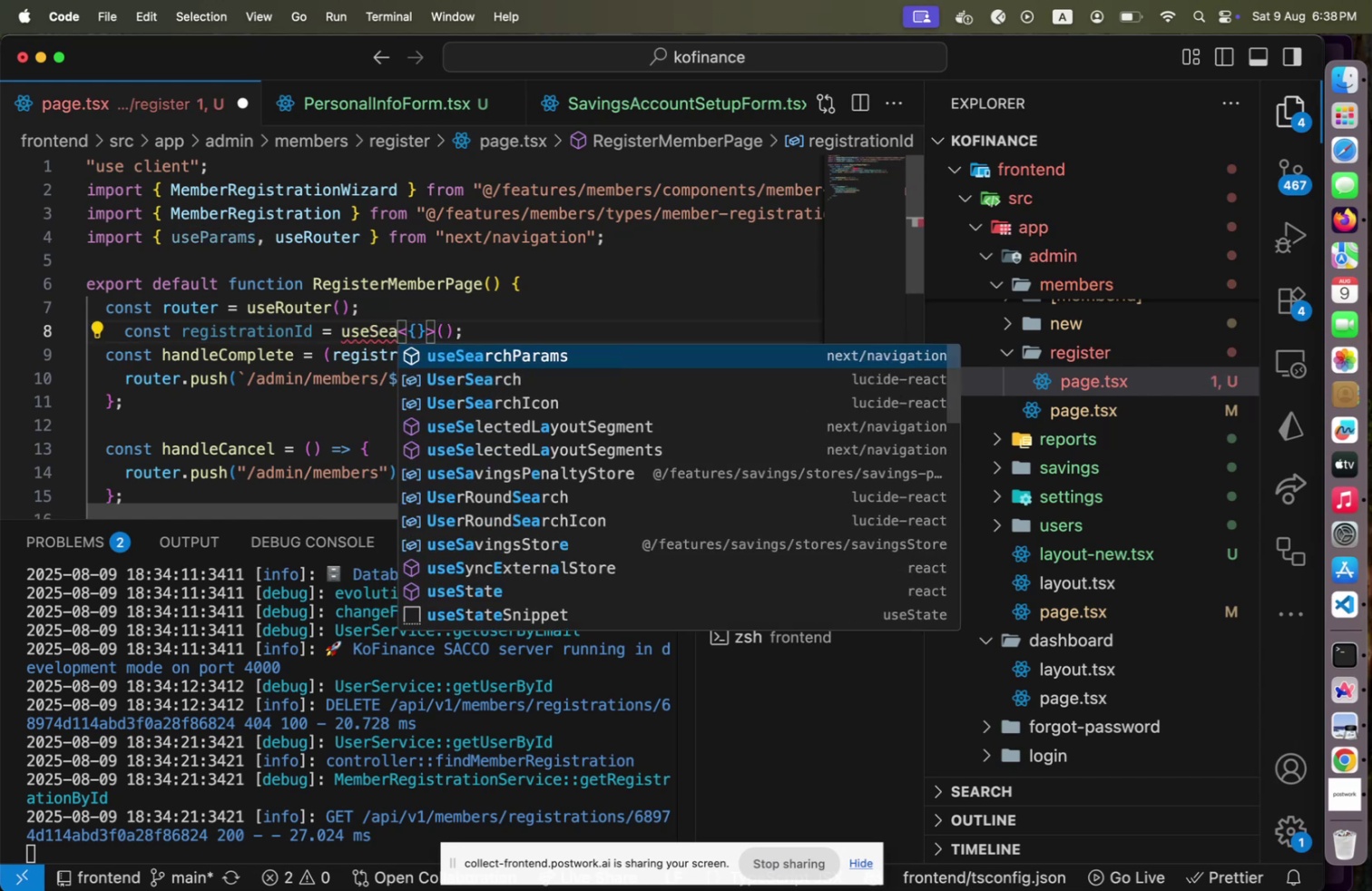 
key(Enter)
 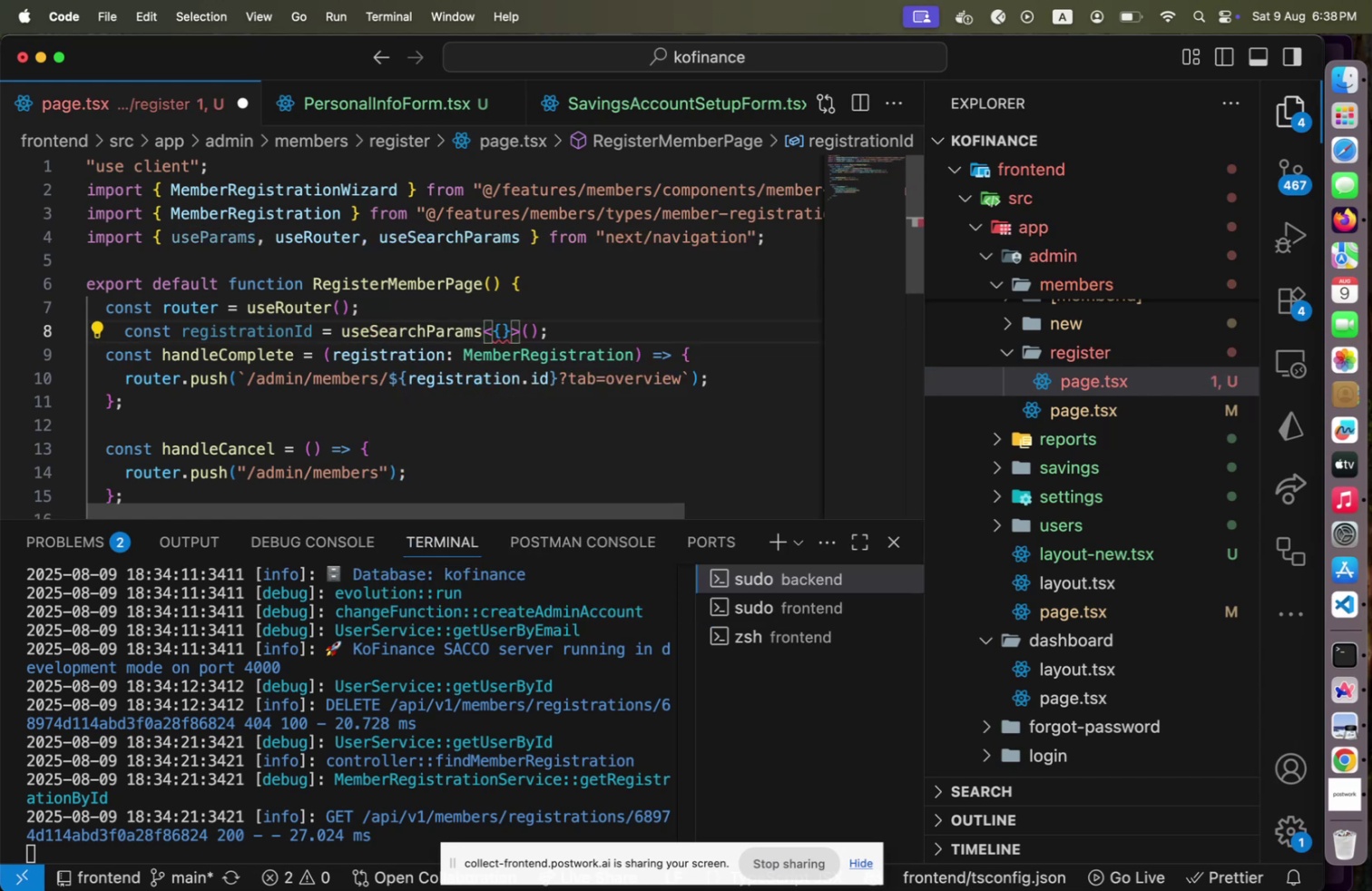 
key(ArrowRight)
 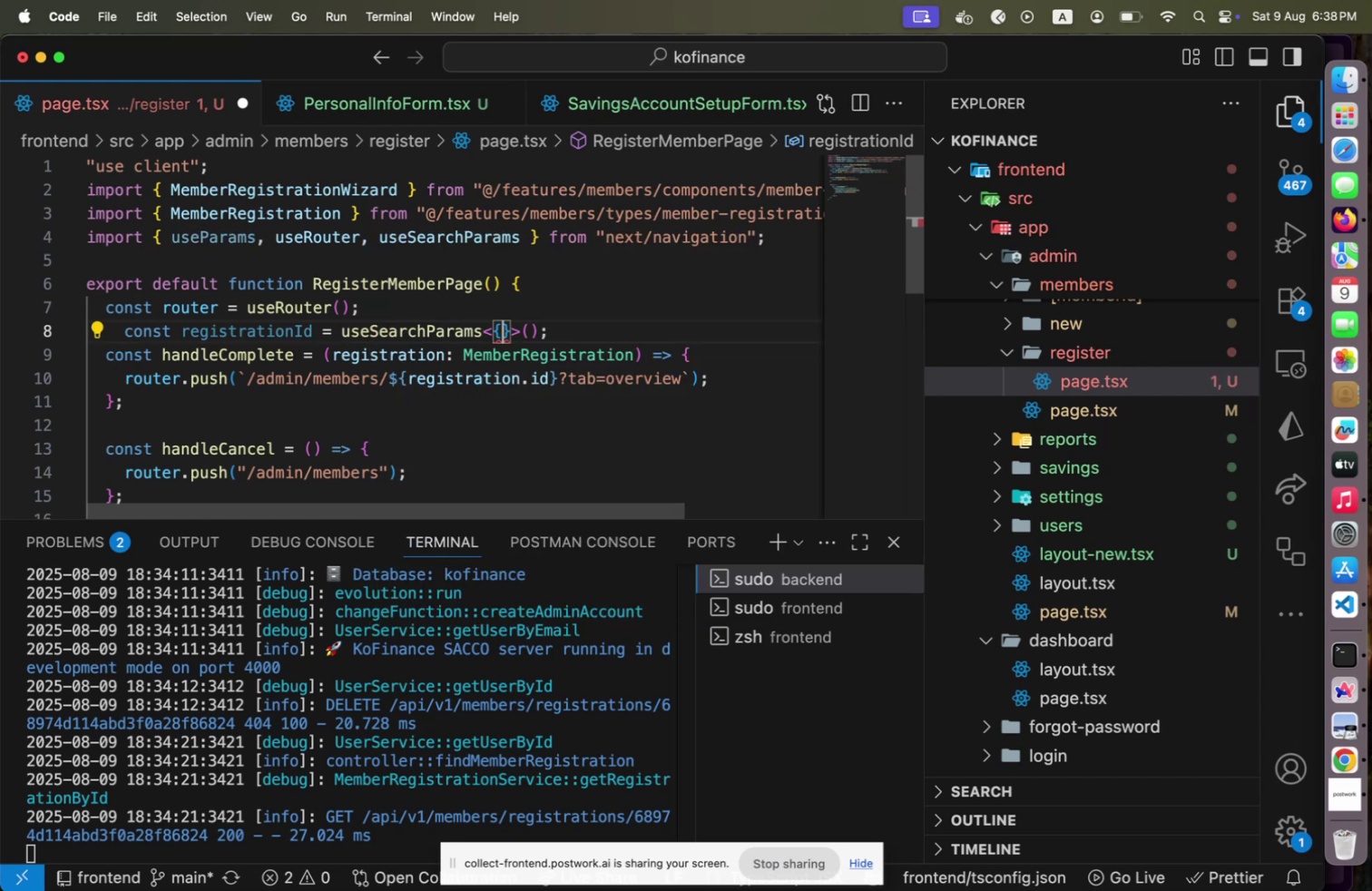 
key(ArrowRight)
 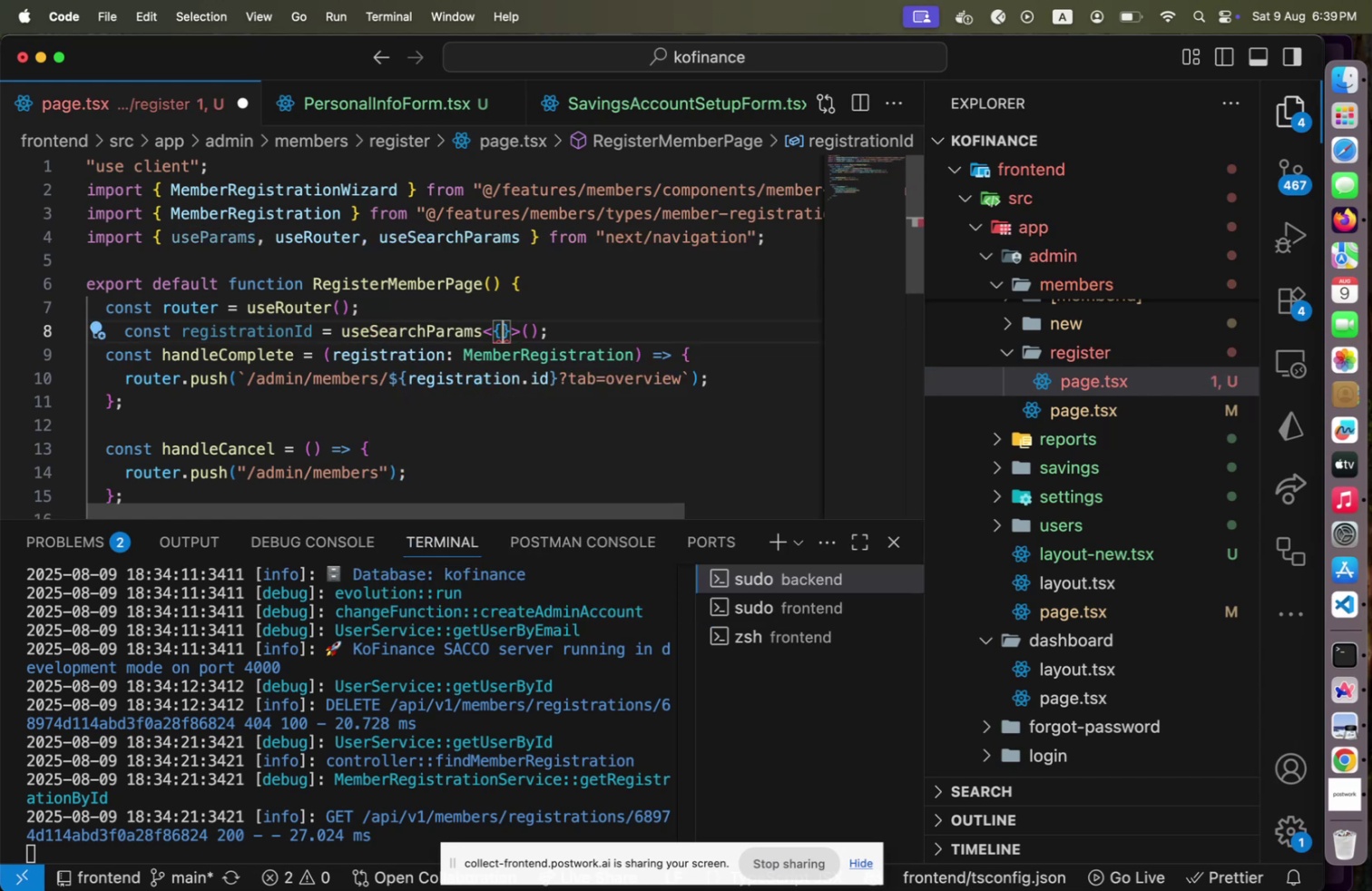 
type( i)
key(Backspace)
type(id: string )
 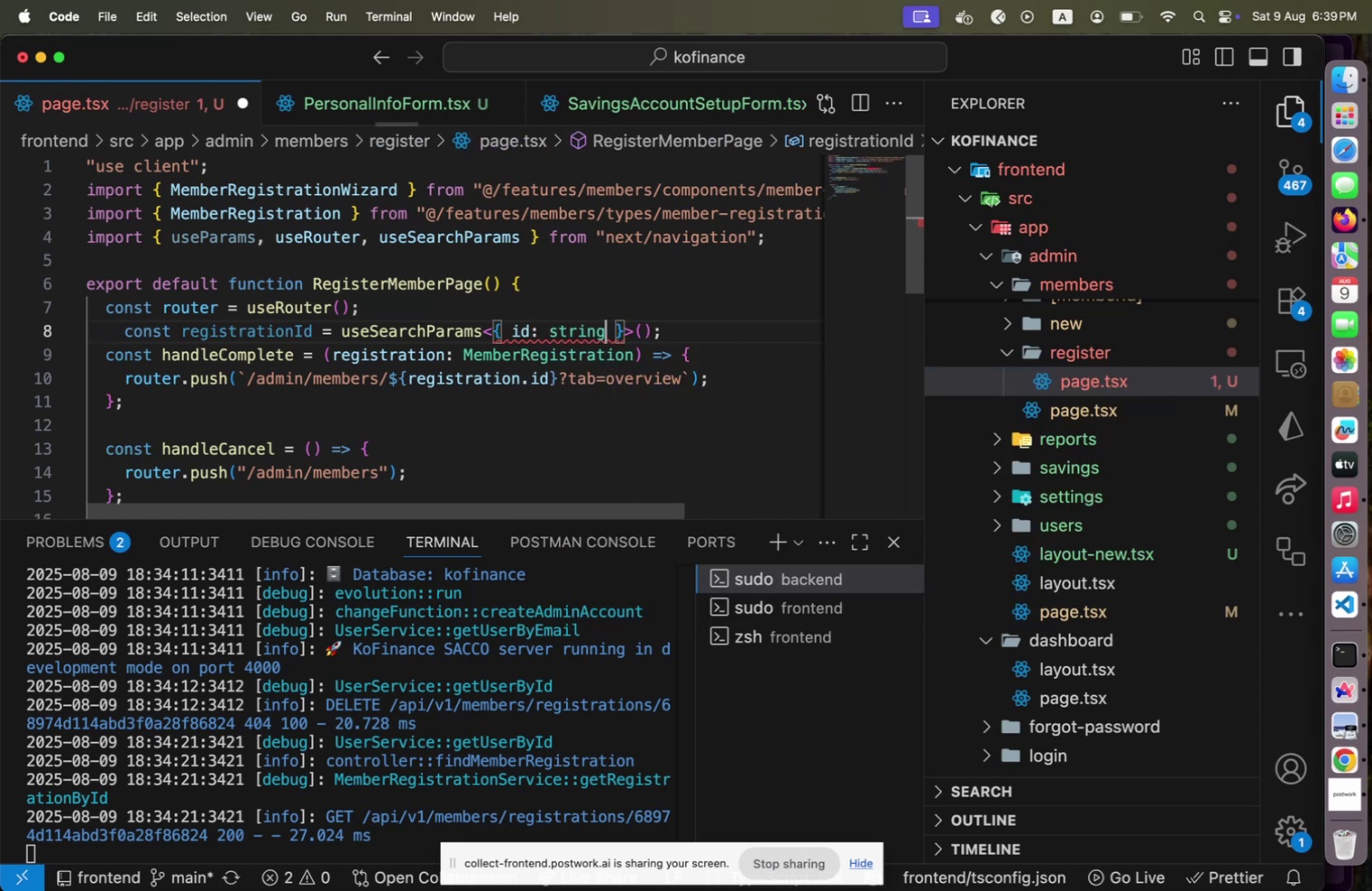 
 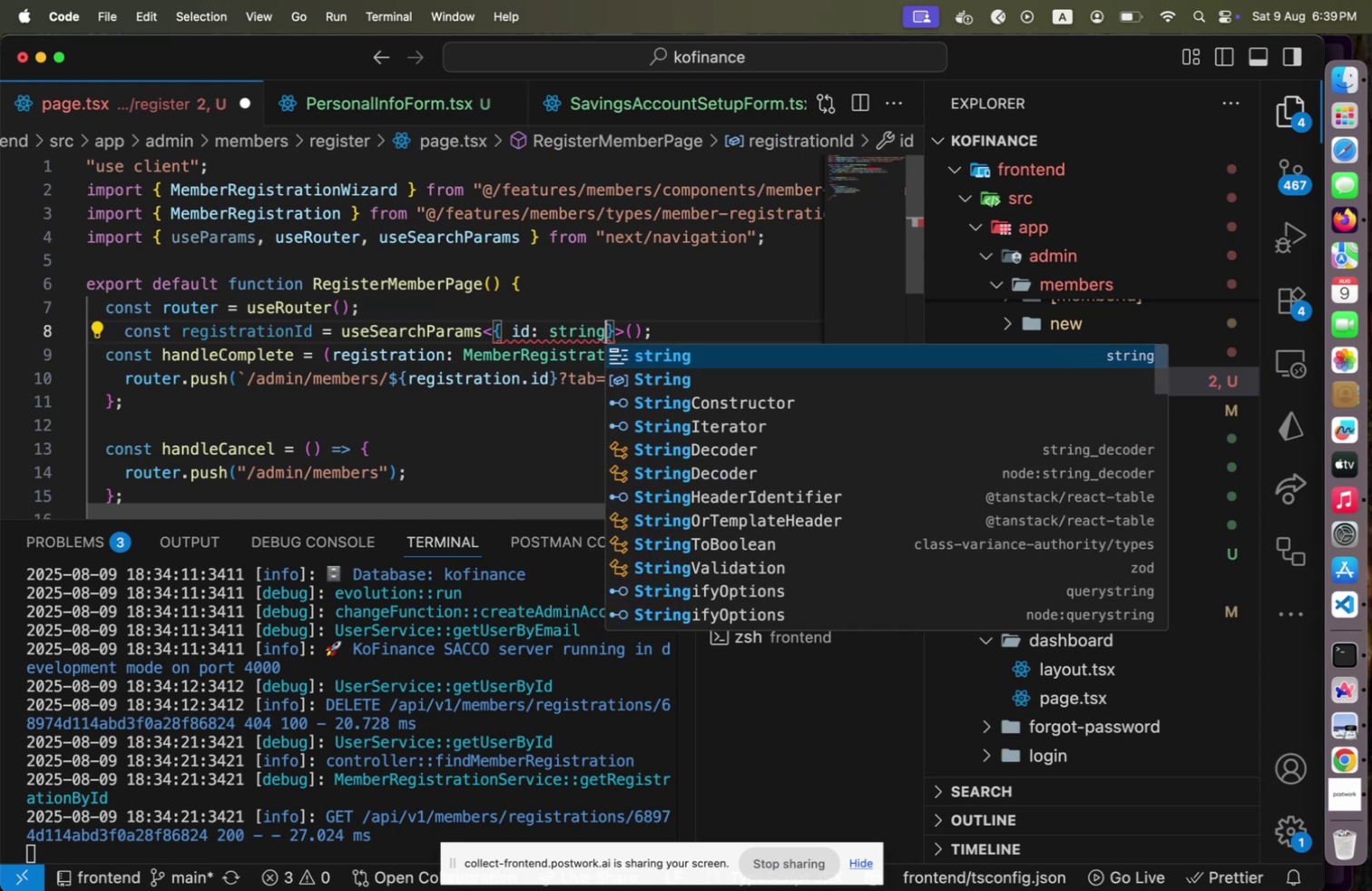 
hold_key(key=ArrowLeft, duration=1.17)
 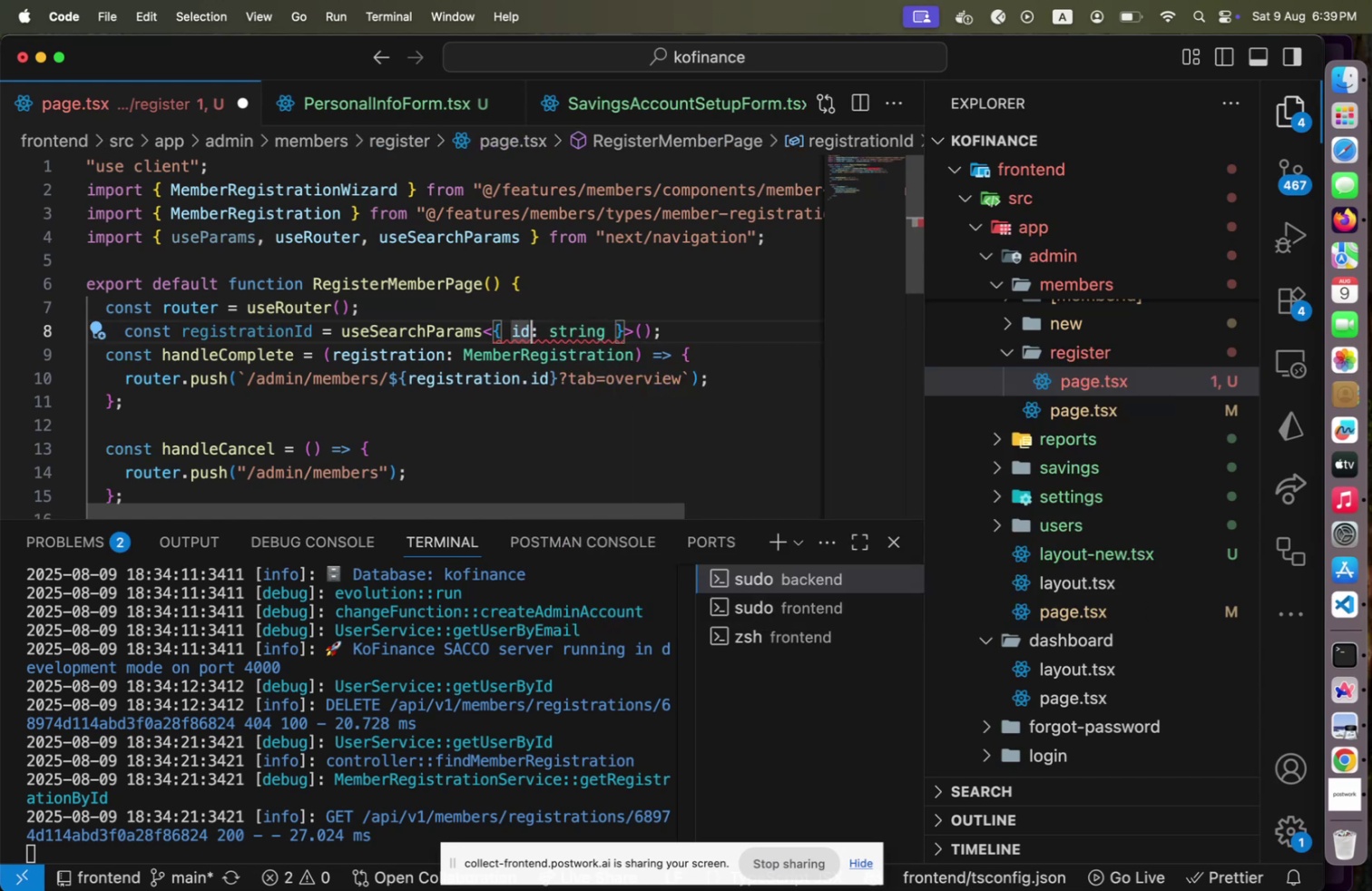 
hold_key(key=ArrowRight, duration=0.85)
 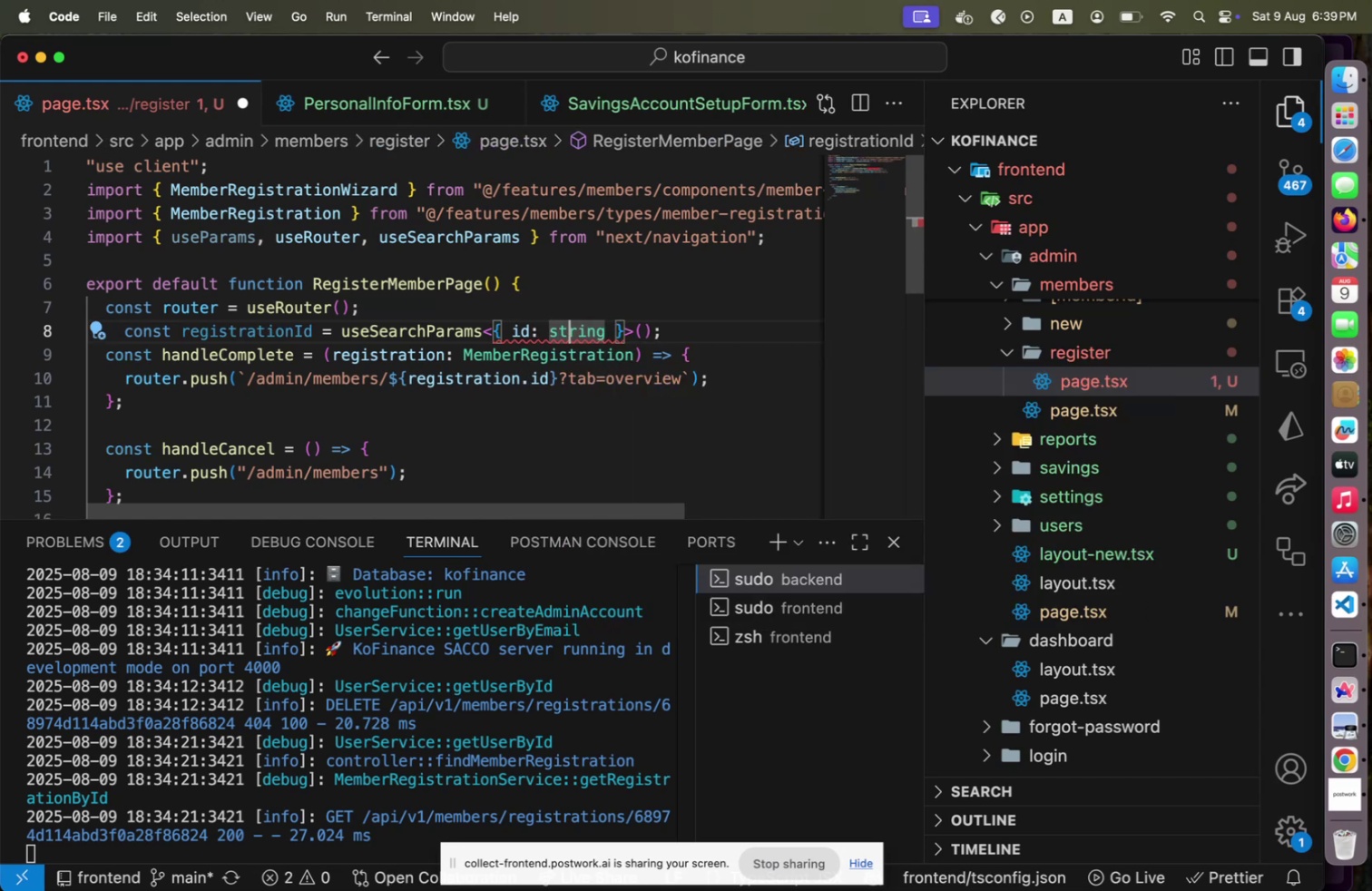 
hold_key(key=ArrowLeft, duration=0.75)
 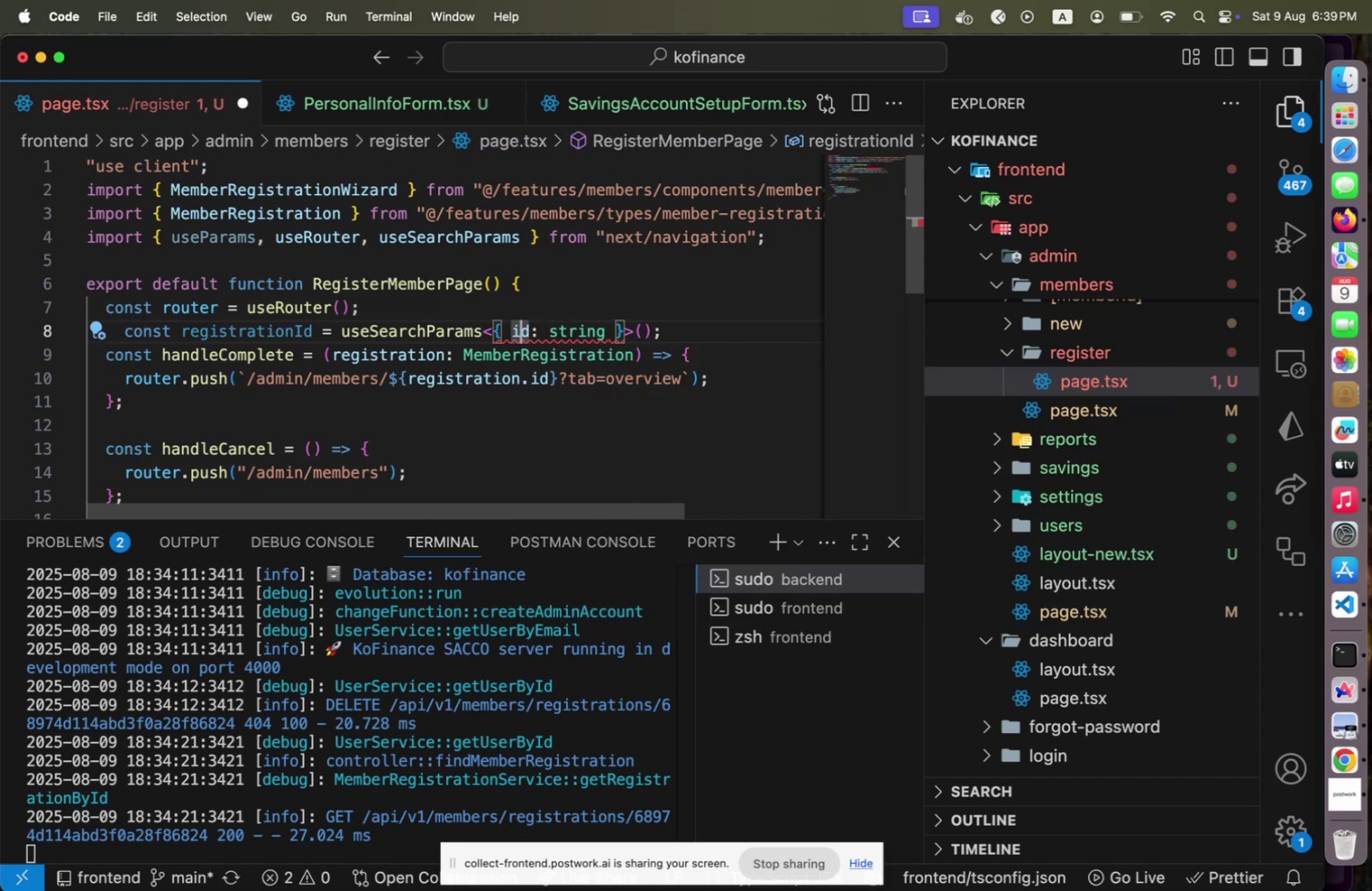 
key(ArrowLeft)
 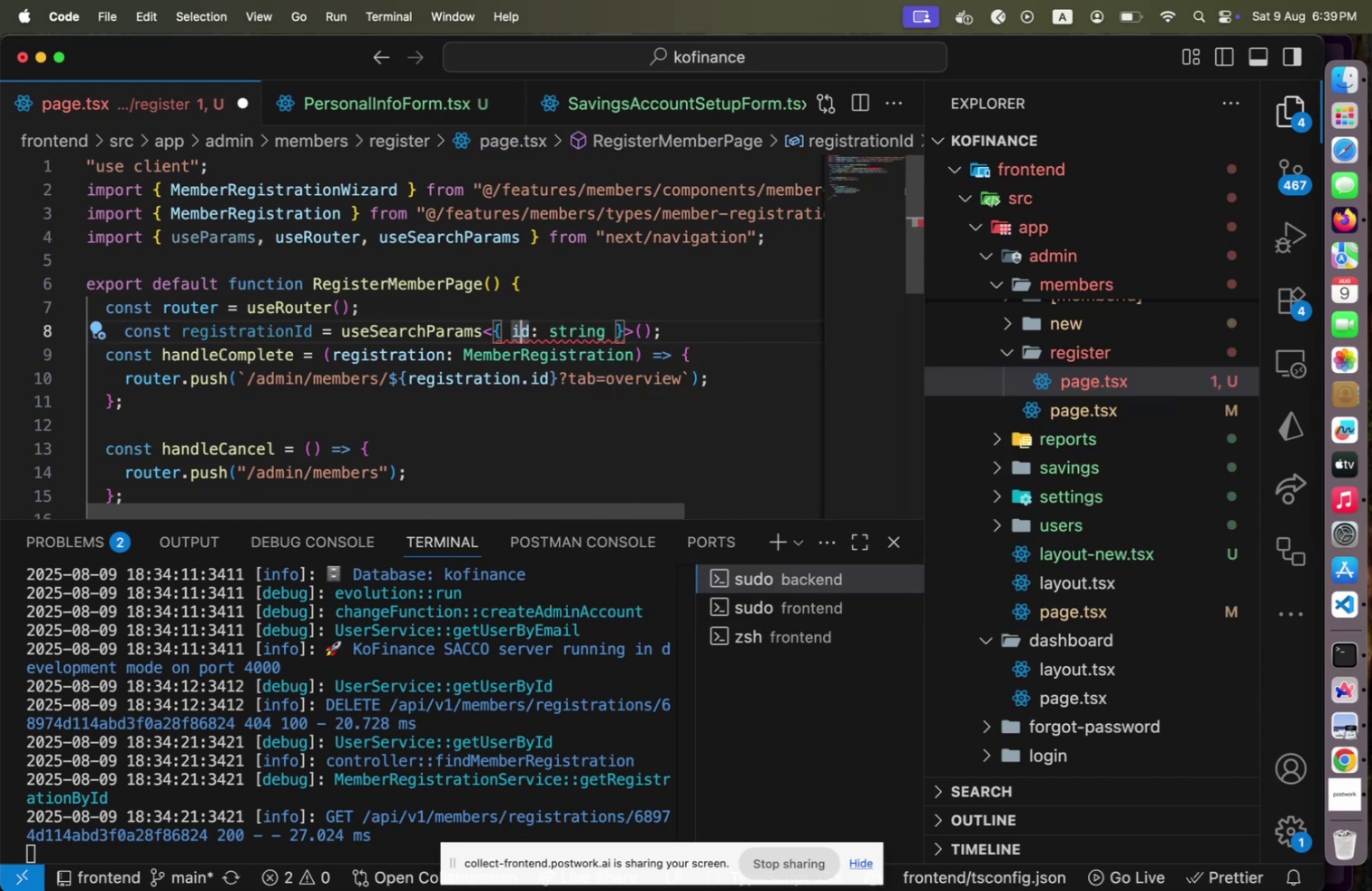 
key(ArrowRight)
 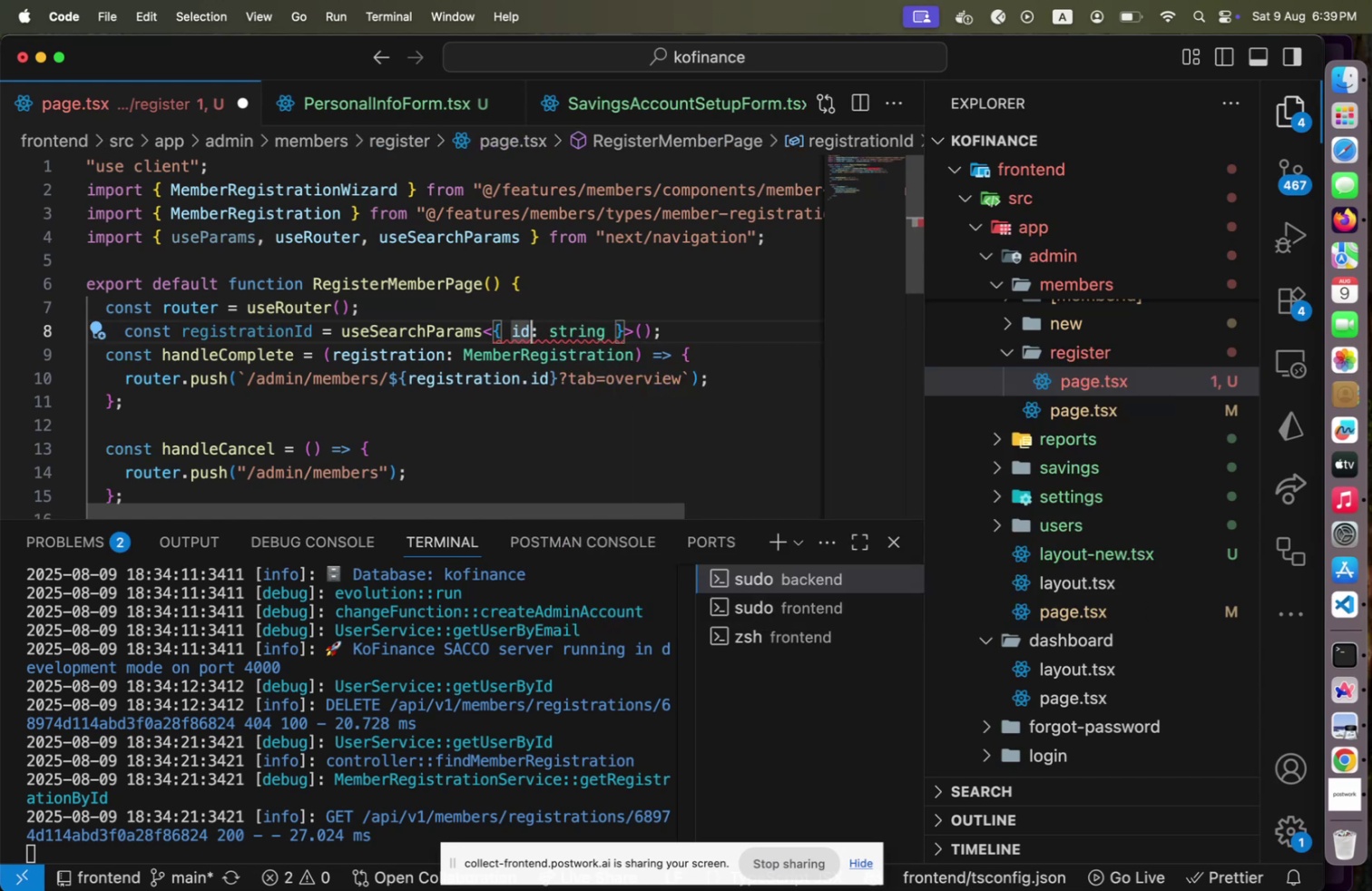 
hold_key(key=ShiftLeft, duration=0.63)
 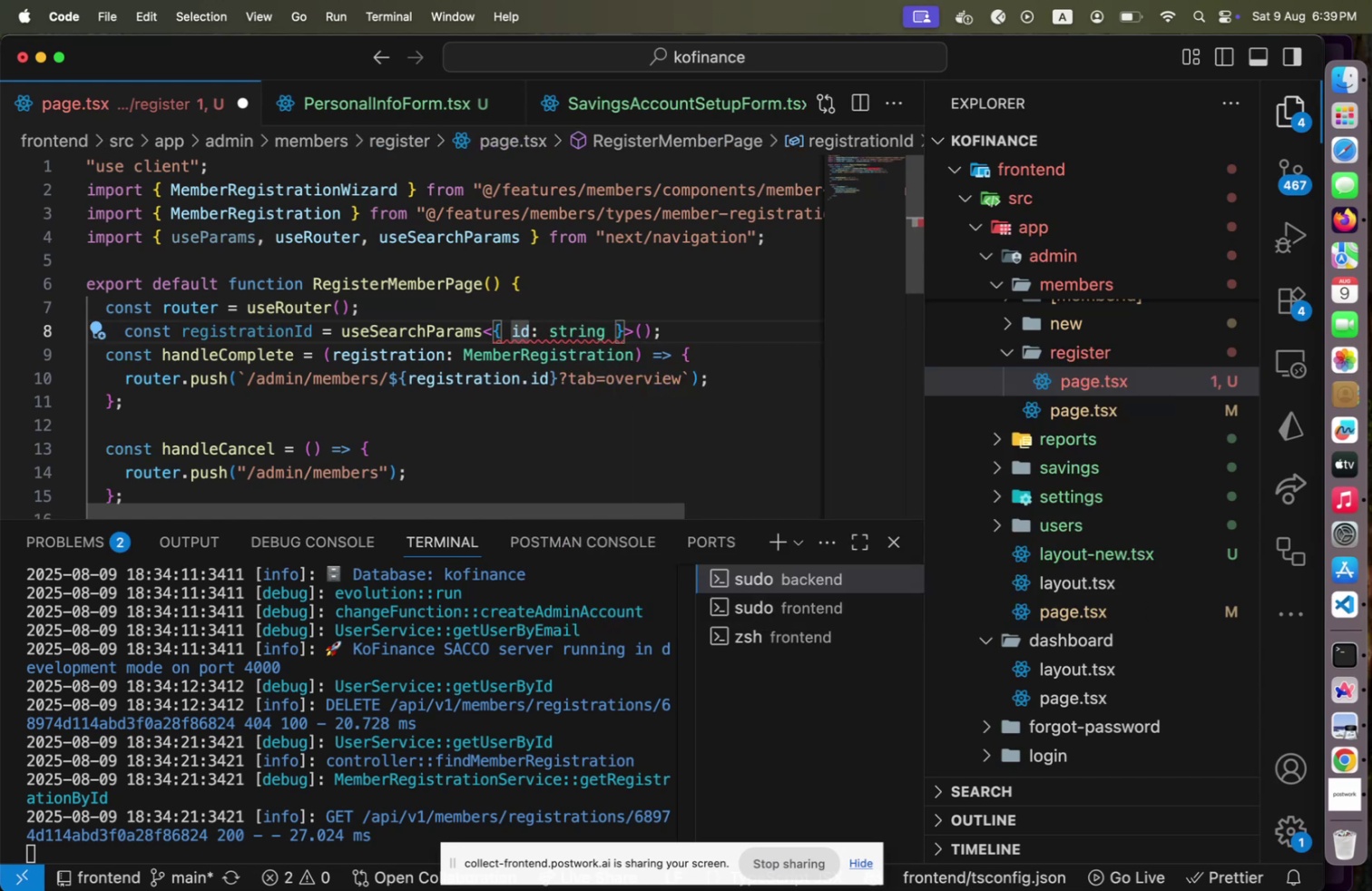 
key(Shift+ShiftLeft)
 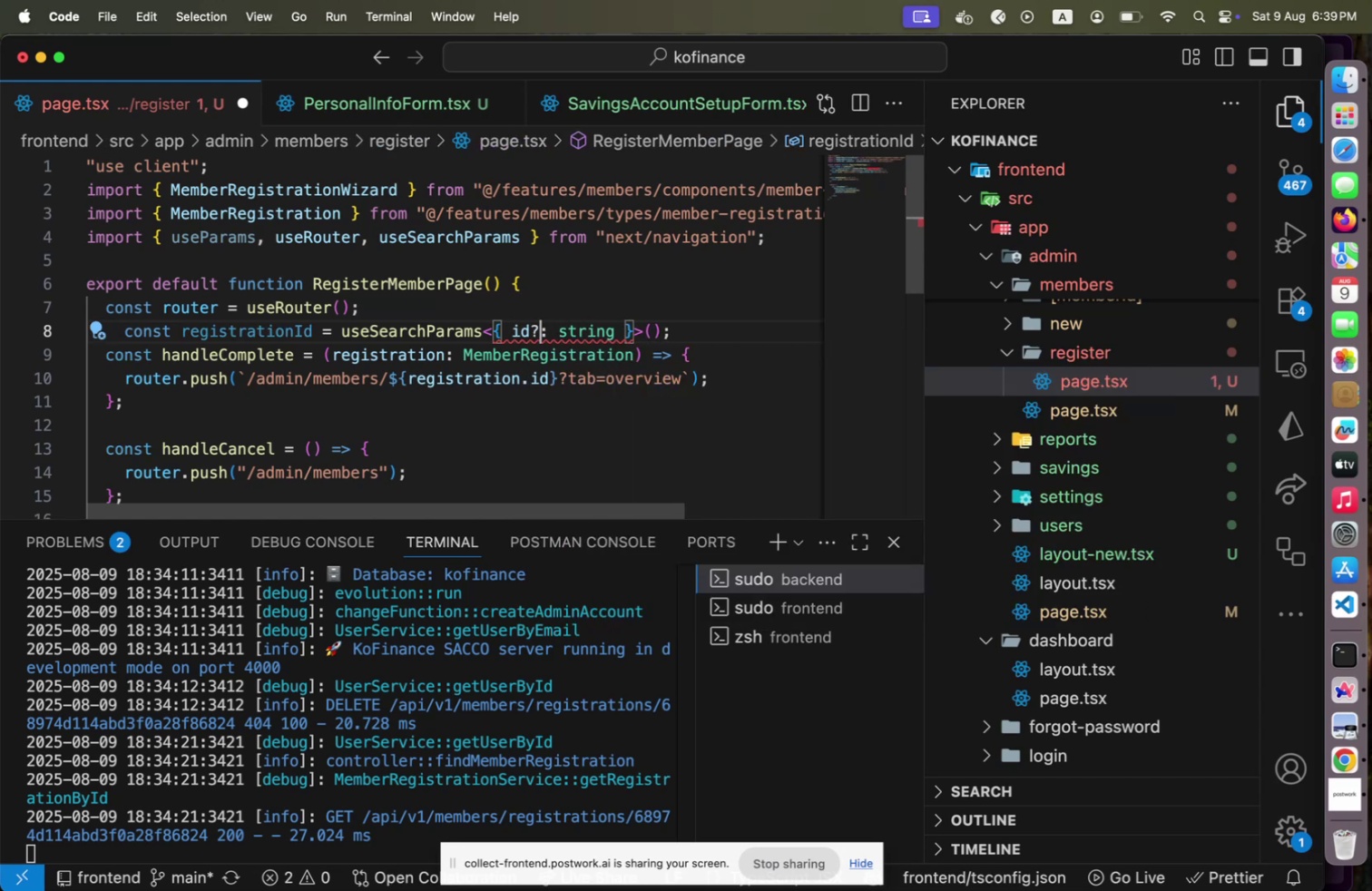 
key(Shift+Slash)
 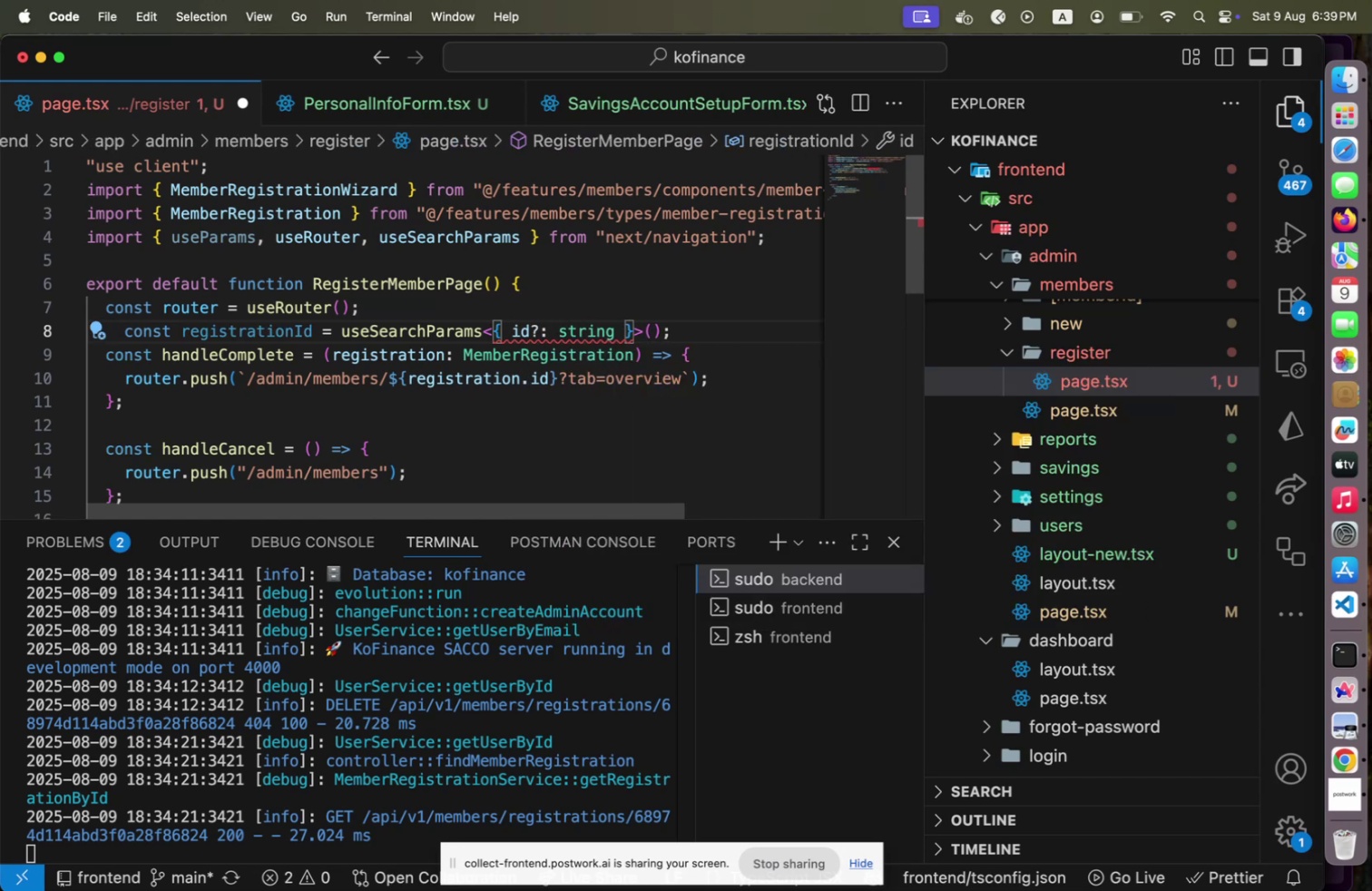 
hold_key(key=ArrowLeft, duration=1.5)
 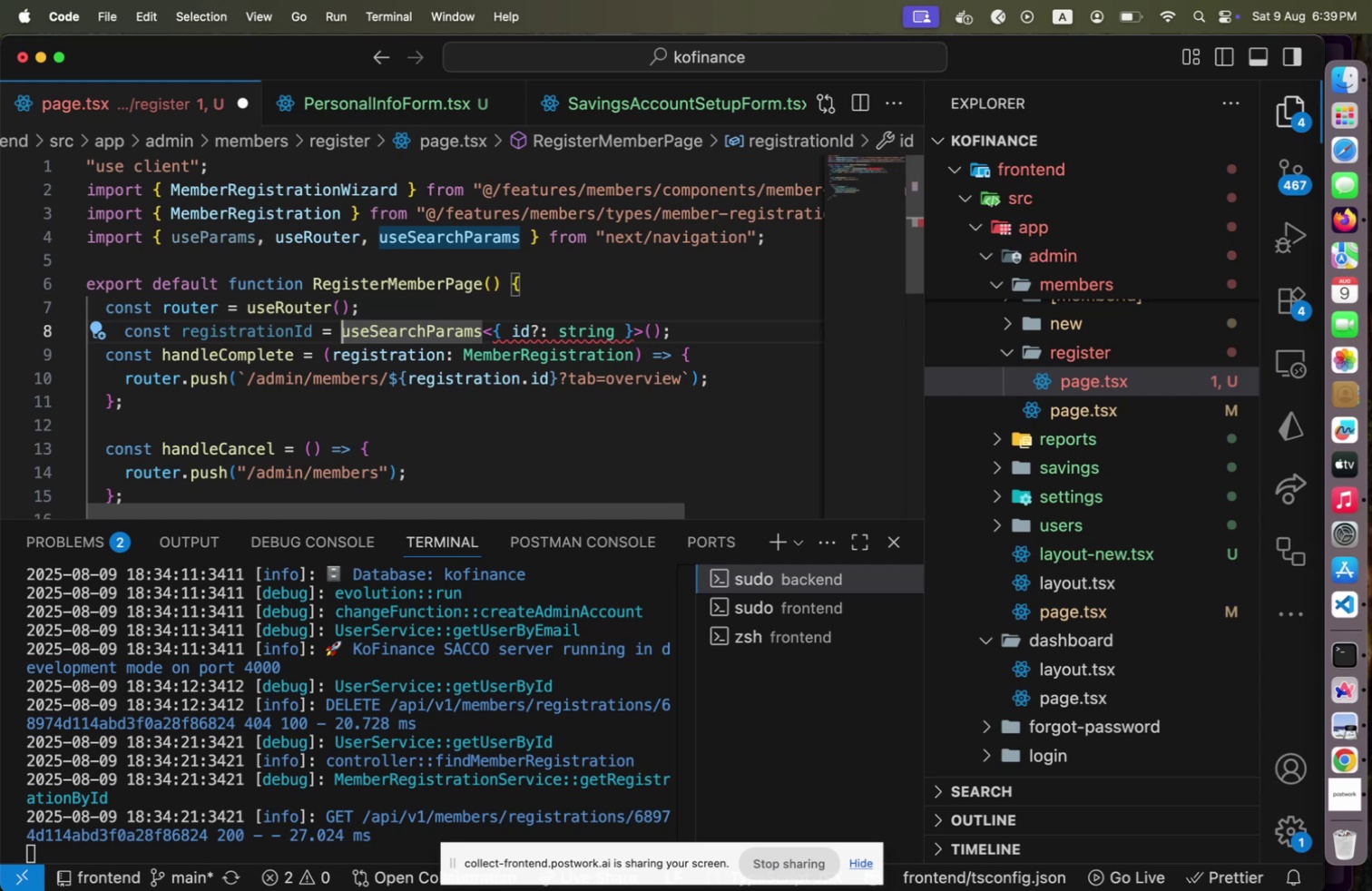 
hold_key(key=ArrowLeft, duration=0.79)
 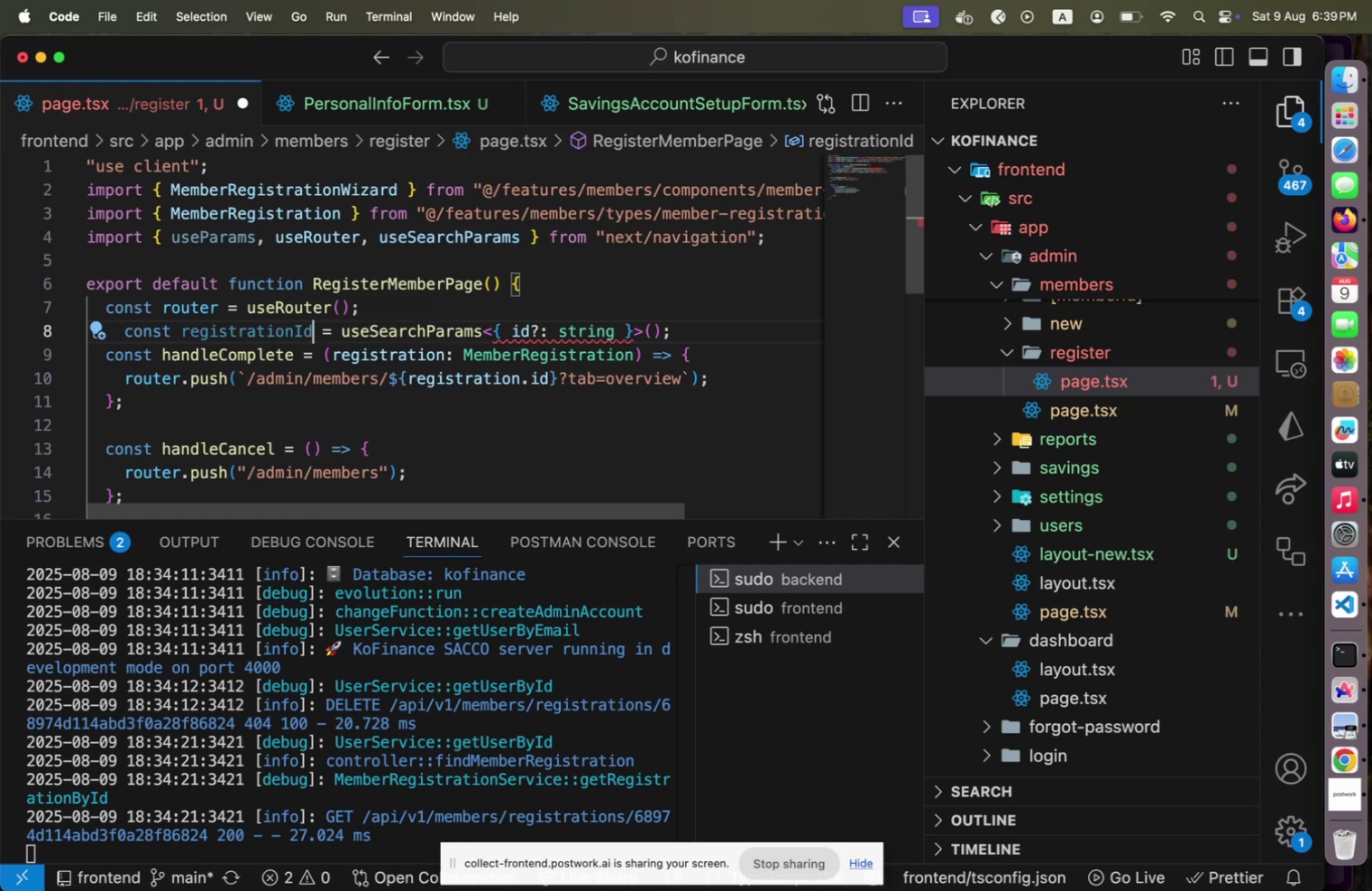 
key(ArrowLeft)
 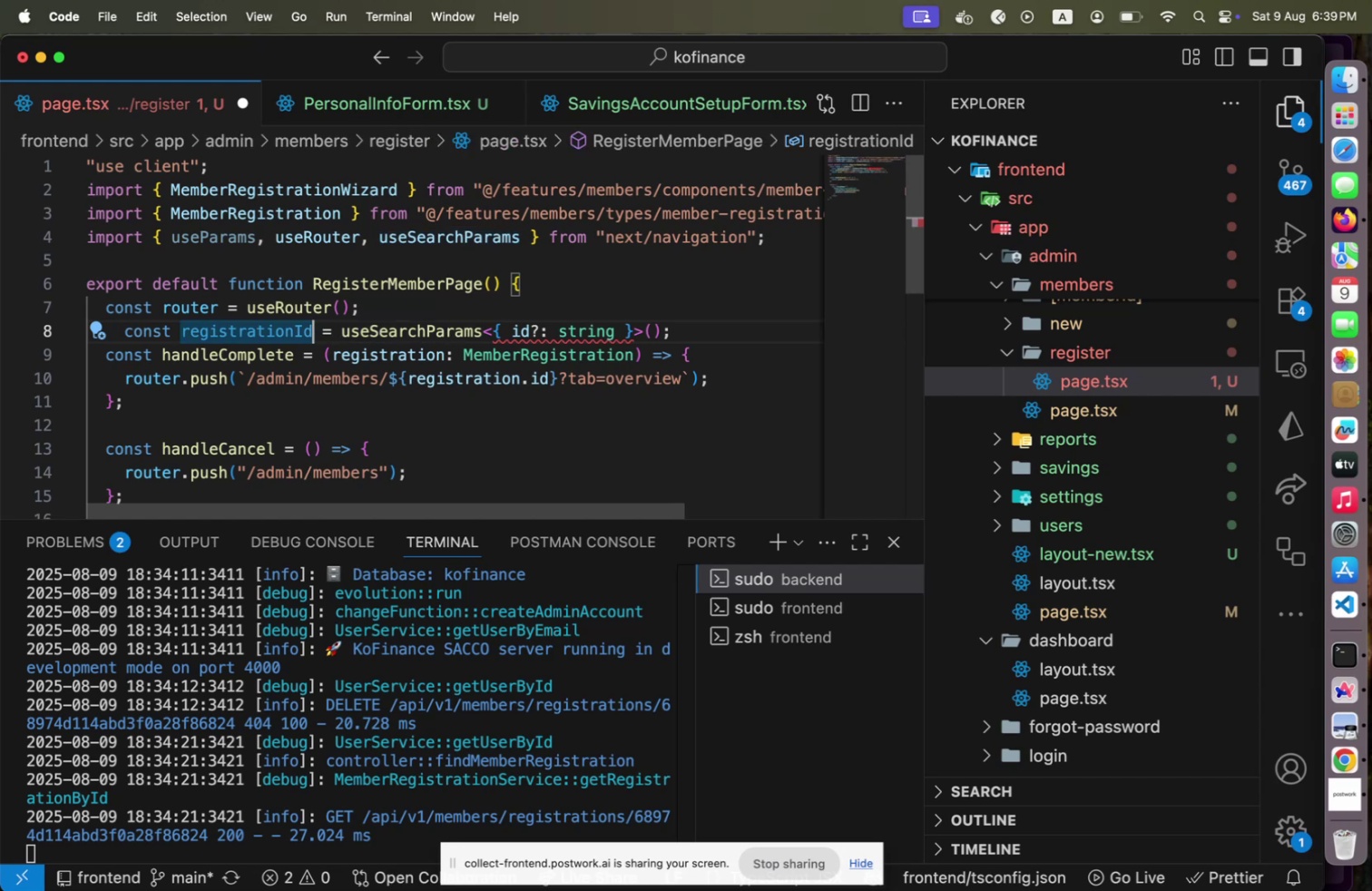 
hold_key(key=ArrowLeft, duration=1.4)
 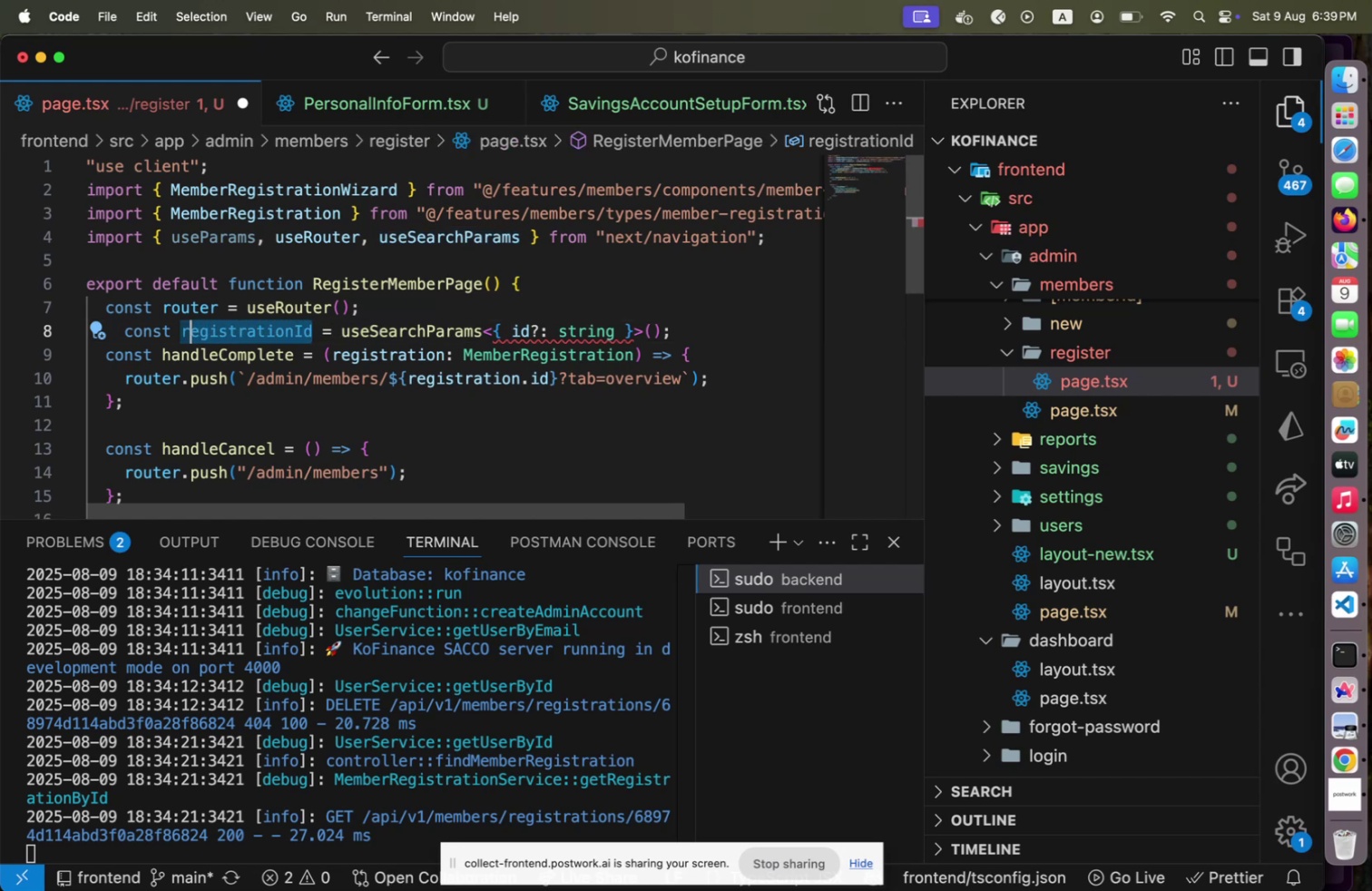 
key(Shift+ArrowLeft)
 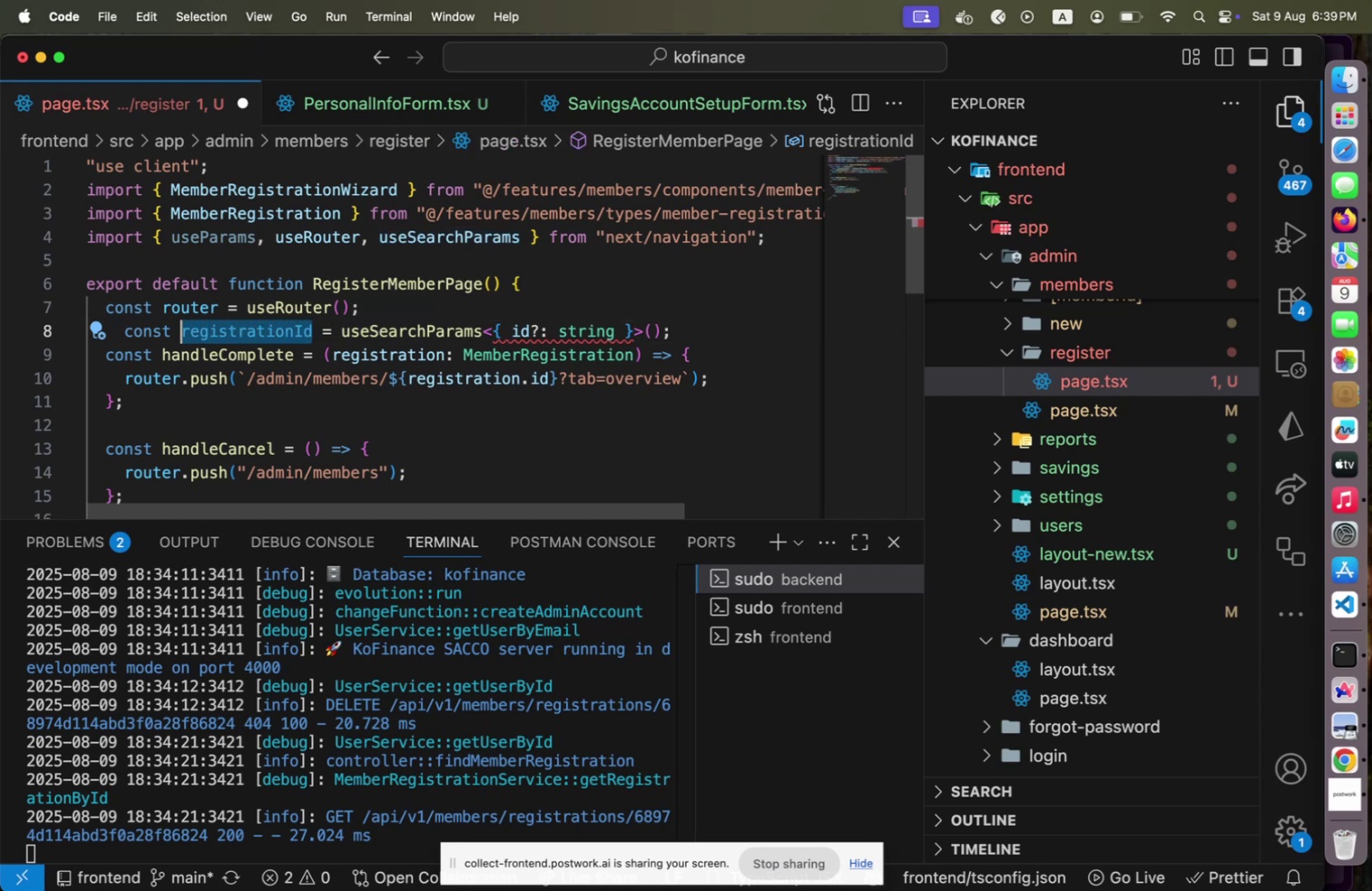 
key(Shift+ArrowLeft)
 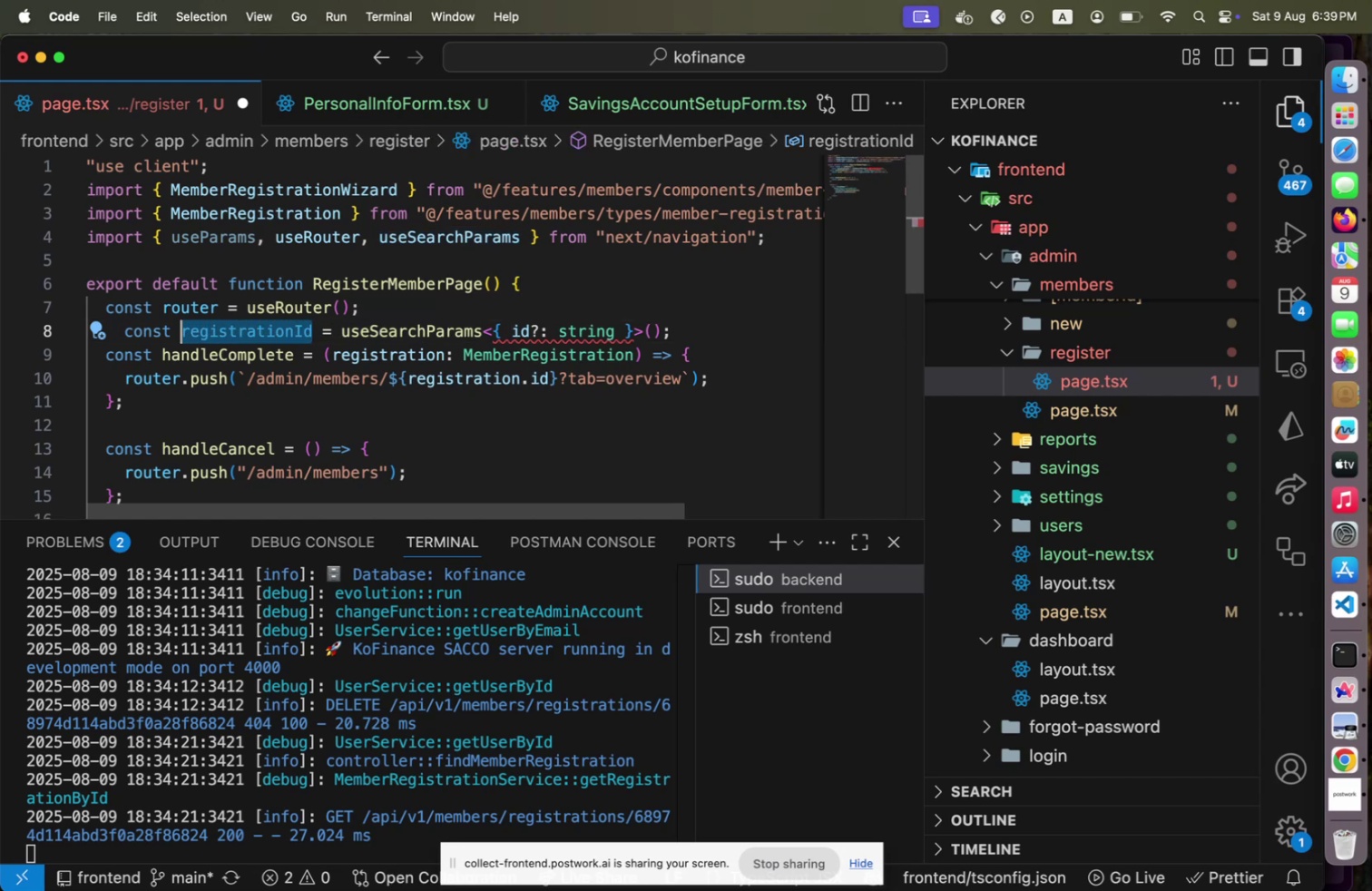 
type(params[End])
 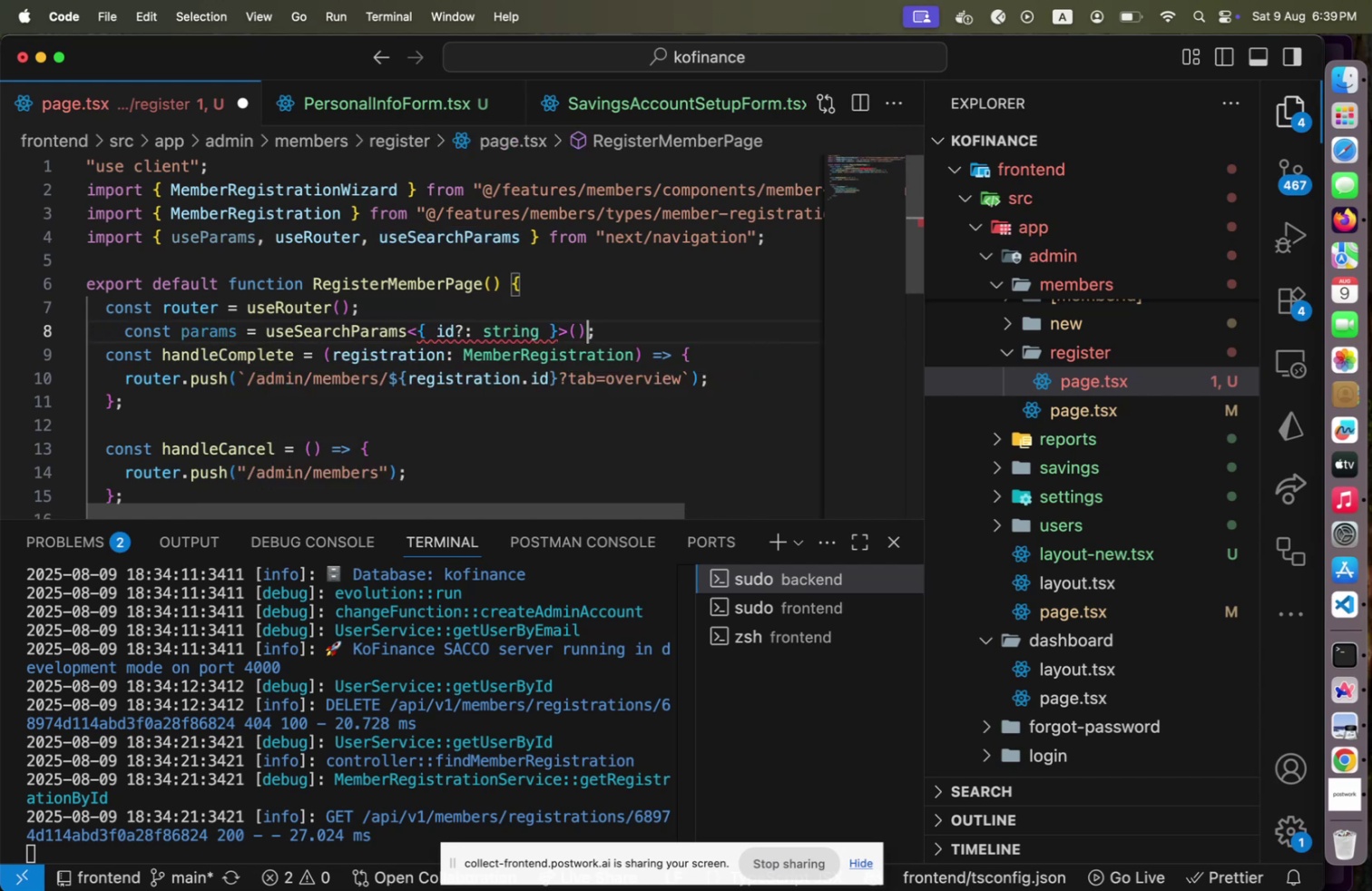 
key(ArrowLeft)
 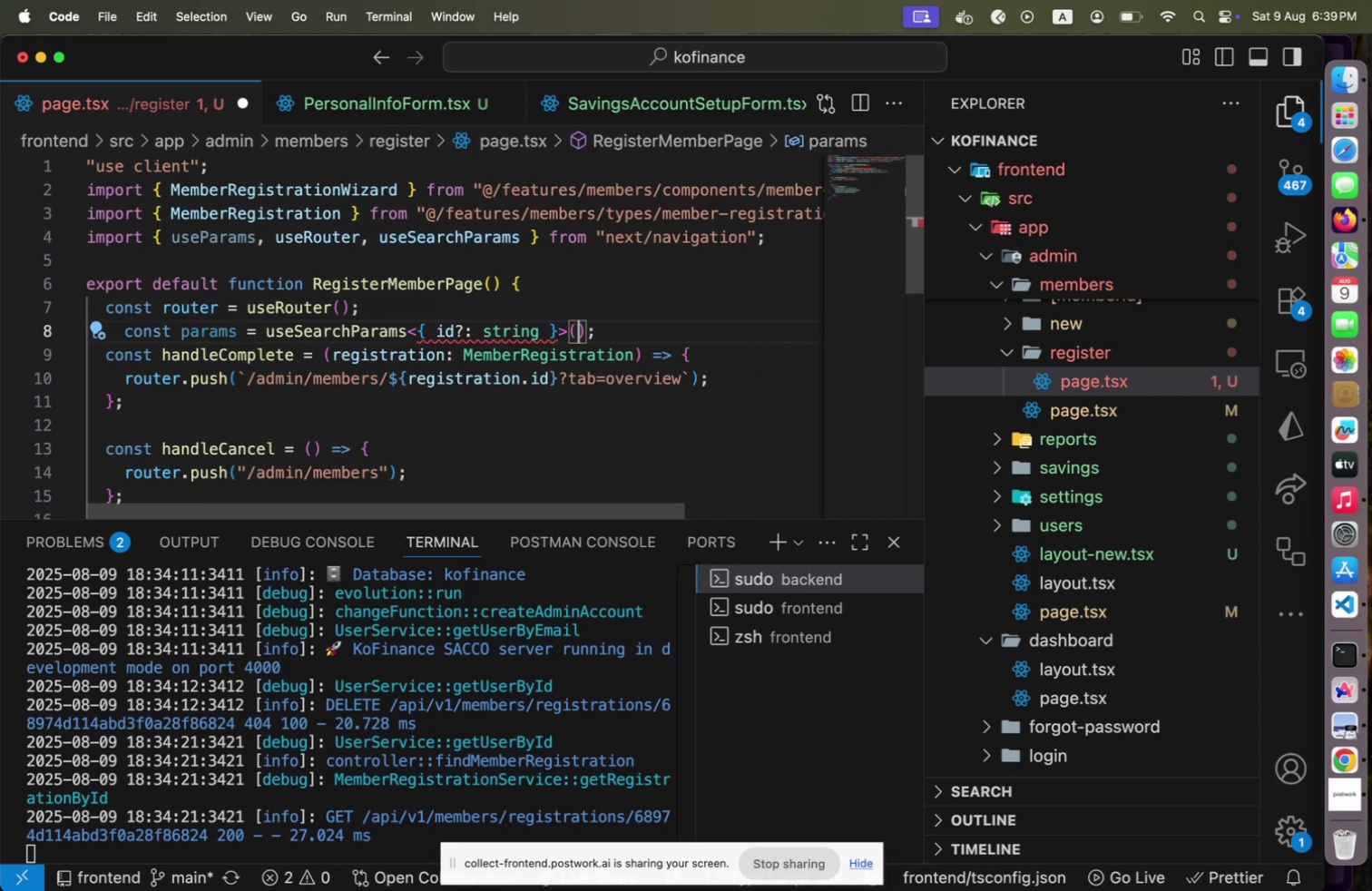 
key(ArrowLeft)
 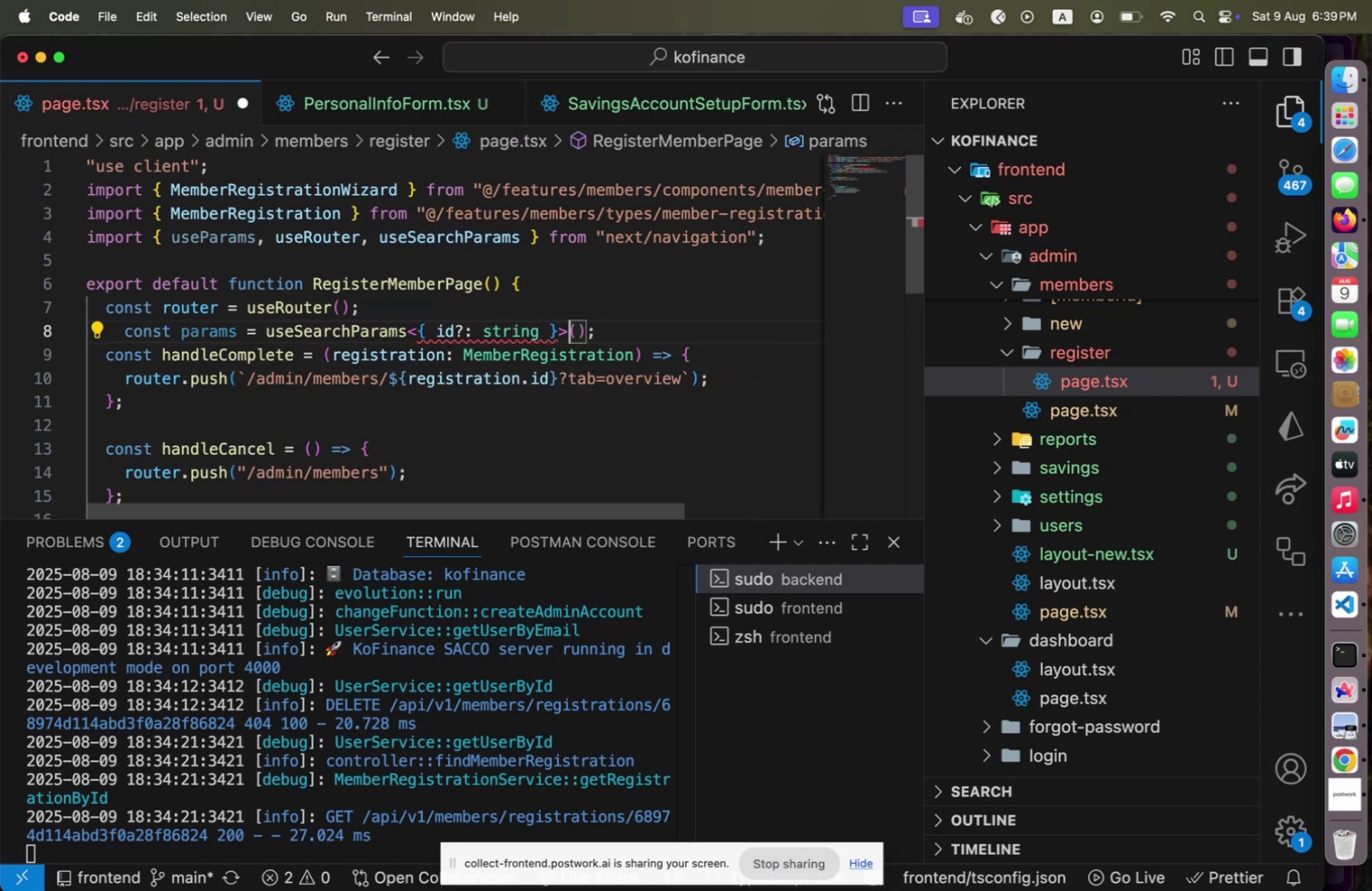 
key(ArrowLeft)
 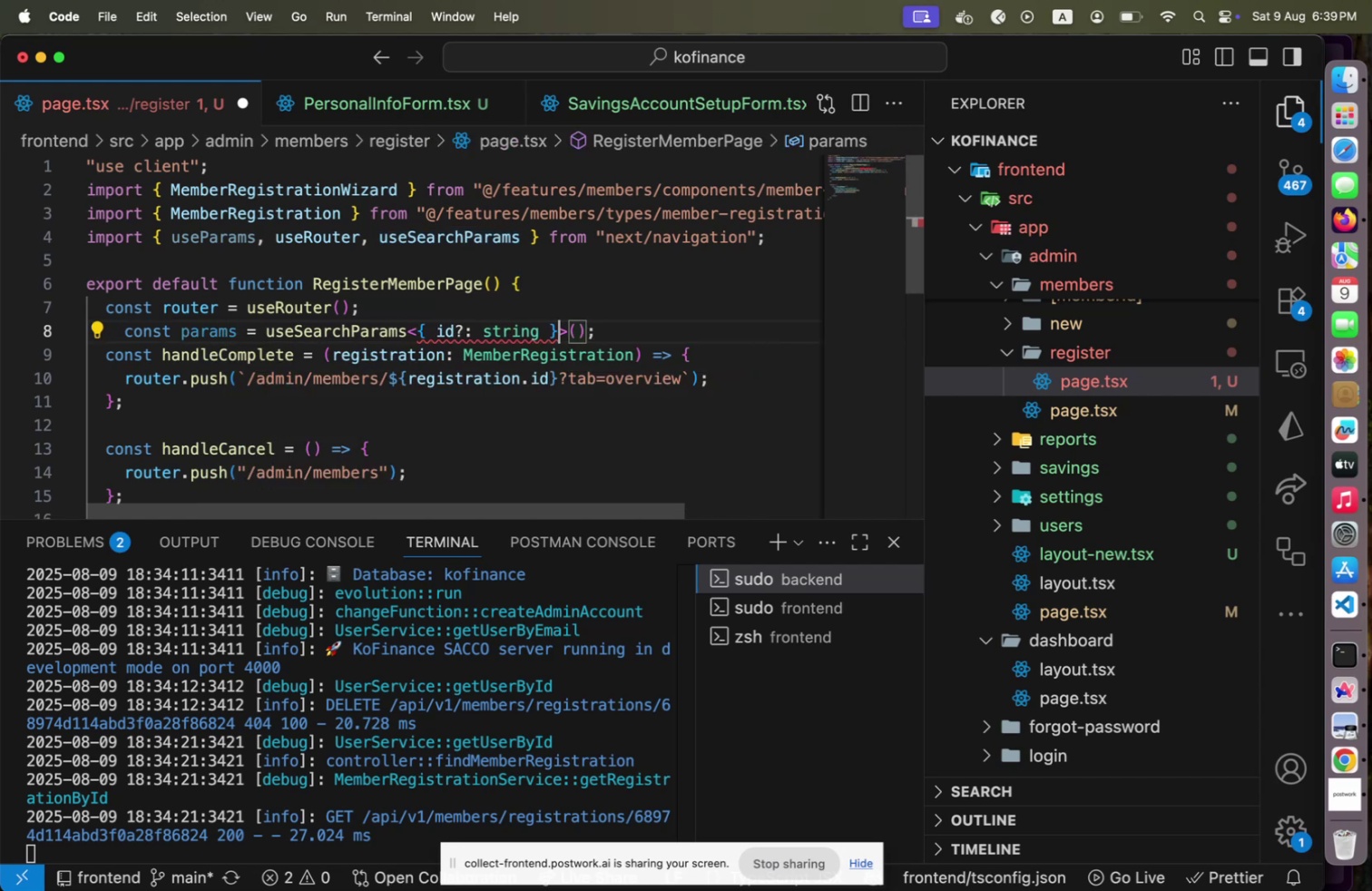 
key(ArrowLeft)
 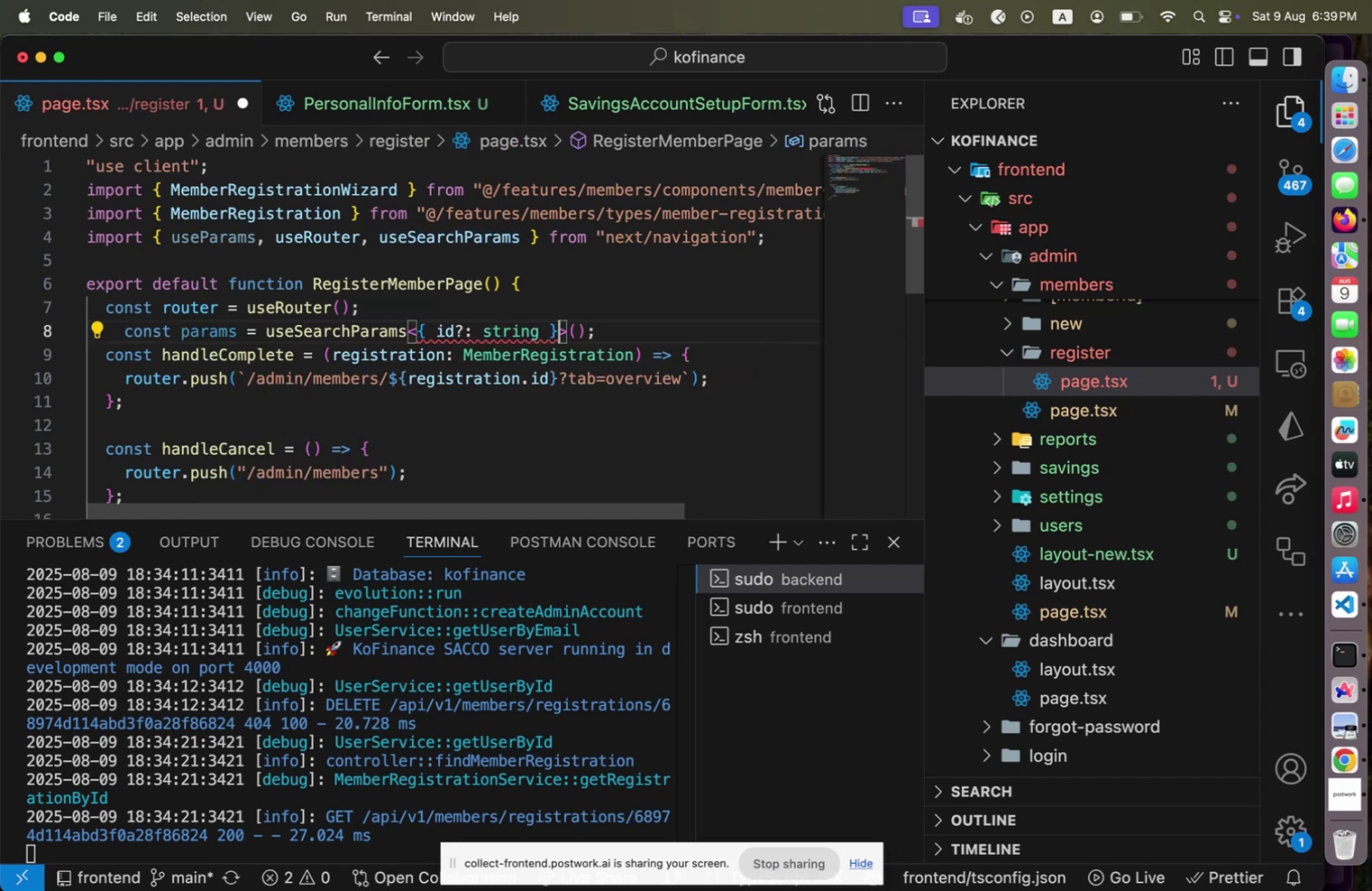 
hold_key(key=ShiftLeft, duration=0.68)
 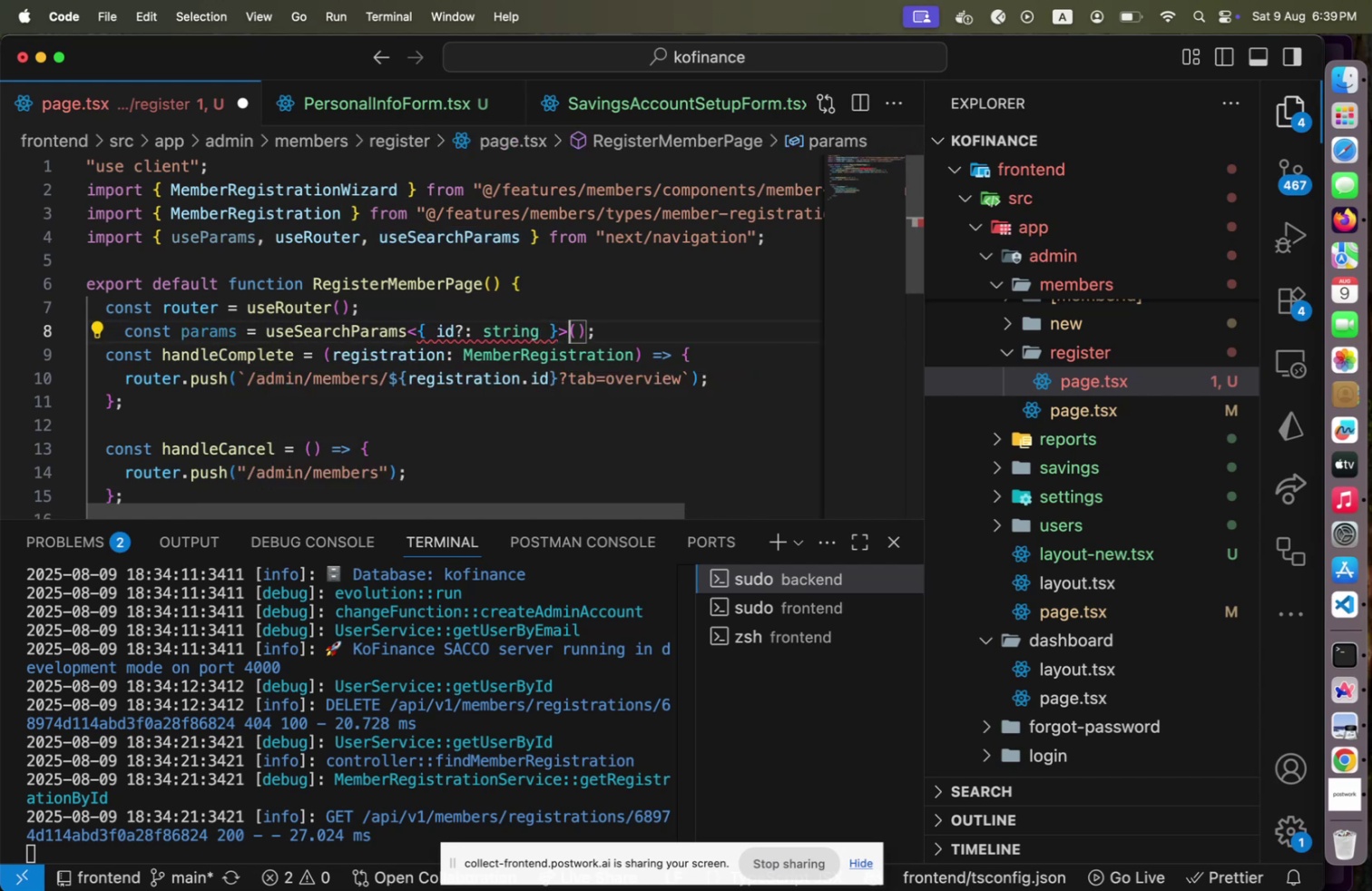 
hold_key(key=ArrowLeft, duration=0.55)
 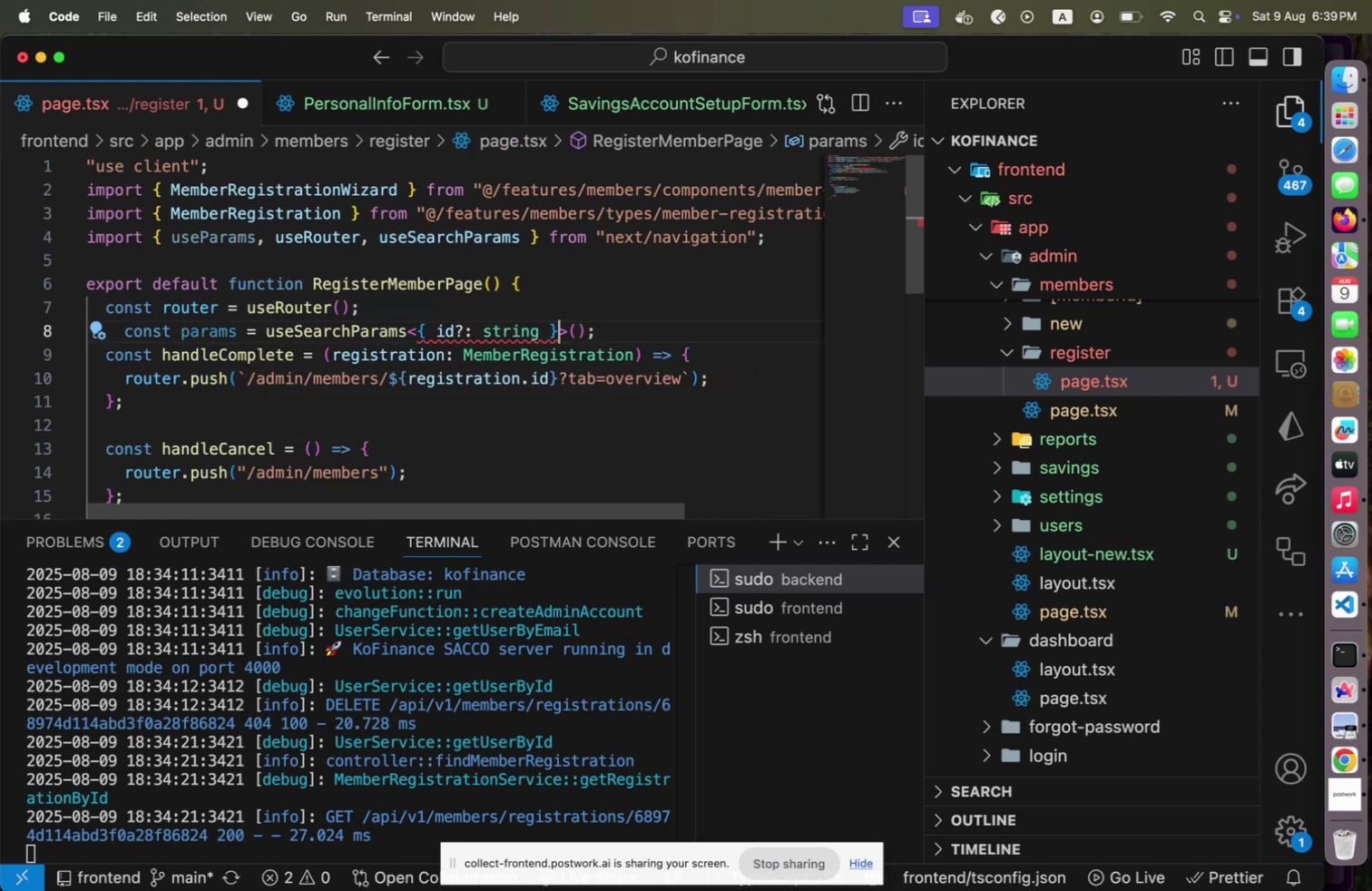 
key(ArrowRight)
 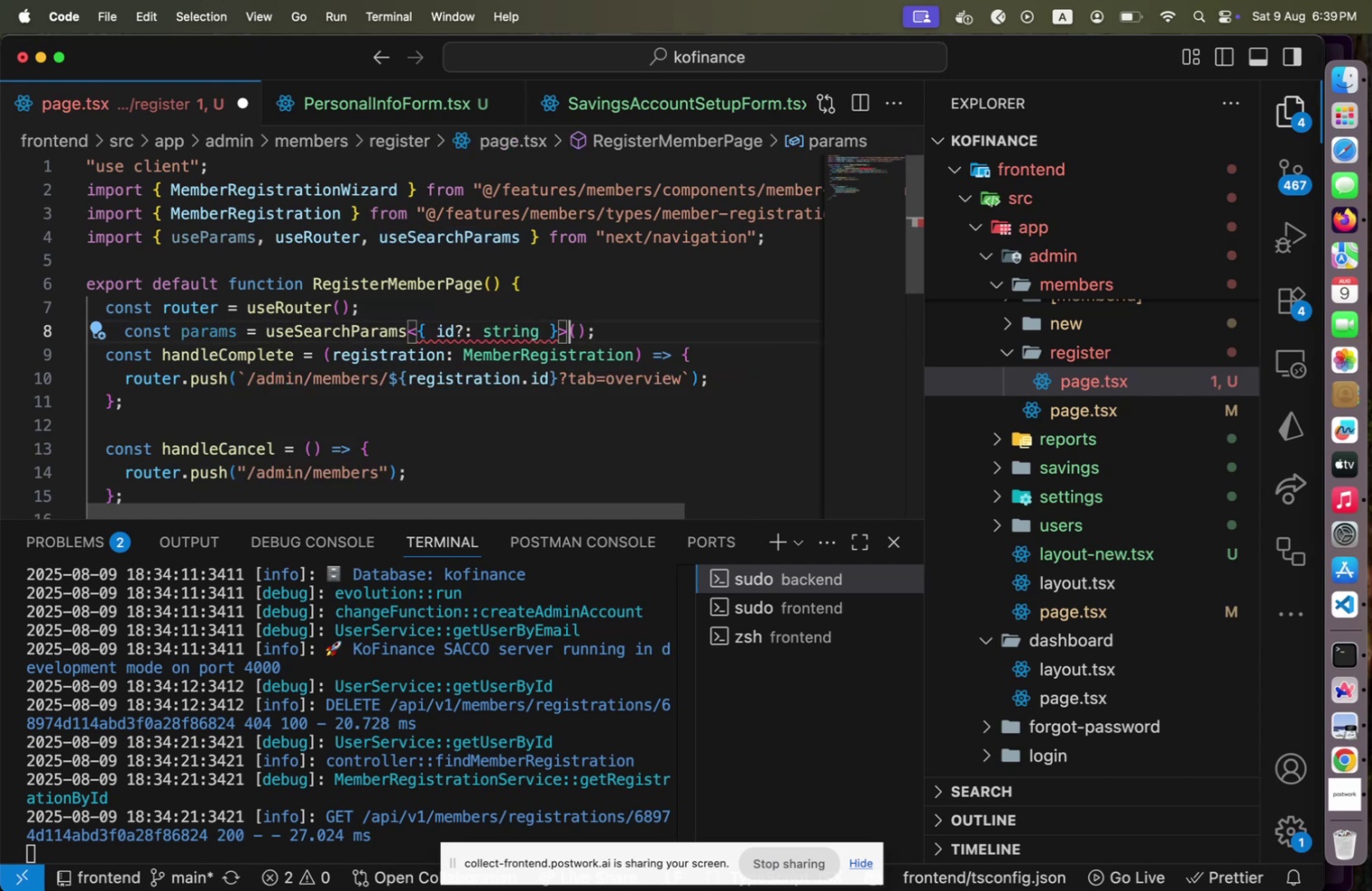 
key(ArrowRight)
 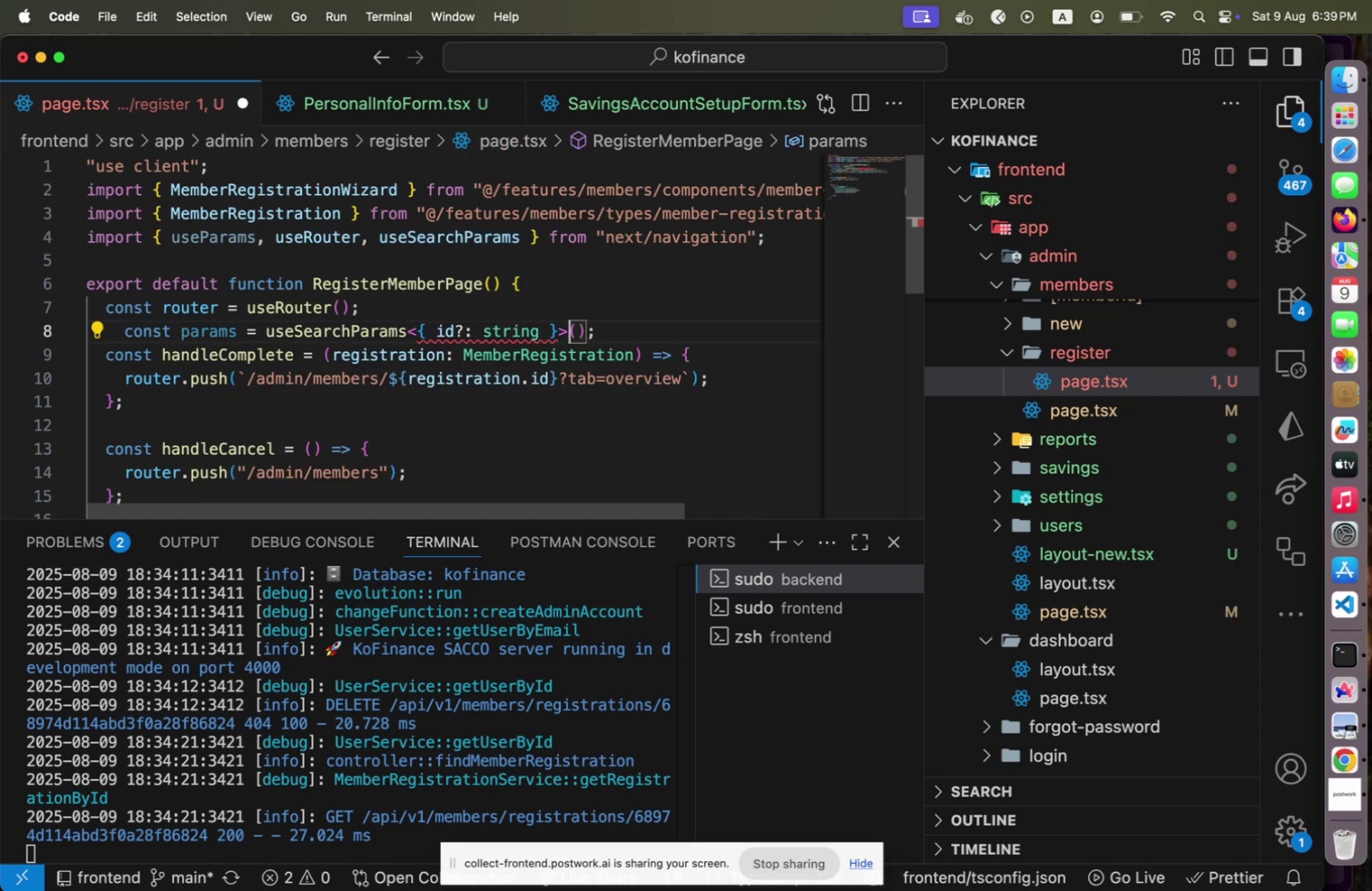 
key(ArrowLeft)
 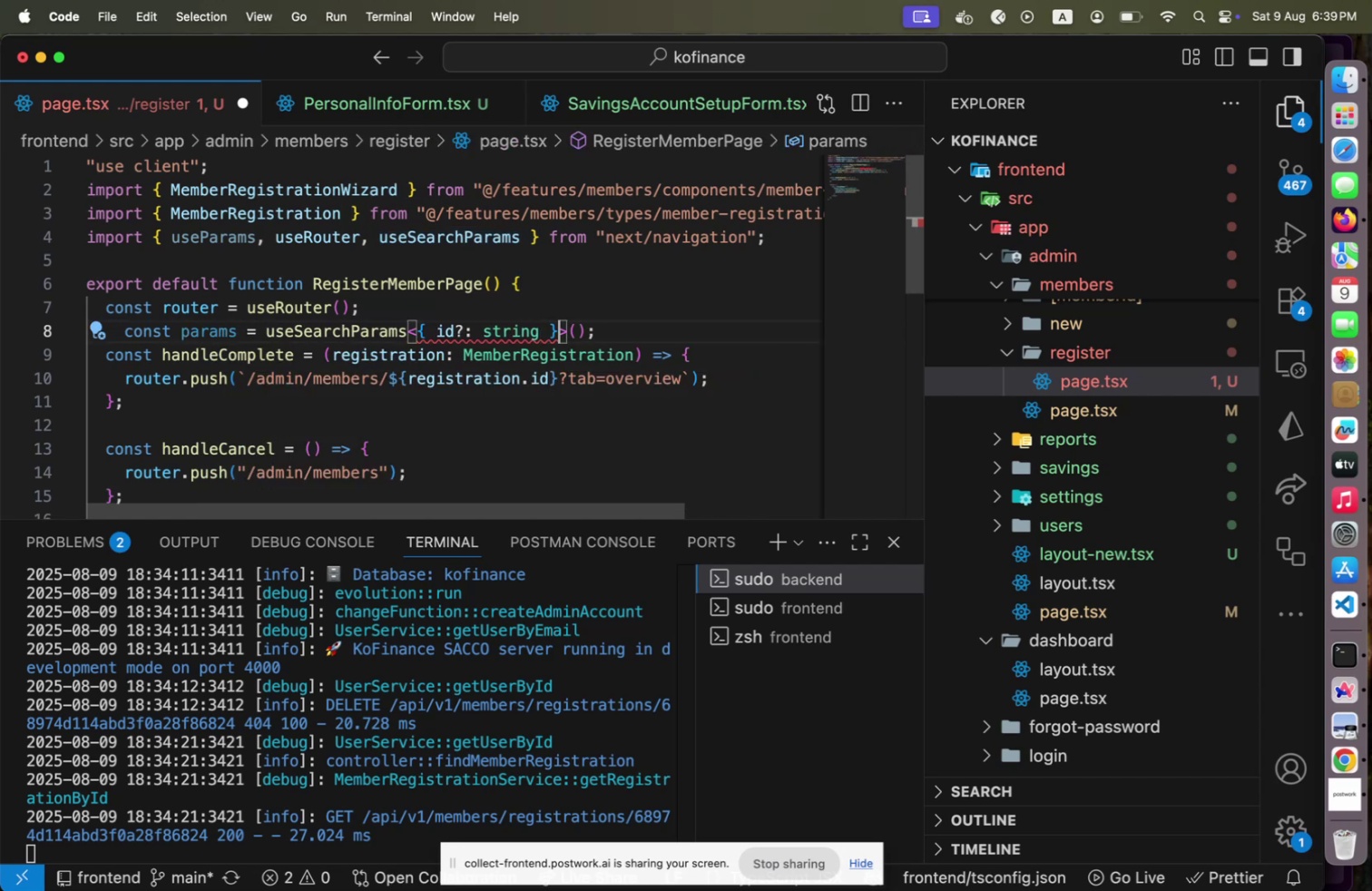 
hold_key(key=ShiftLeft, duration=0.39)
 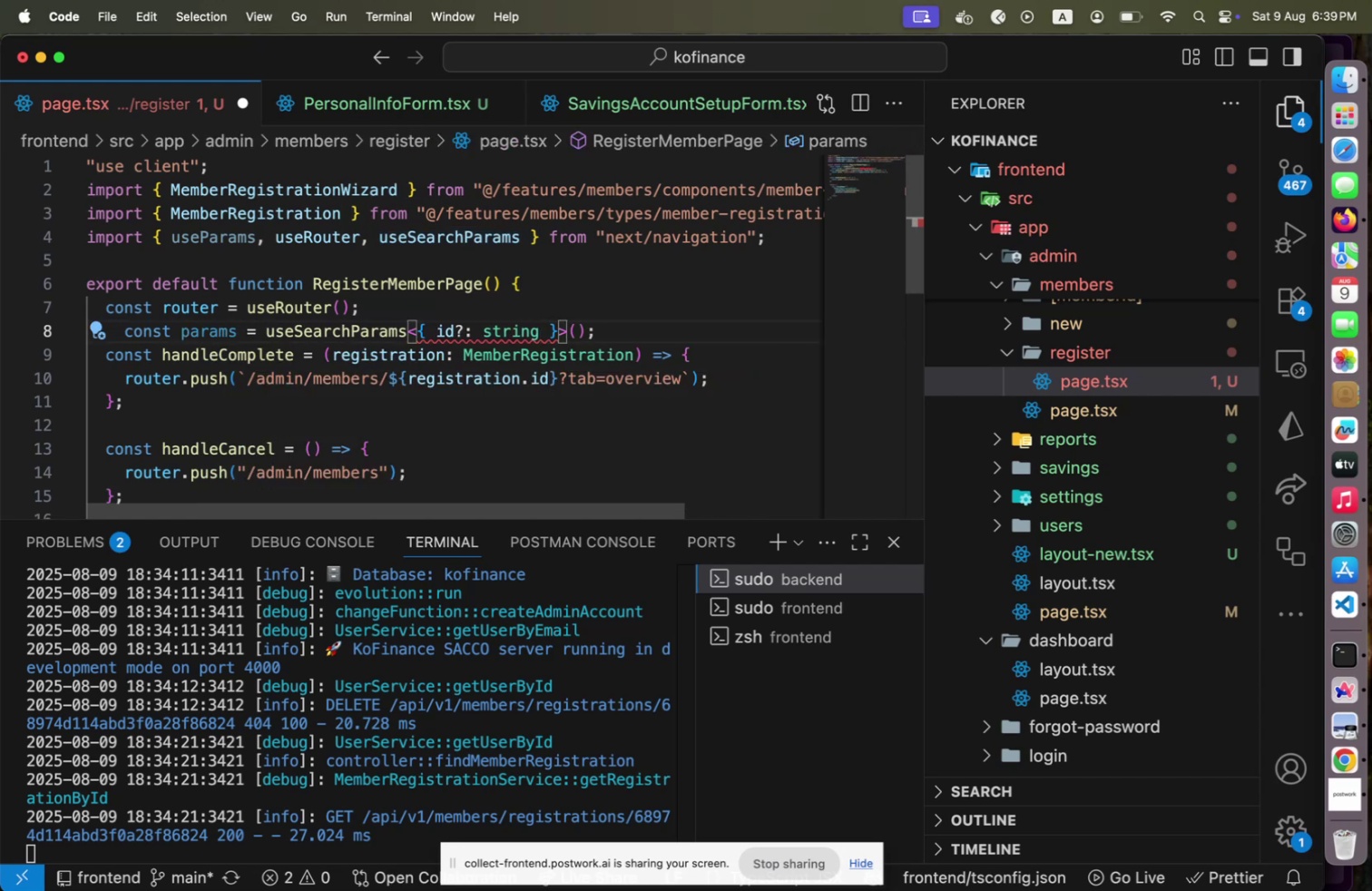 
hold_key(key=ShiftLeft, duration=1.96)
 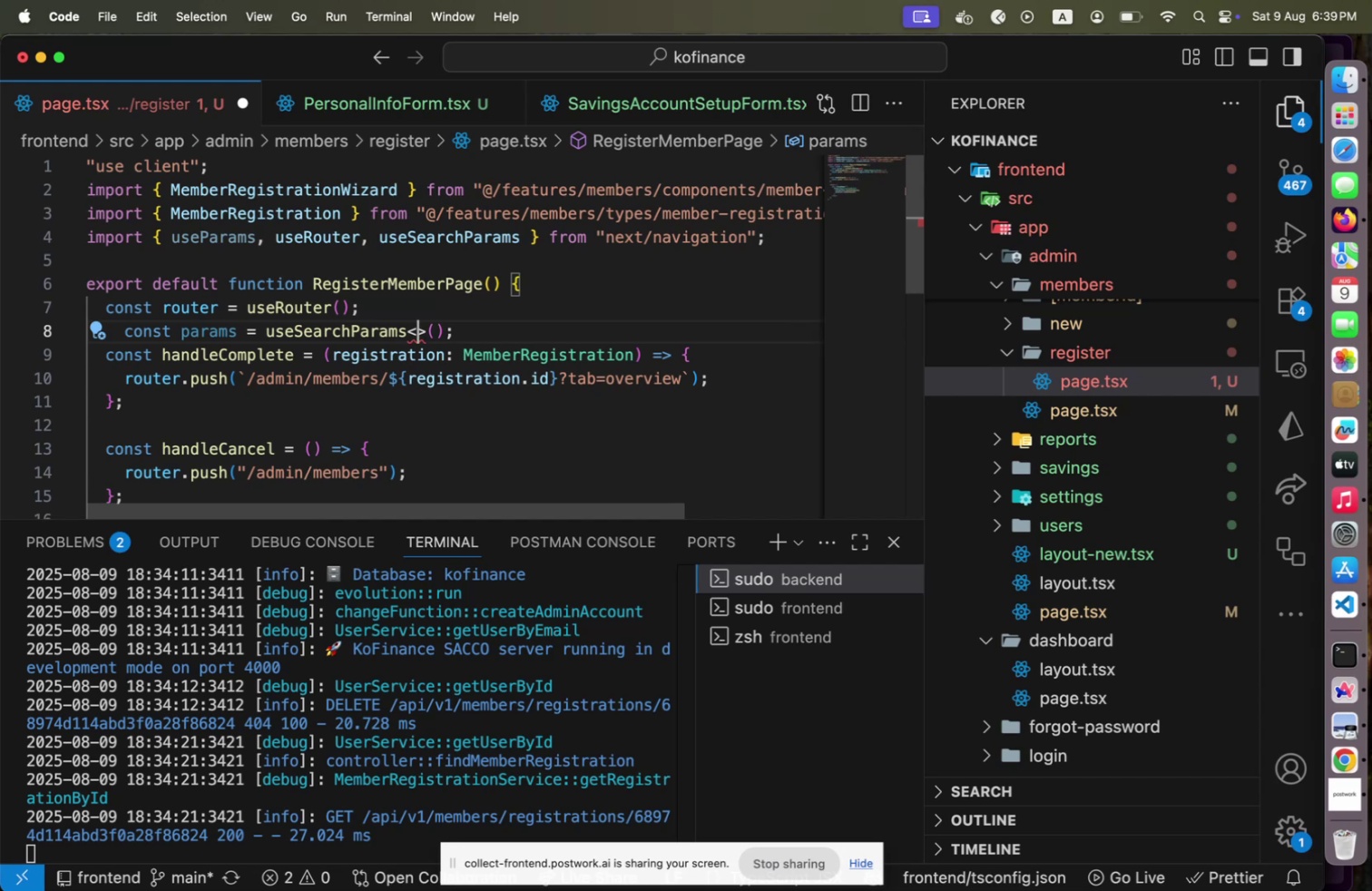 
hold_key(key=ArrowLeft, duration=1.58)
 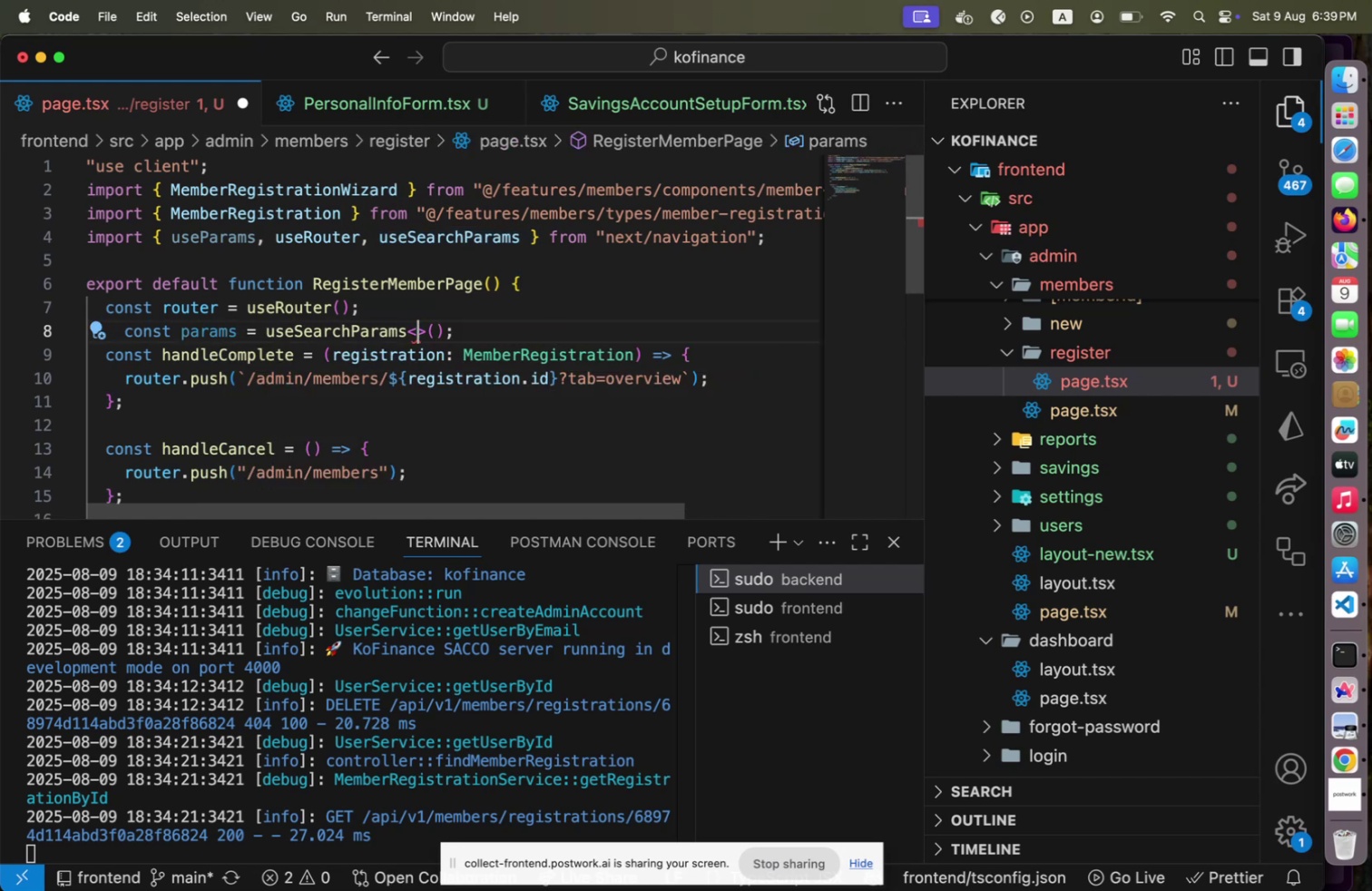 
key(Backspace)
 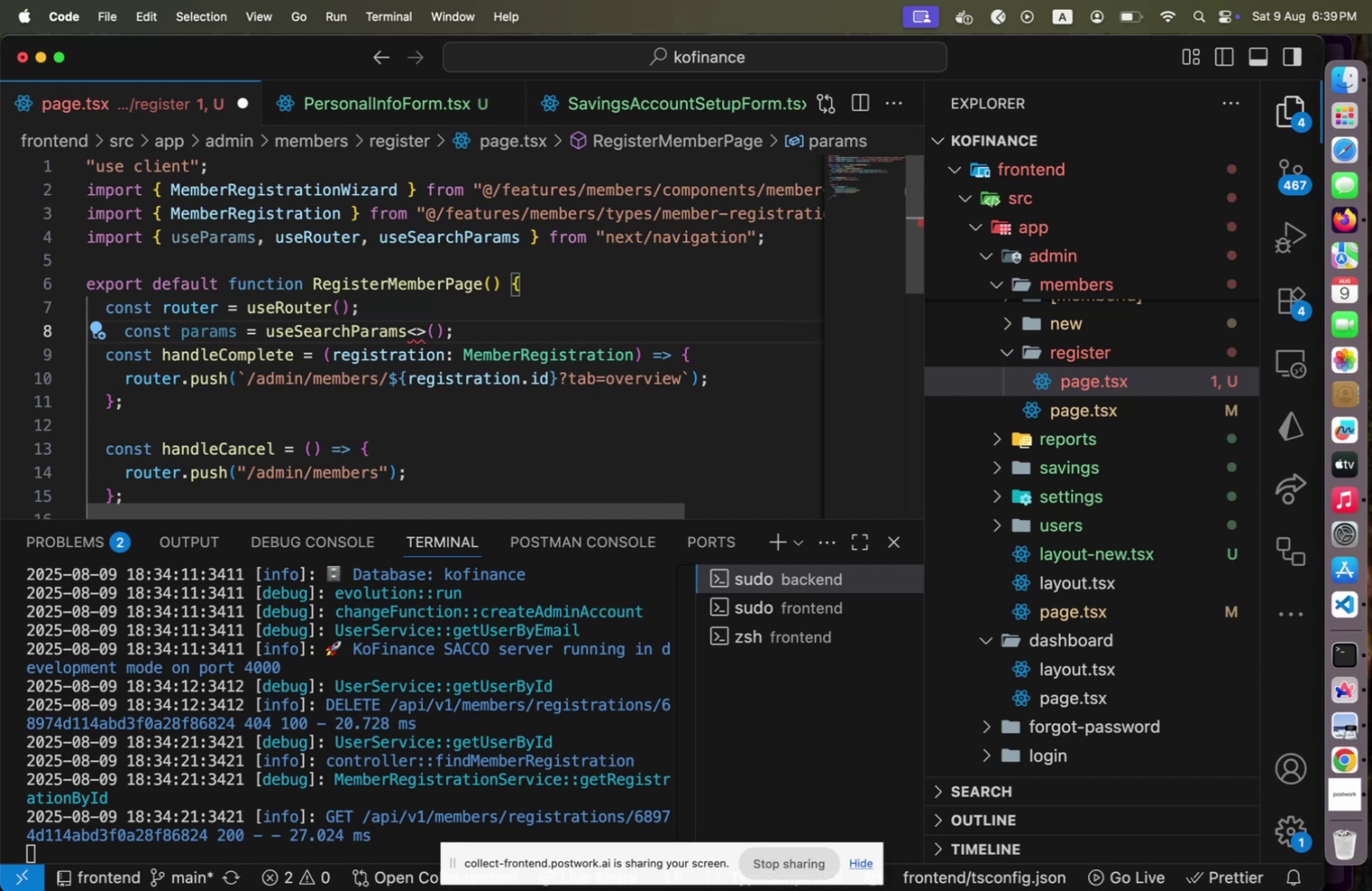 
key(ArrowRight)
 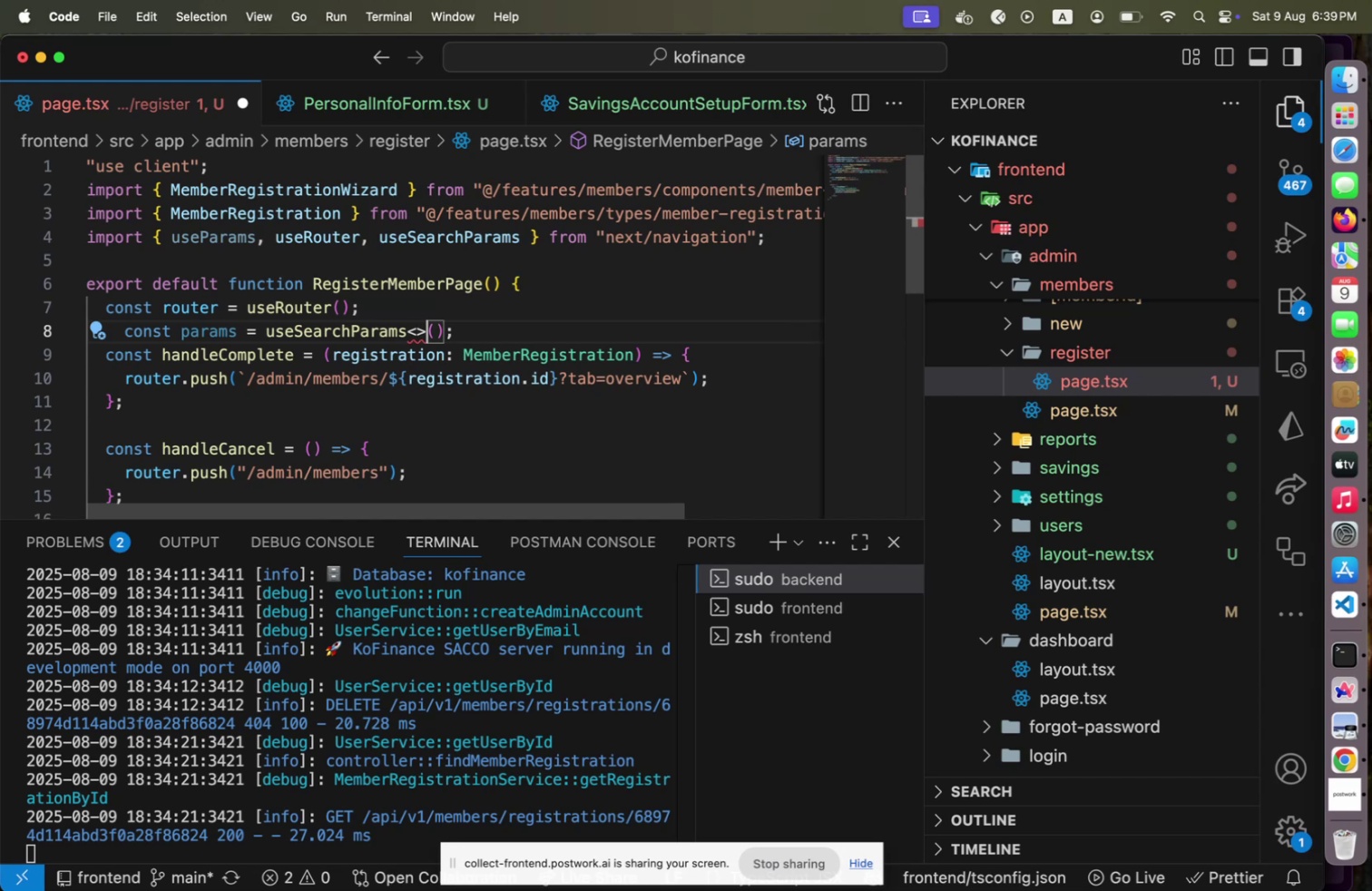 
key(Backspace)
 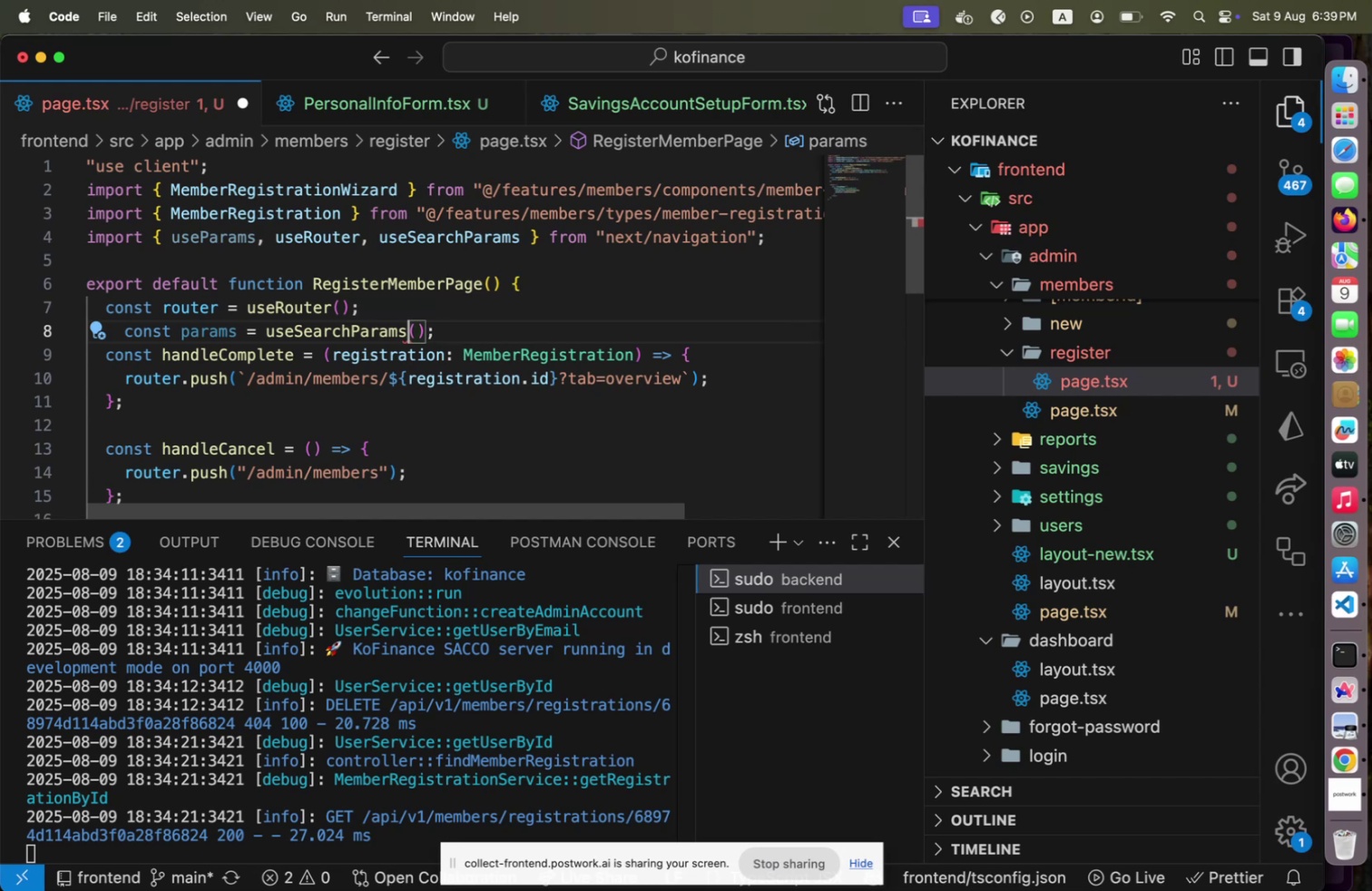 
key(Backspace)
 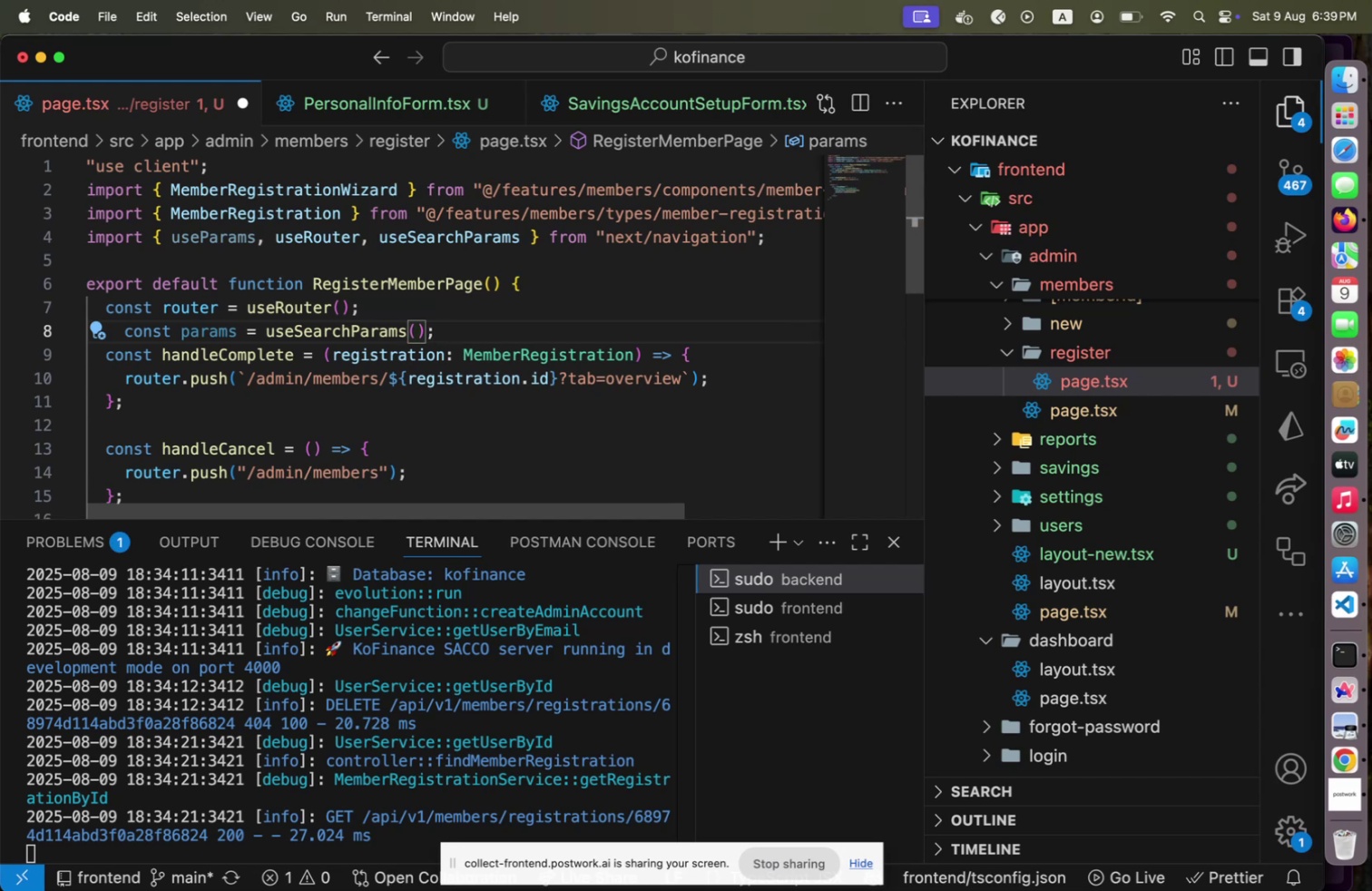 
key(End)
 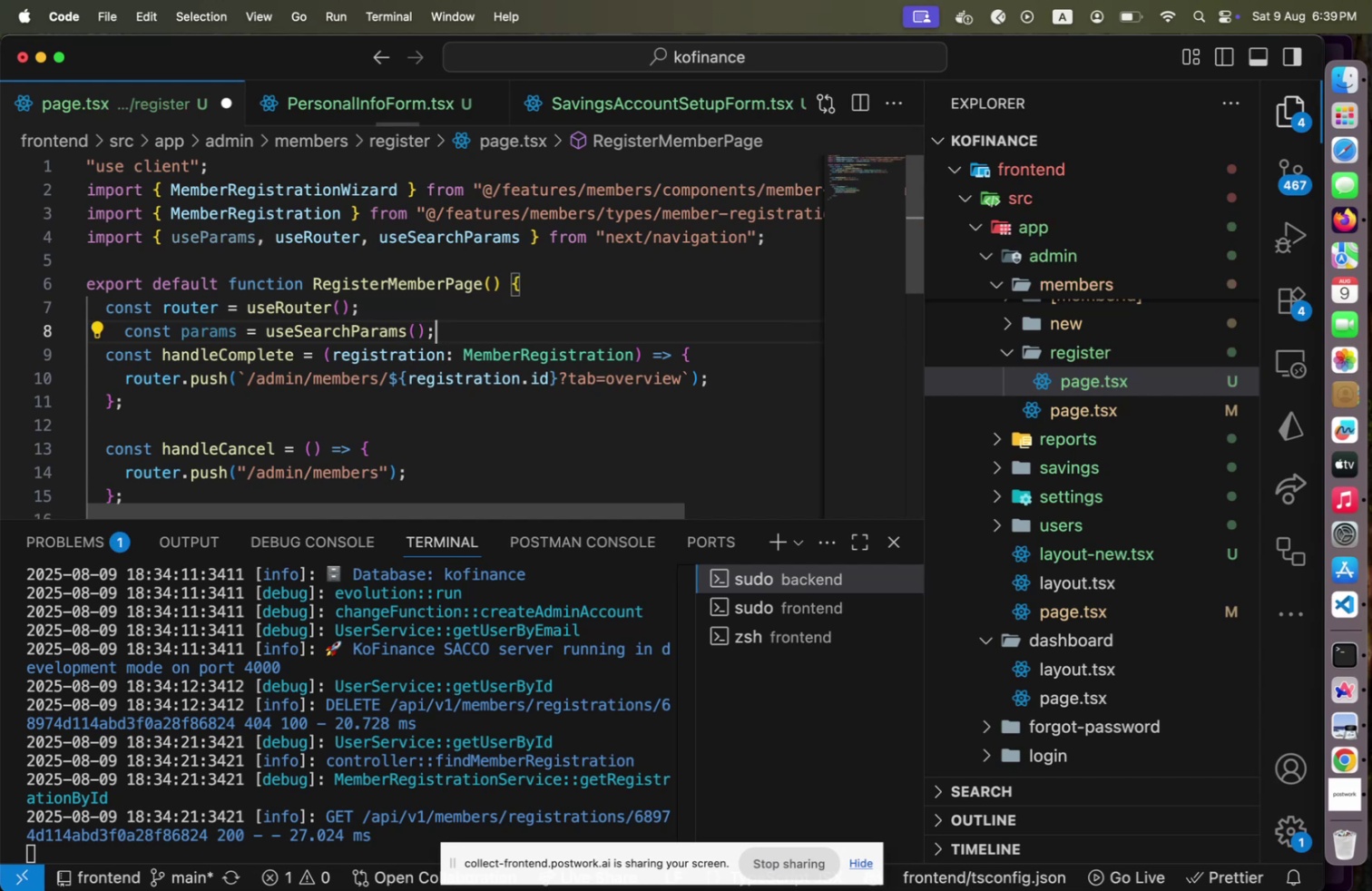 
key(Enter)
 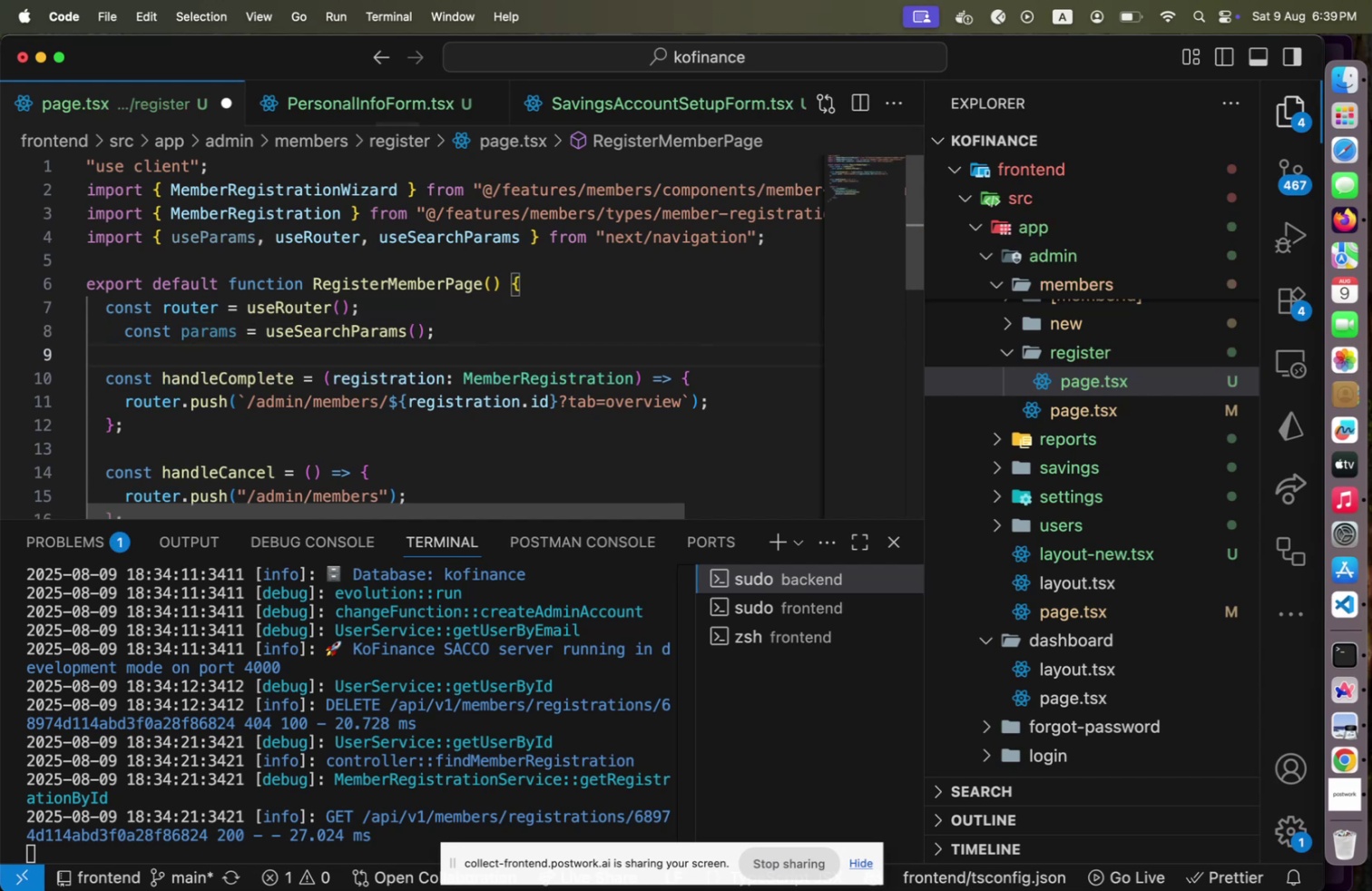 
type(const regi)
 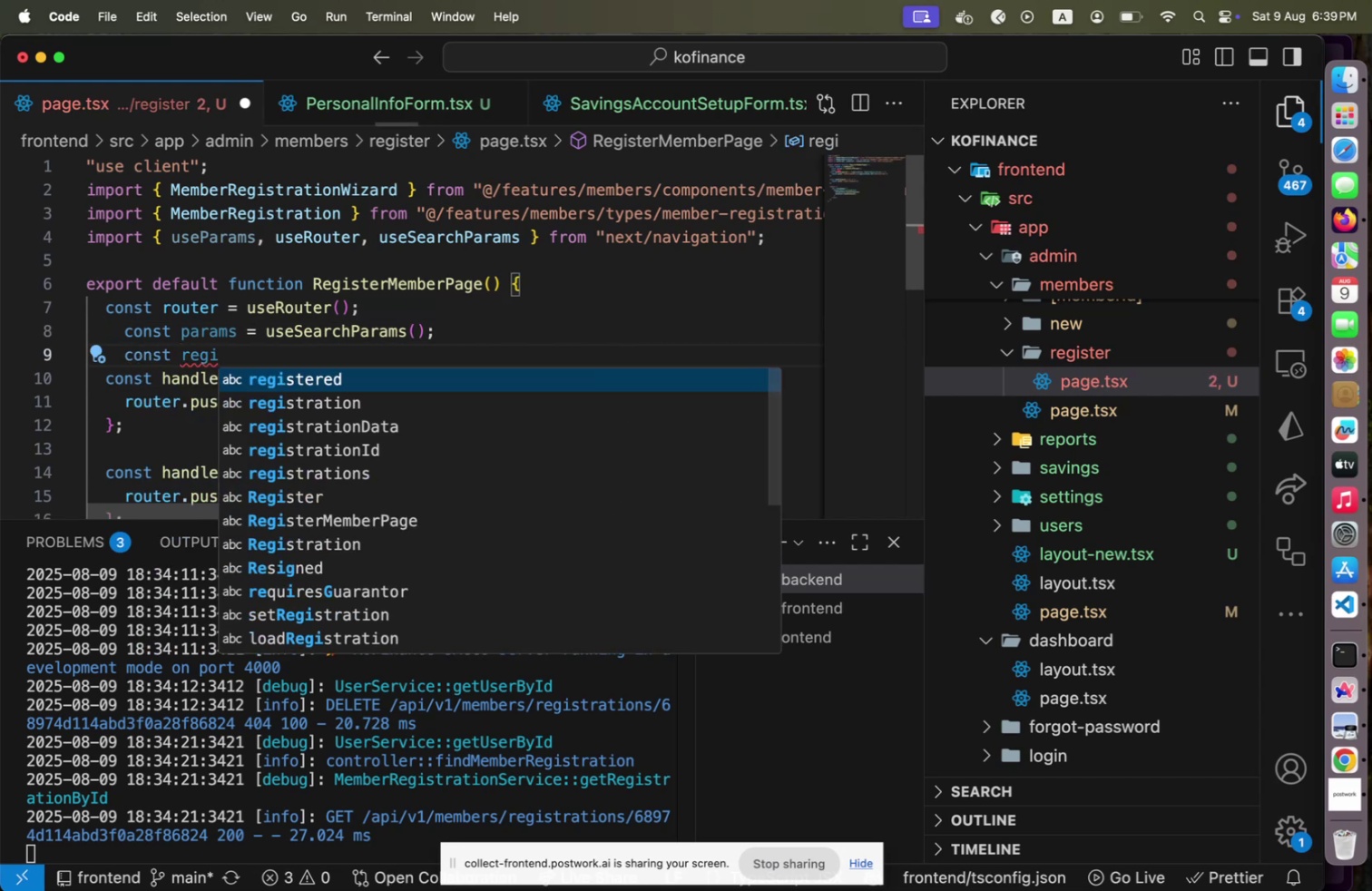 
key(ArrowDown)
 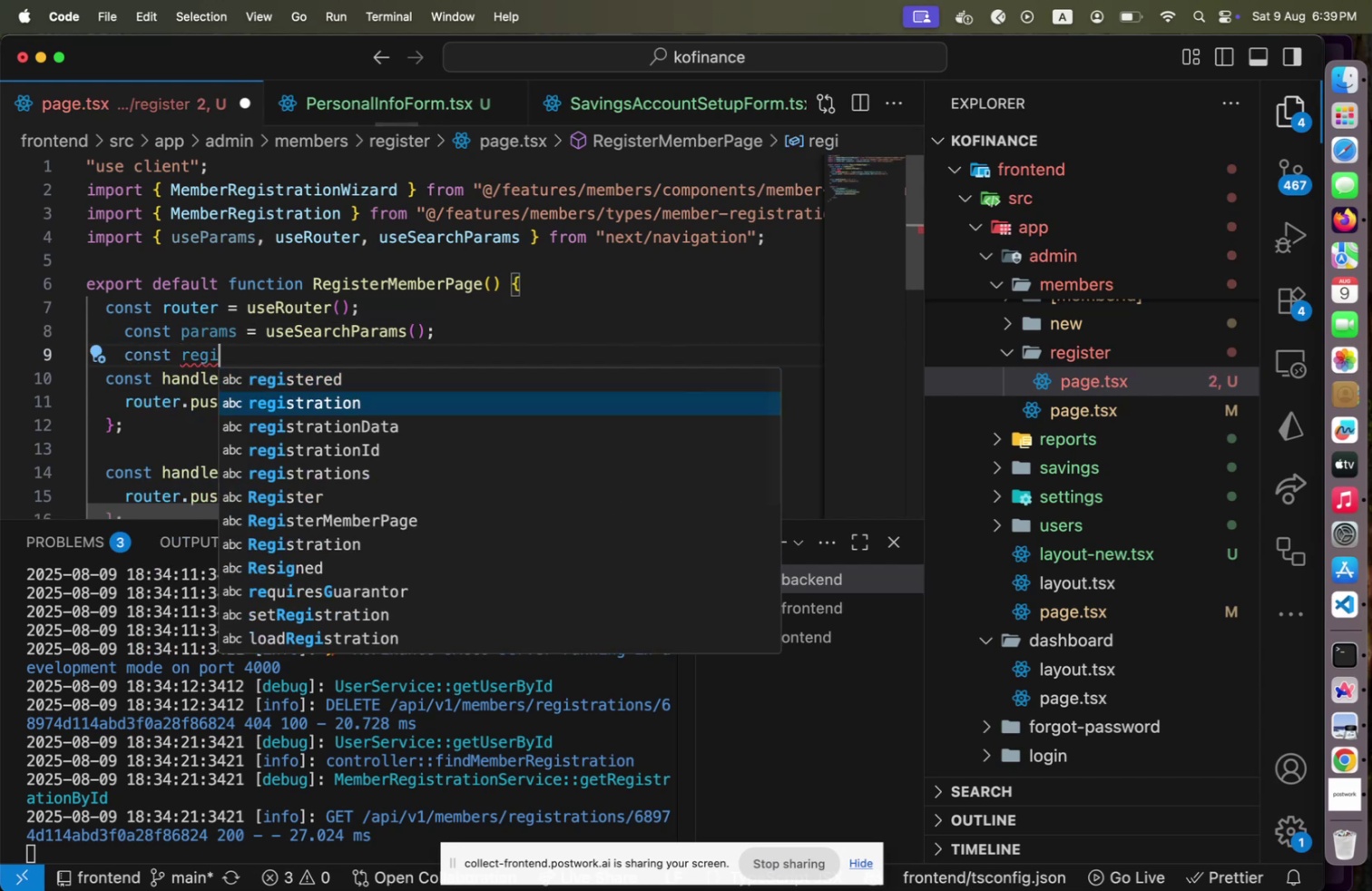 
key(Enter)
 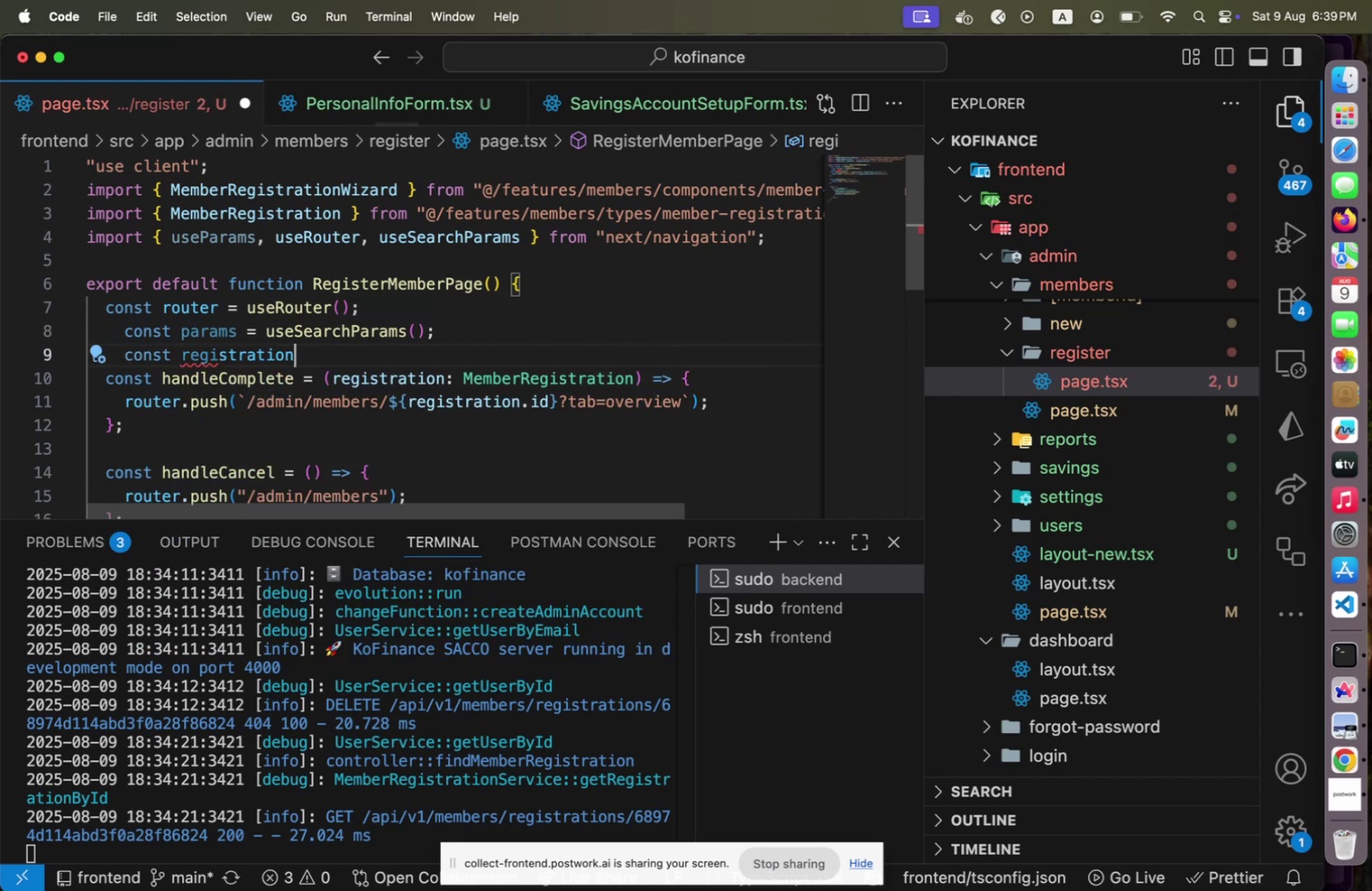 
type(Id = params.get('registrationId)
 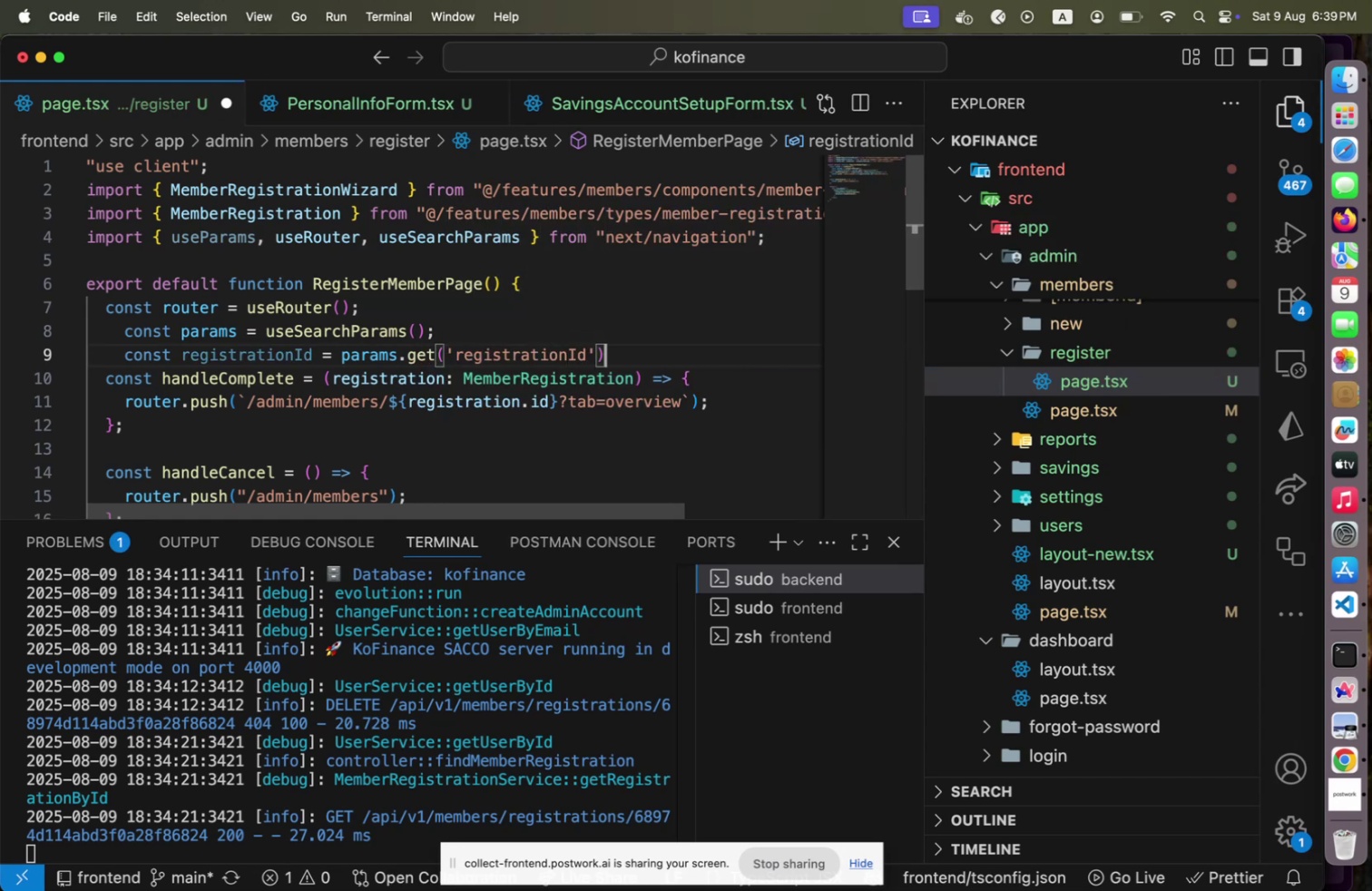 
 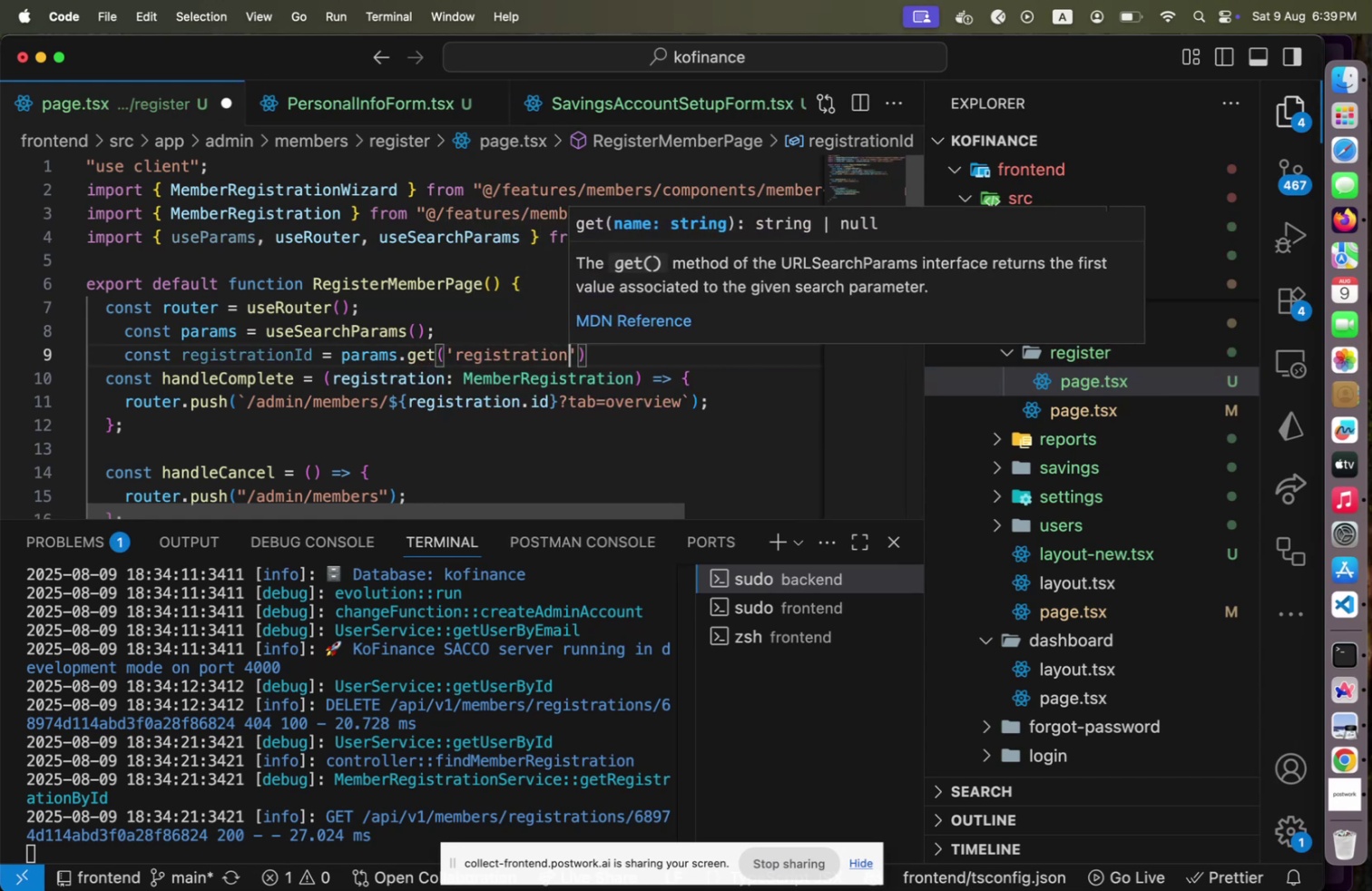 
key(ArrowRight)
 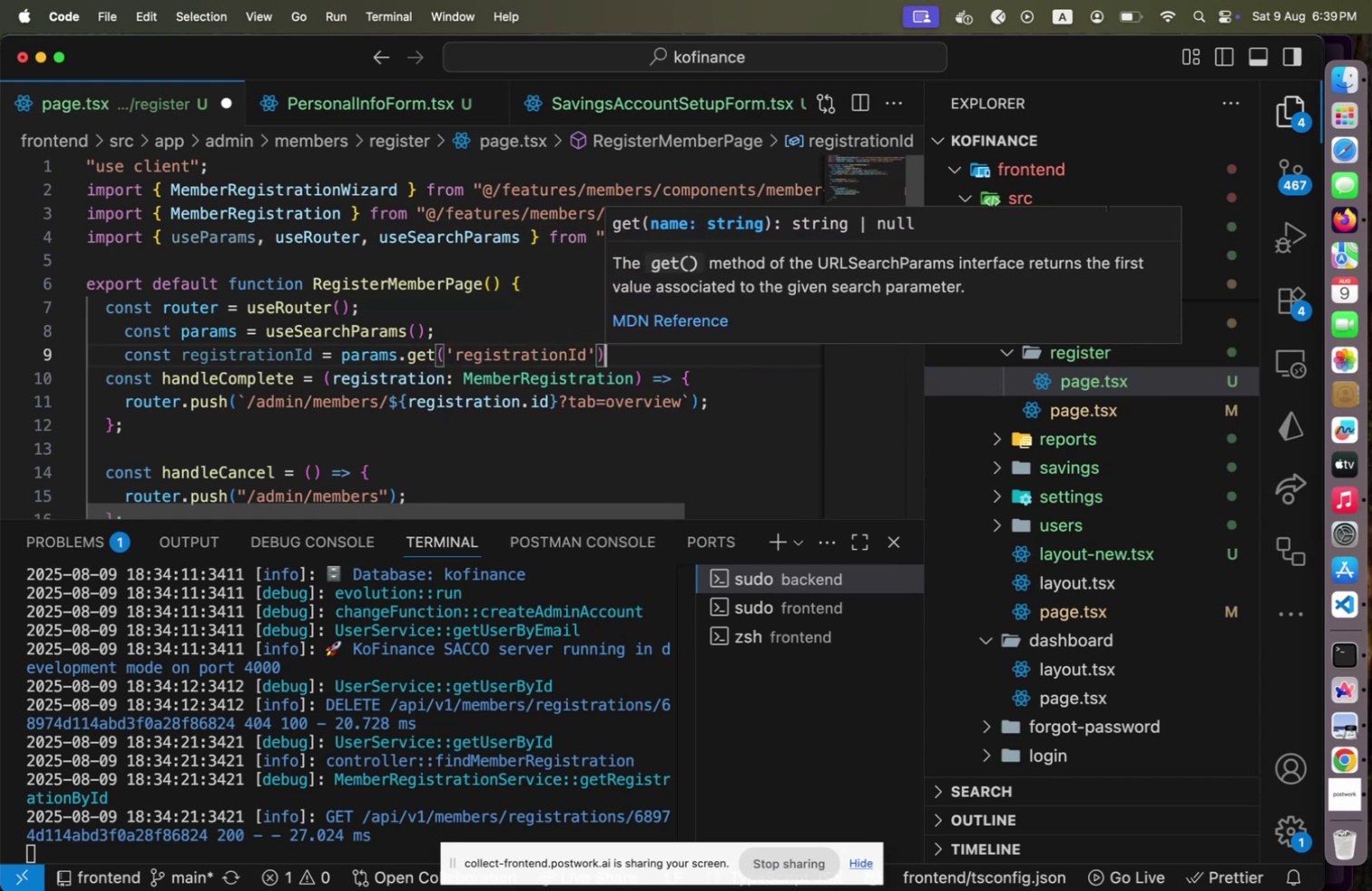 
key(ArrowRight)
 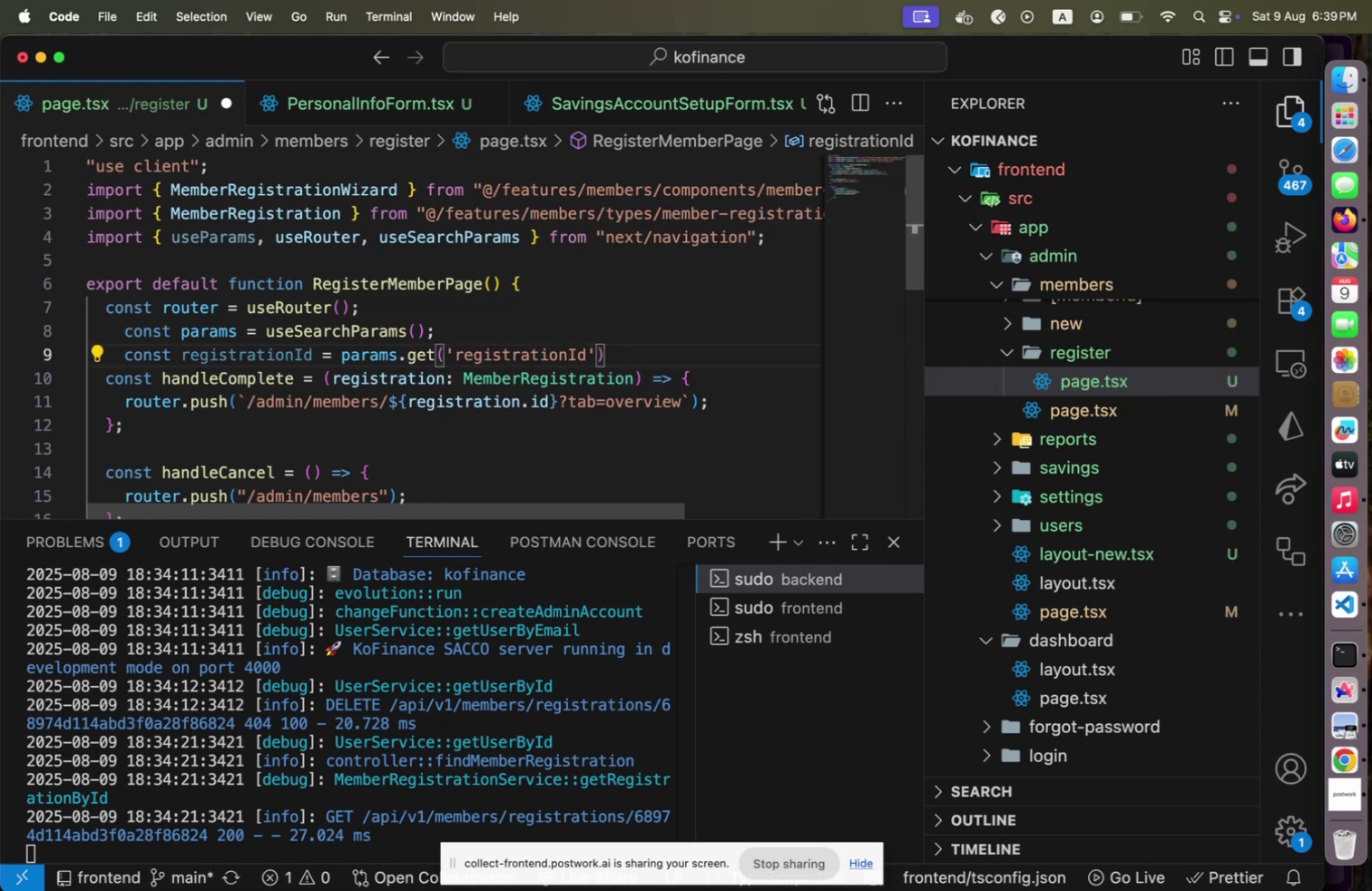 
key(Semicolon)
 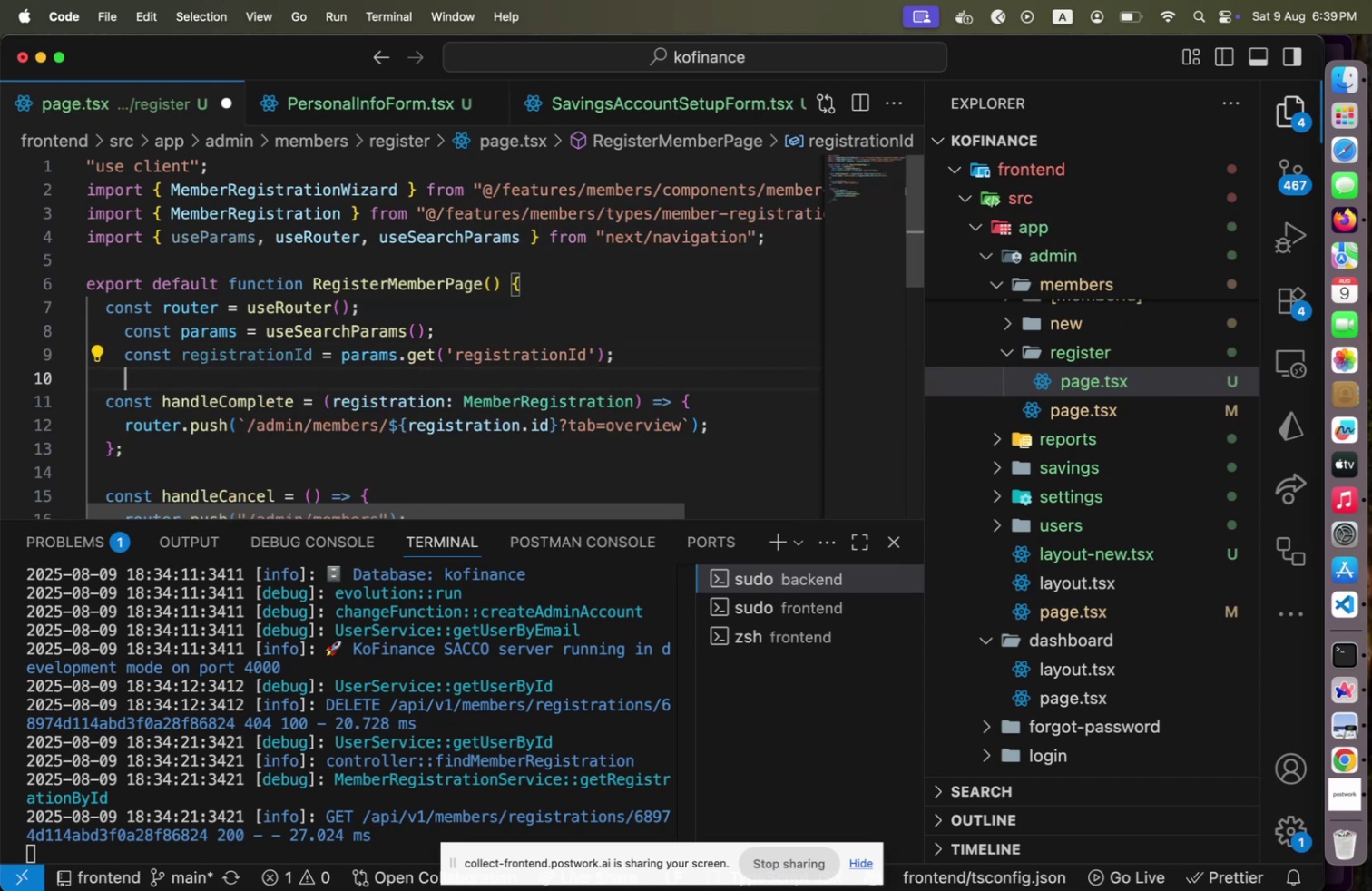 
key(Enter)
 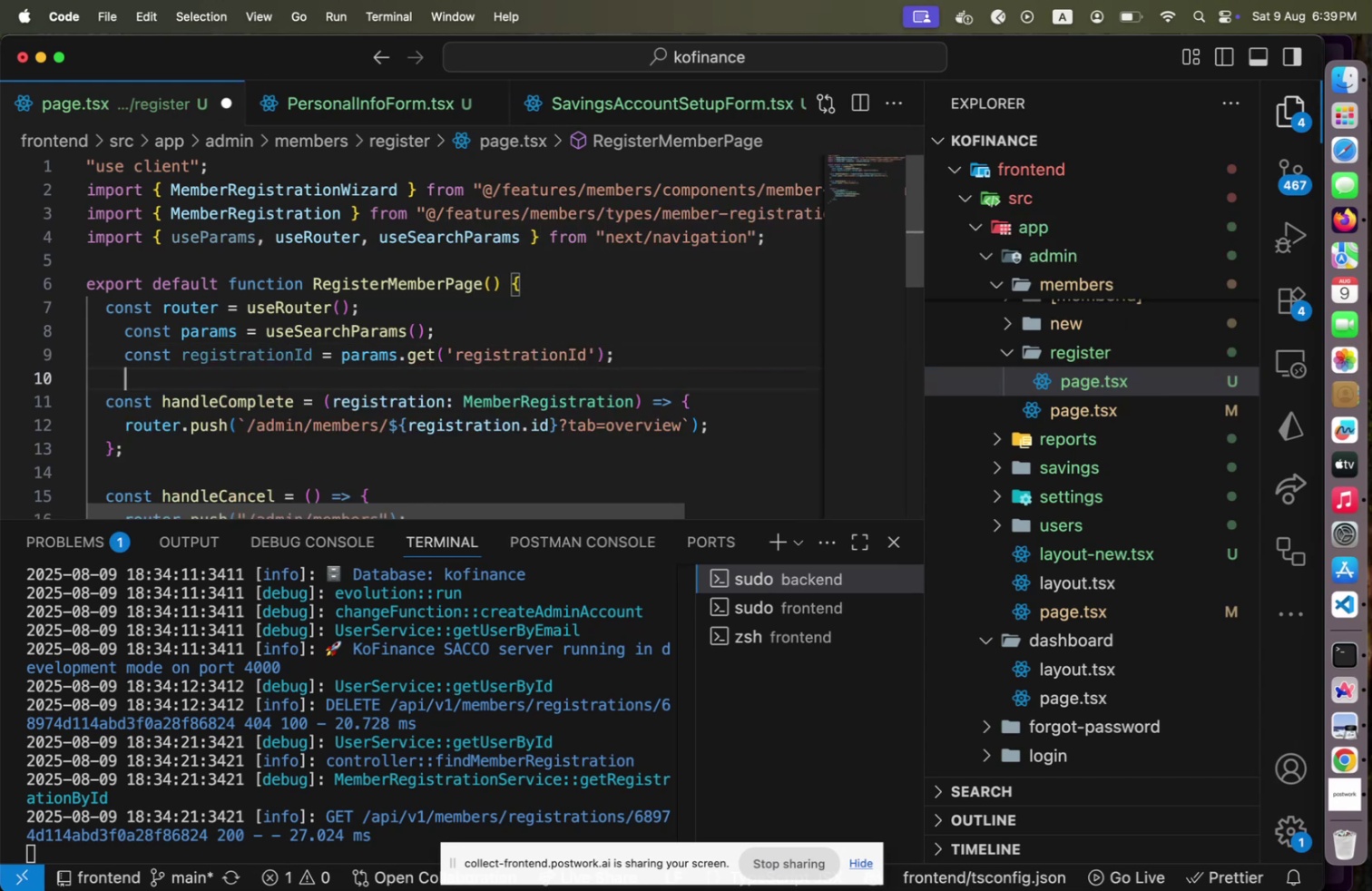 
key(ArrowUp)
 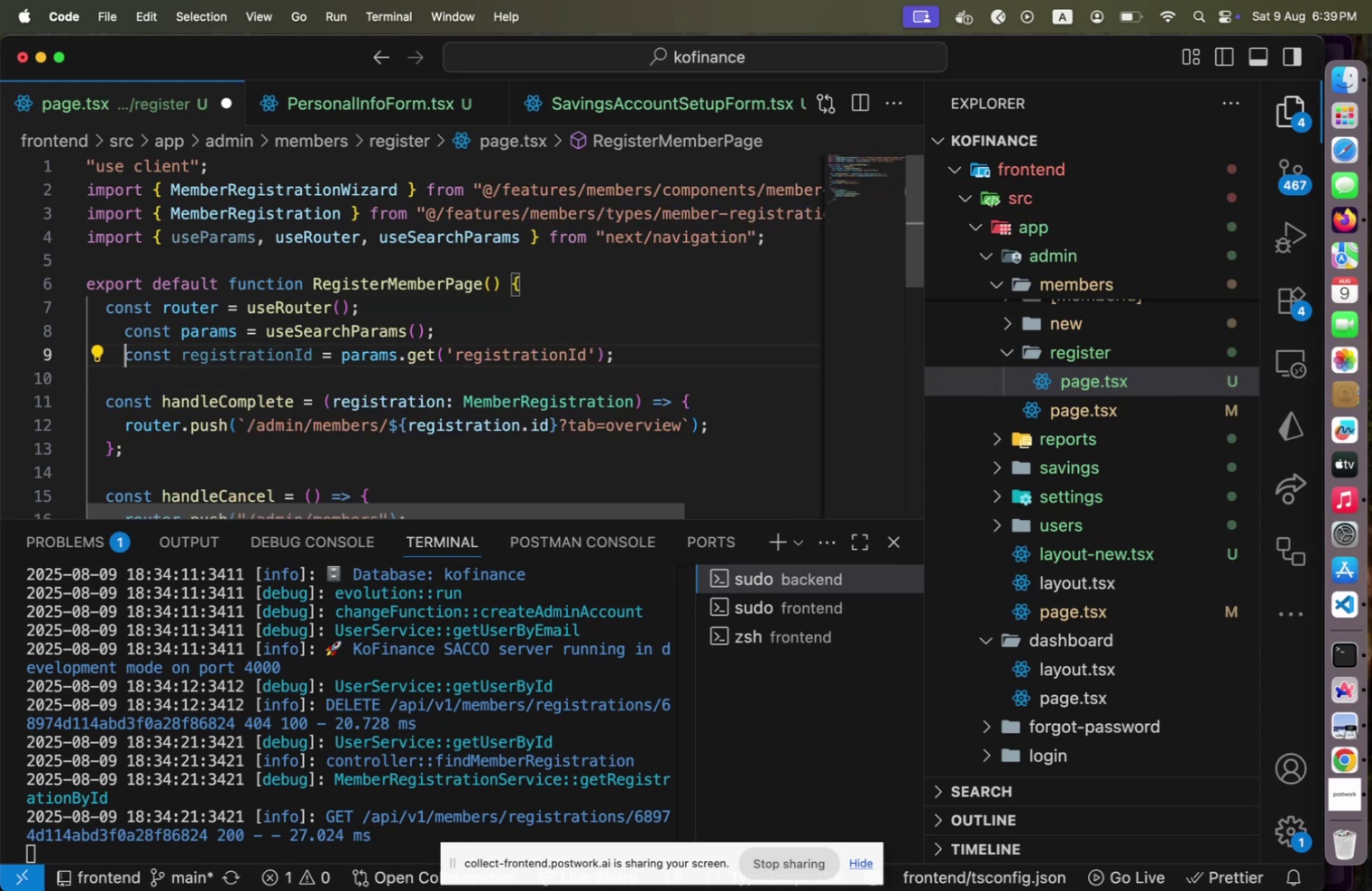 
key(Alt+Shift+F)
 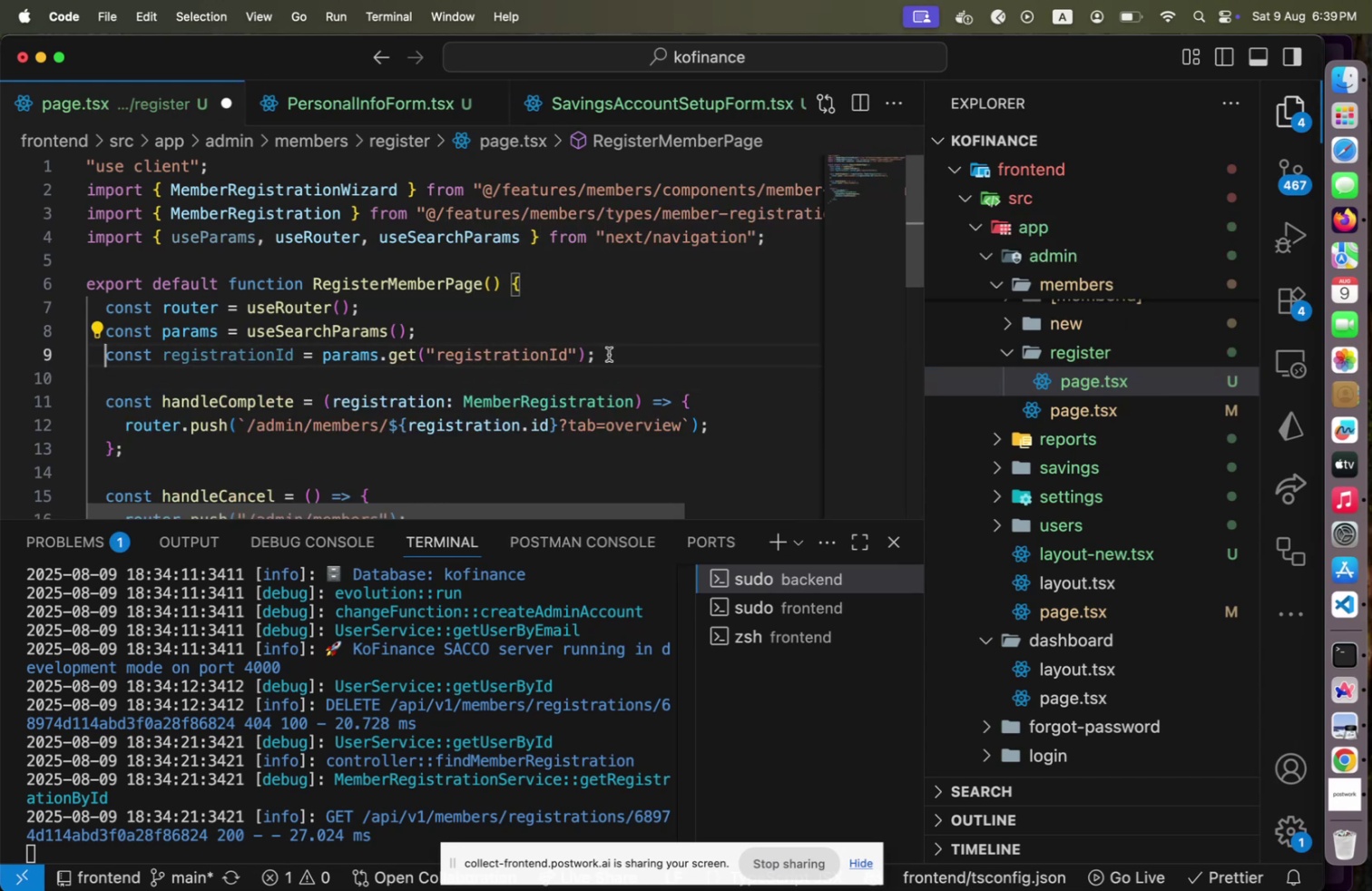 
scroll: coordinate [372, 414], scroll_direction: down, amount: 3.0
 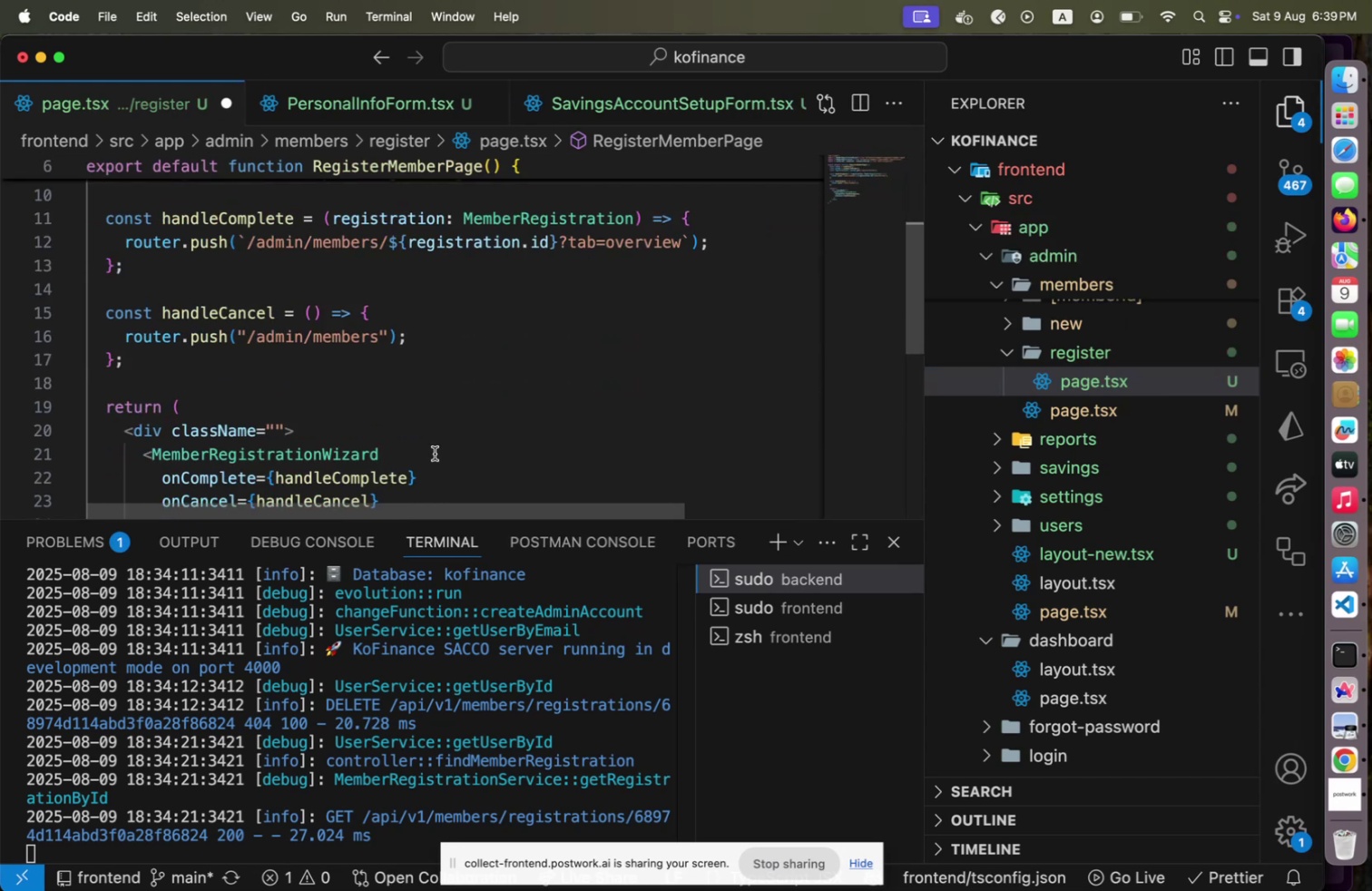 
left_click([435, 453])
 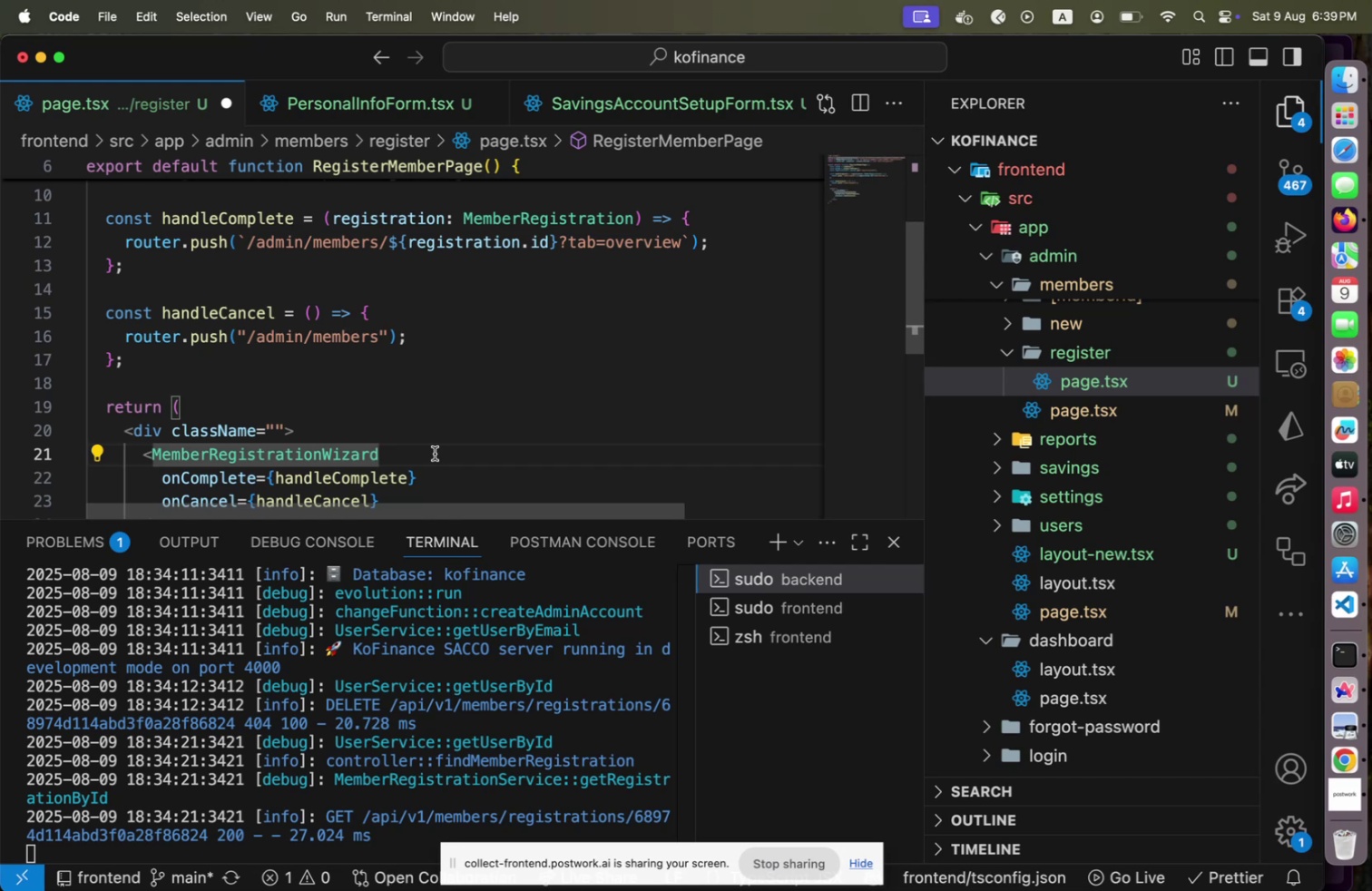 
key(Enter)
 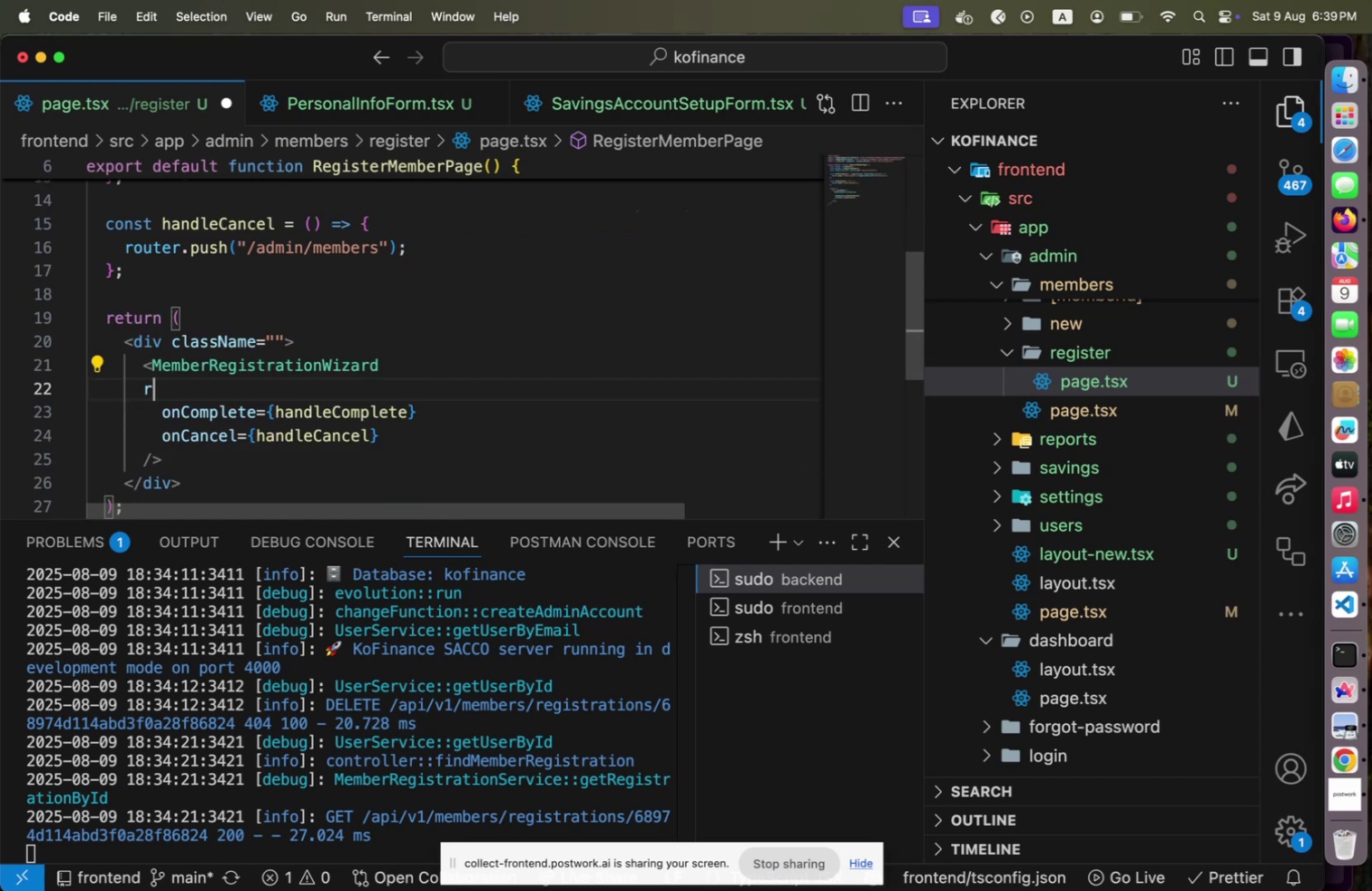 
type(reg)
 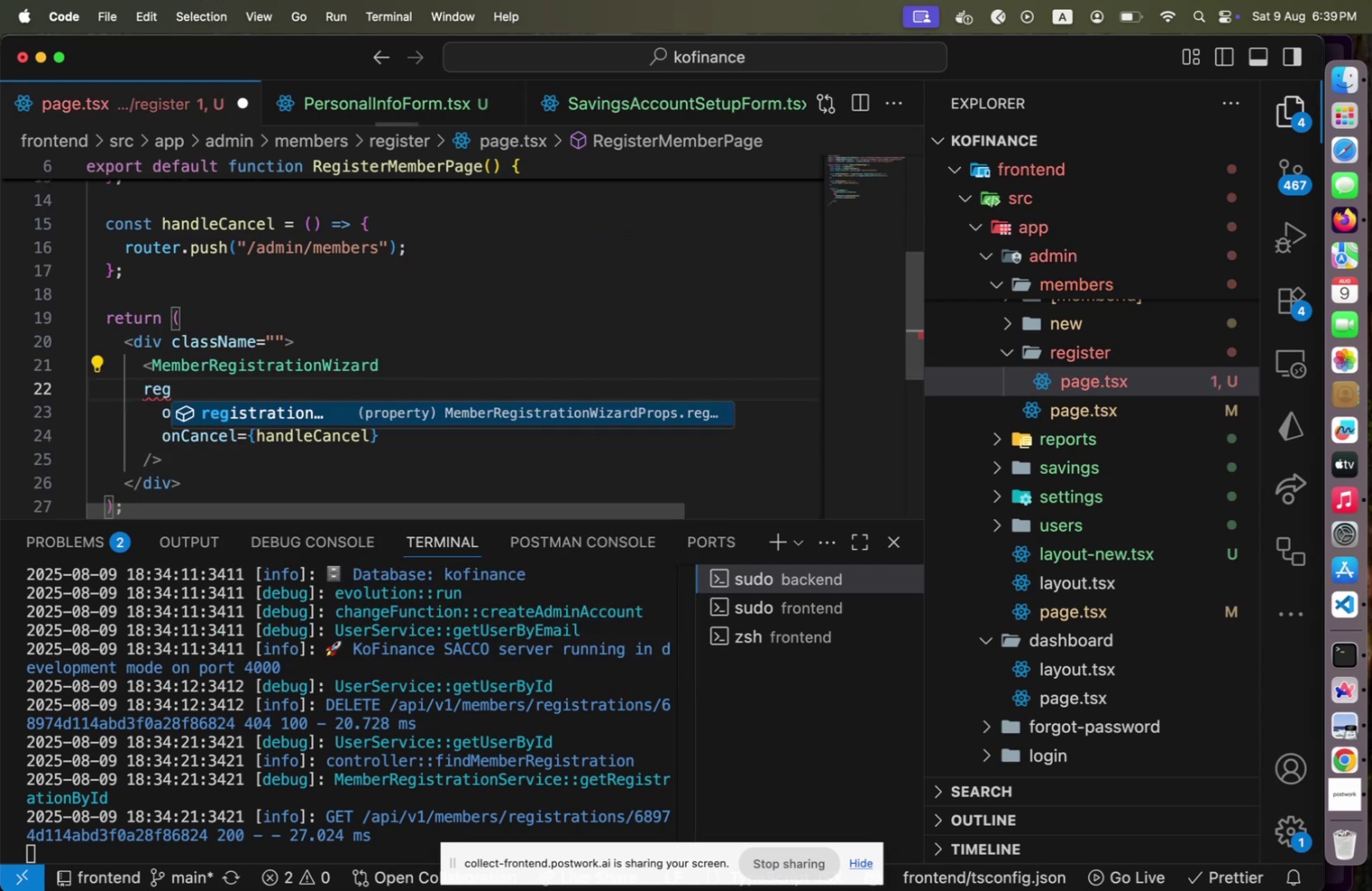 
key(Enter)
 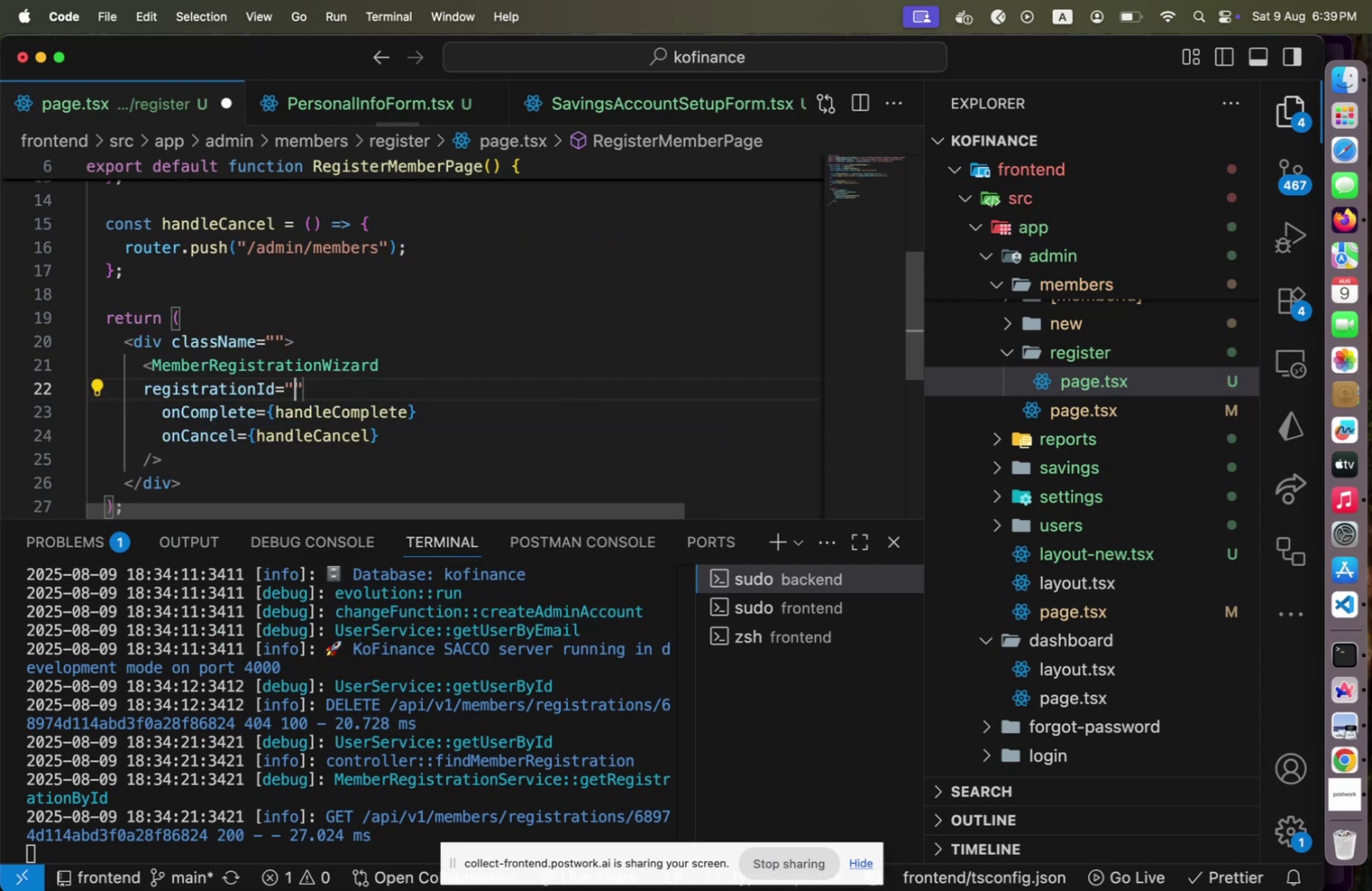 
key(Backspace)
type({re)
 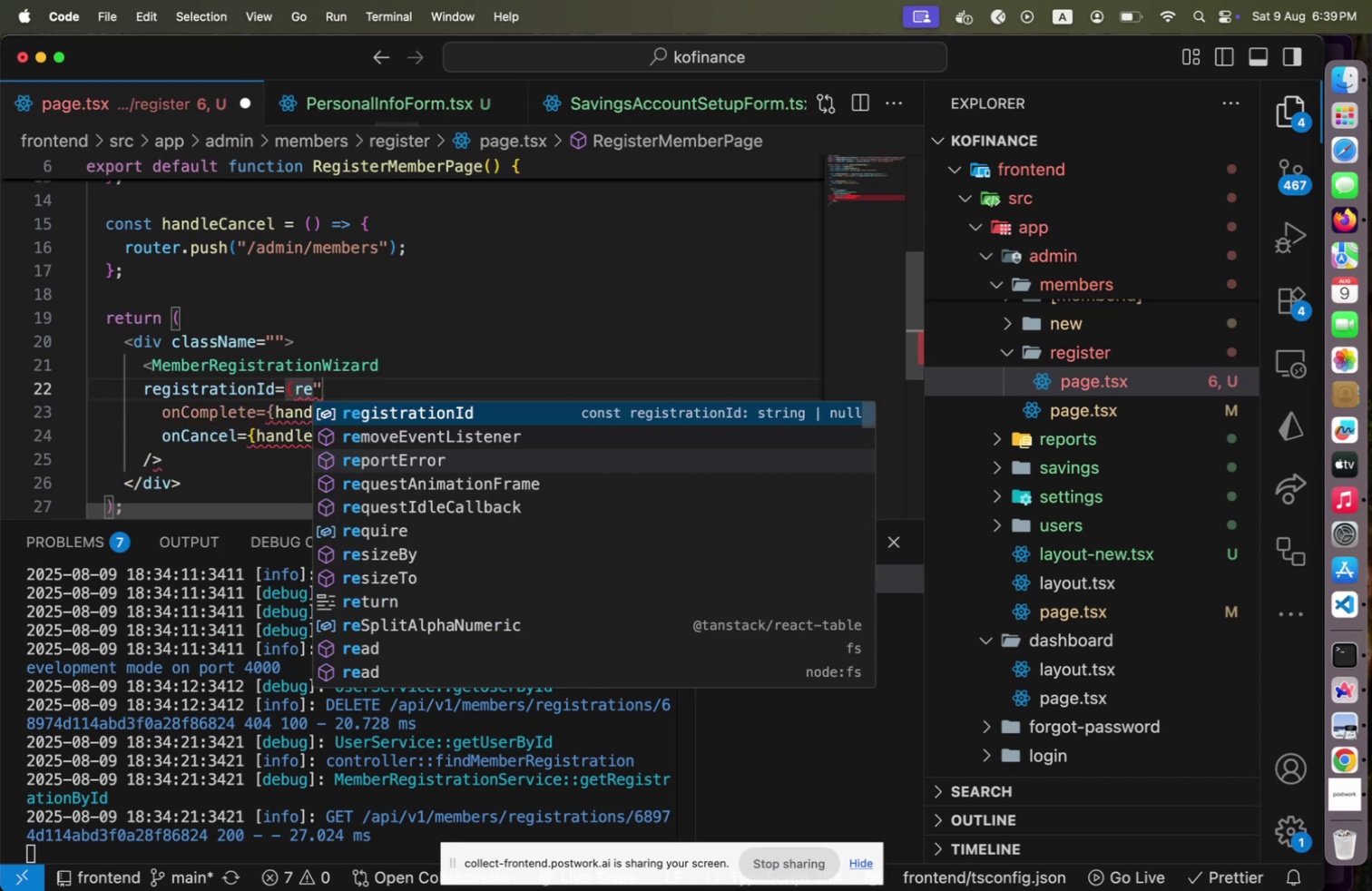 
key(Enter)
 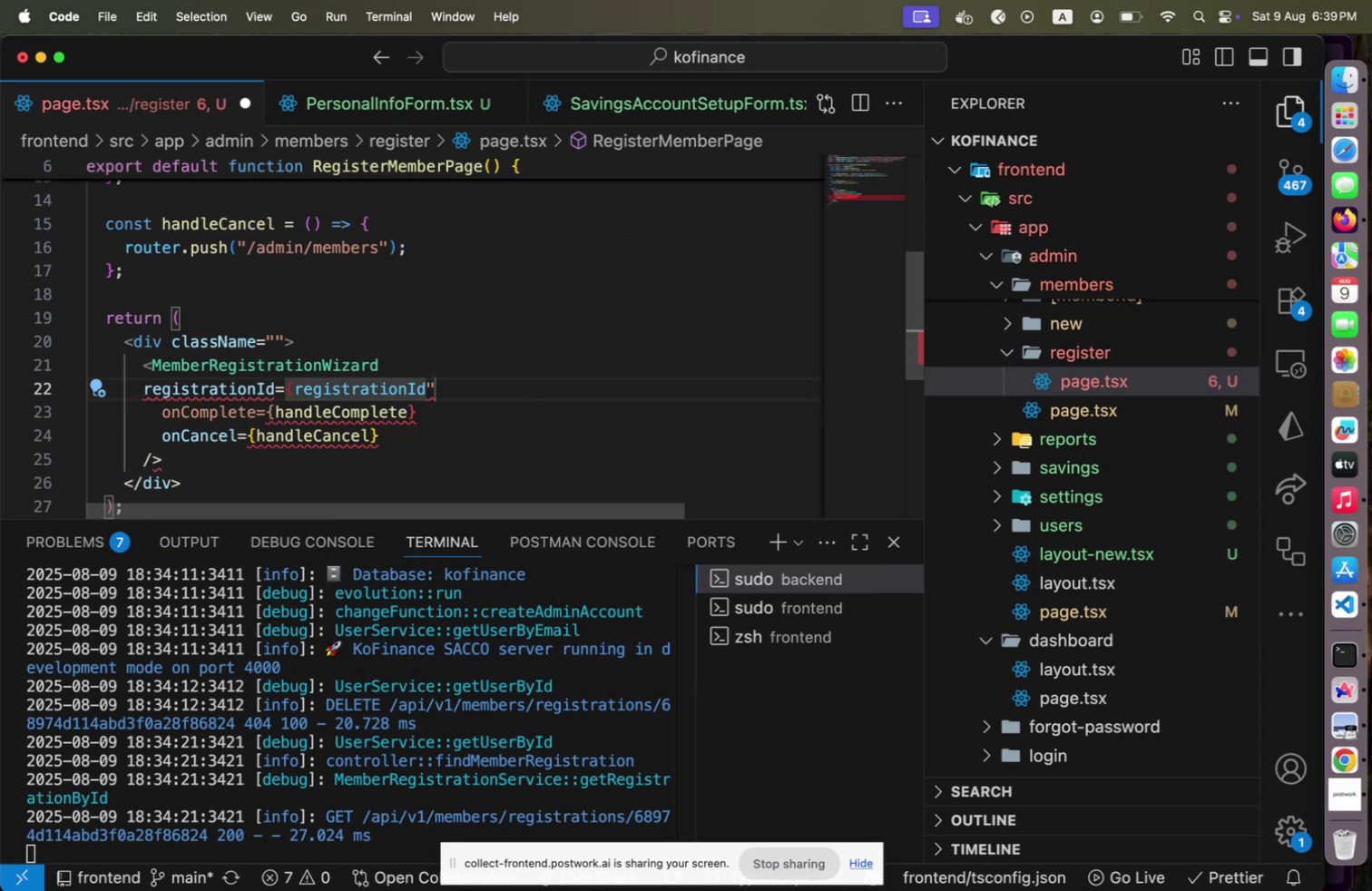 
key(ArrowRight)
 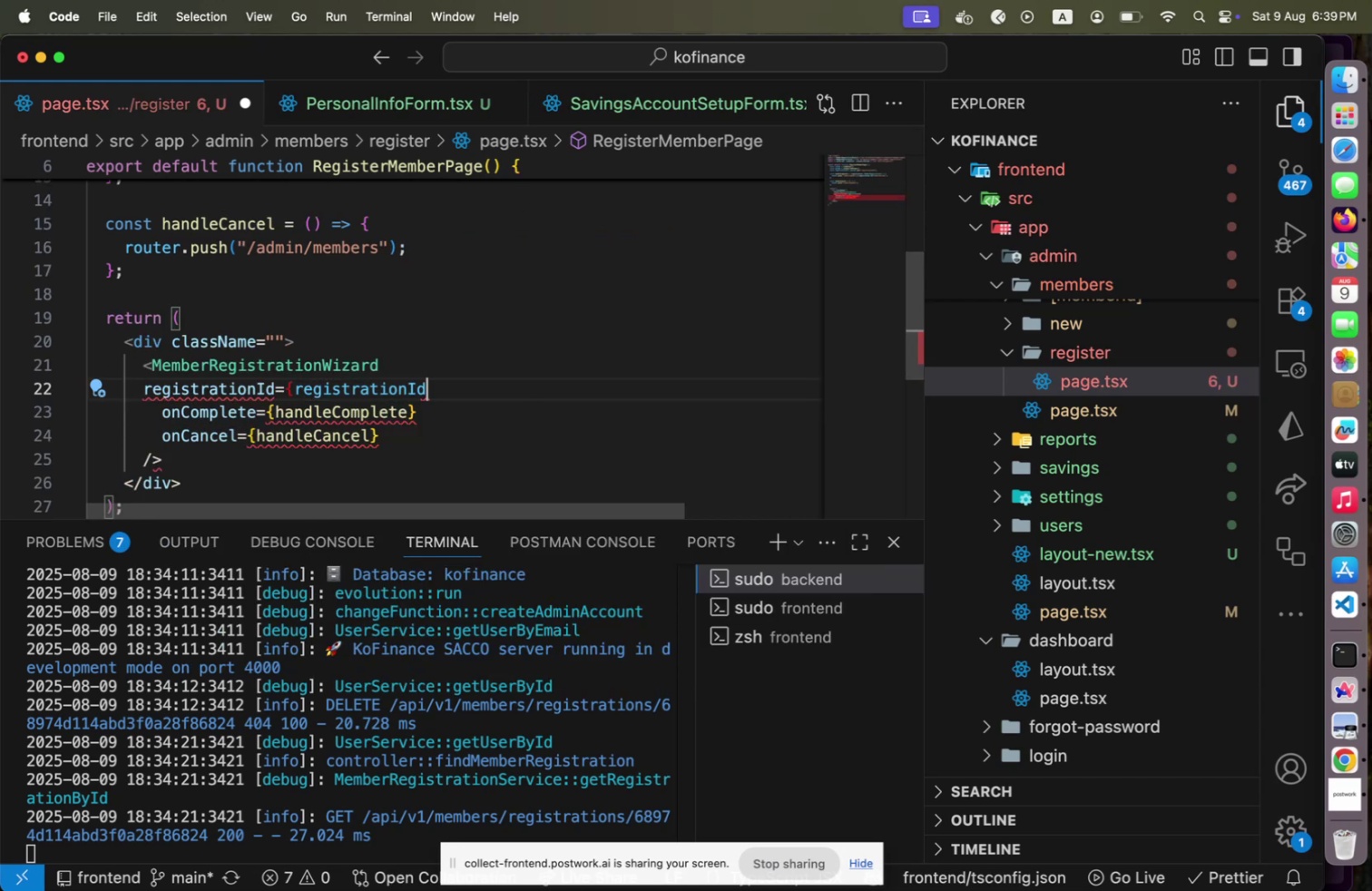 
key(Backspace)
 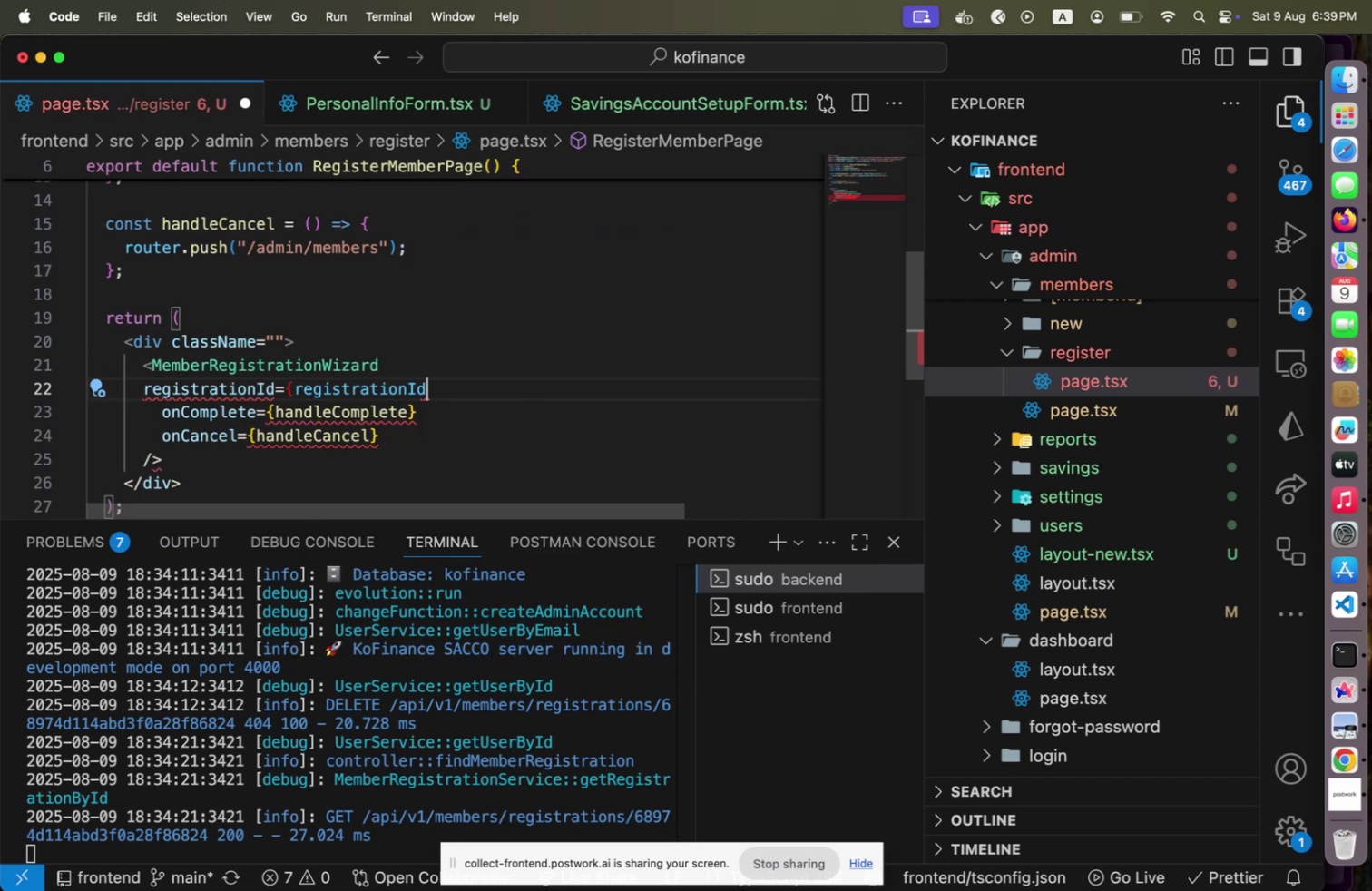 
key(Shift+BracketRight)
 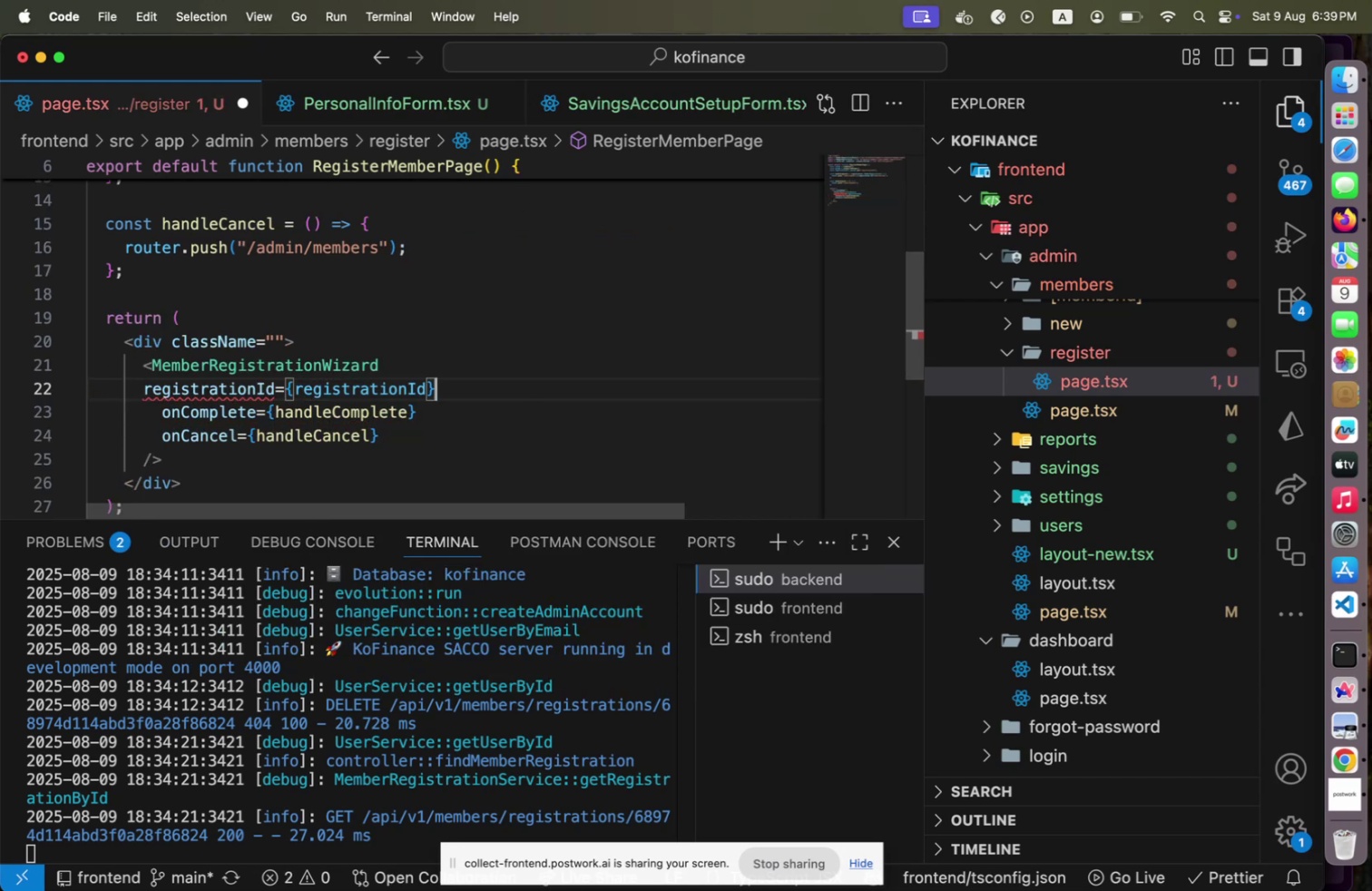 
hold_key(key=ArrowLeft, duration=1.5)
 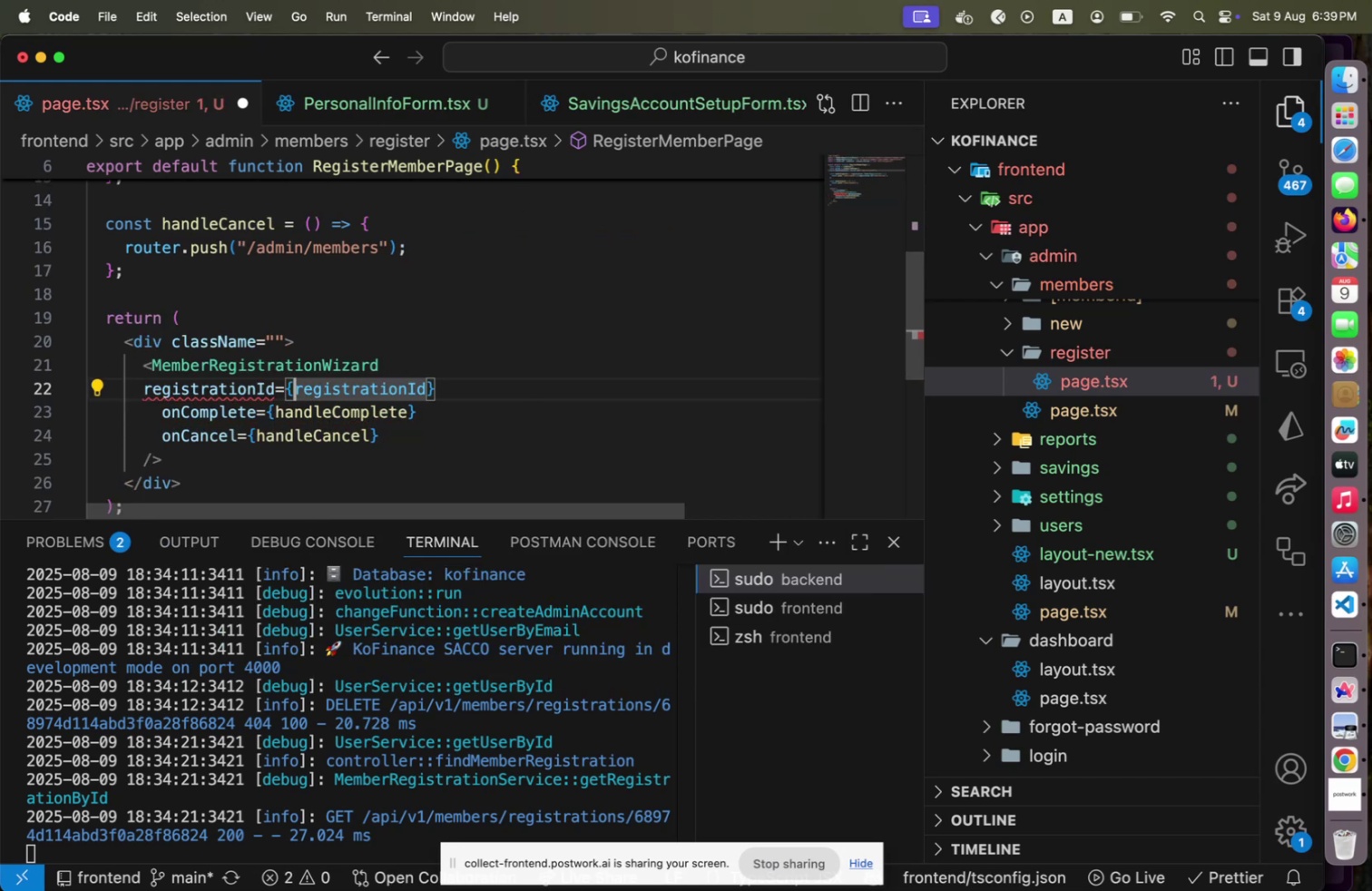 
key(ArrowLeft)
 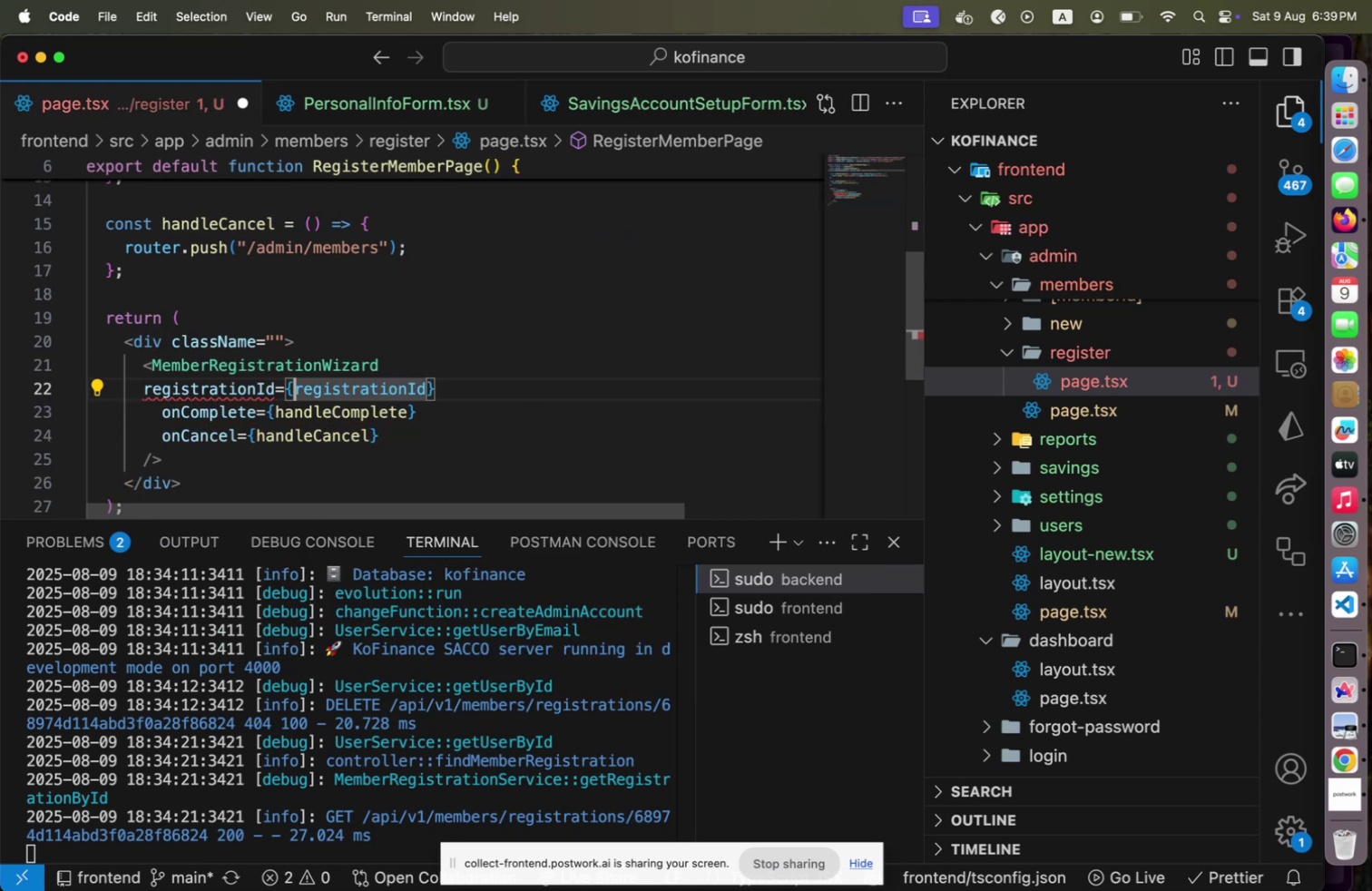 
key(Alt+Shift+F)
 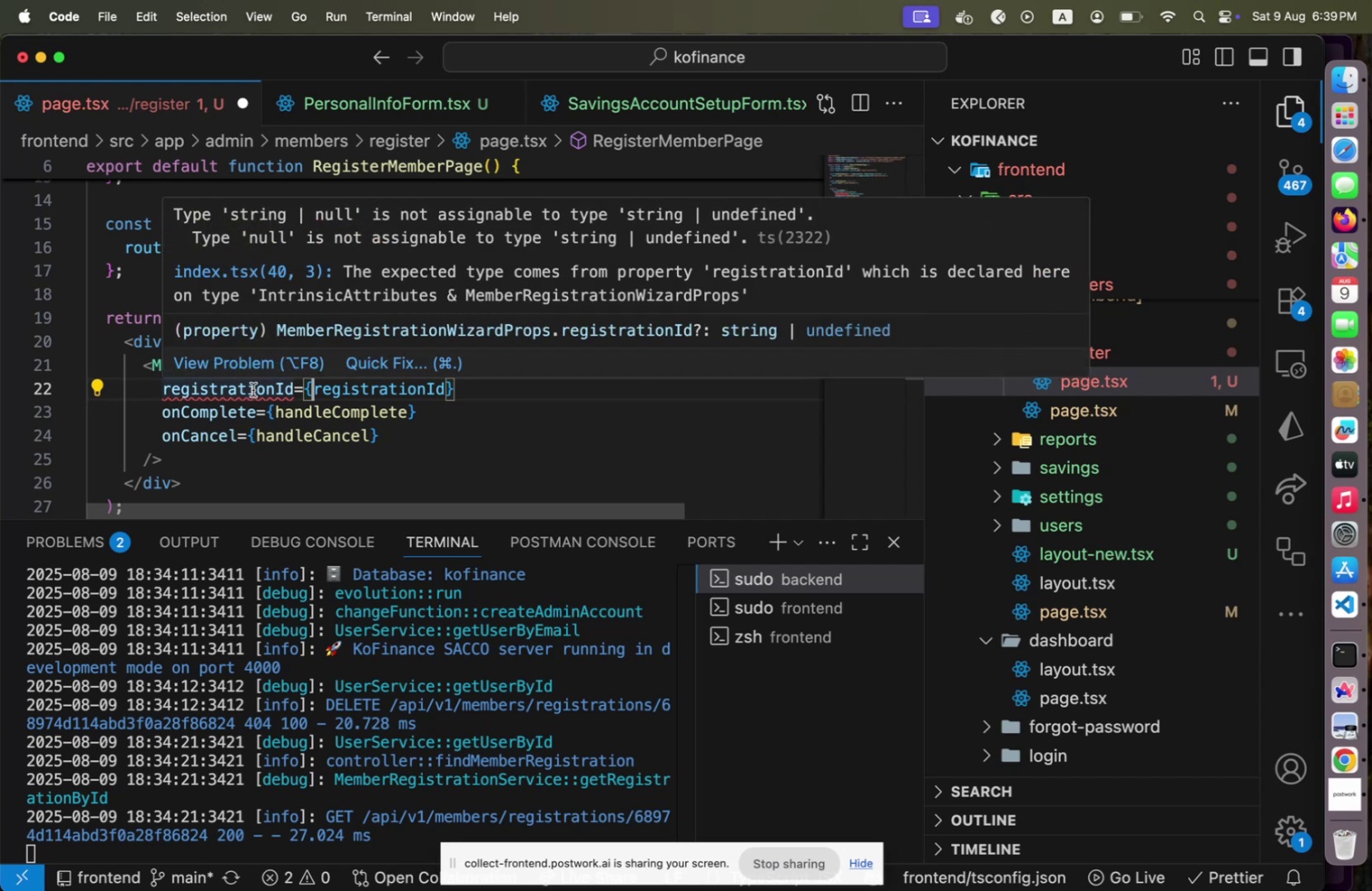 
wait(11.41)
 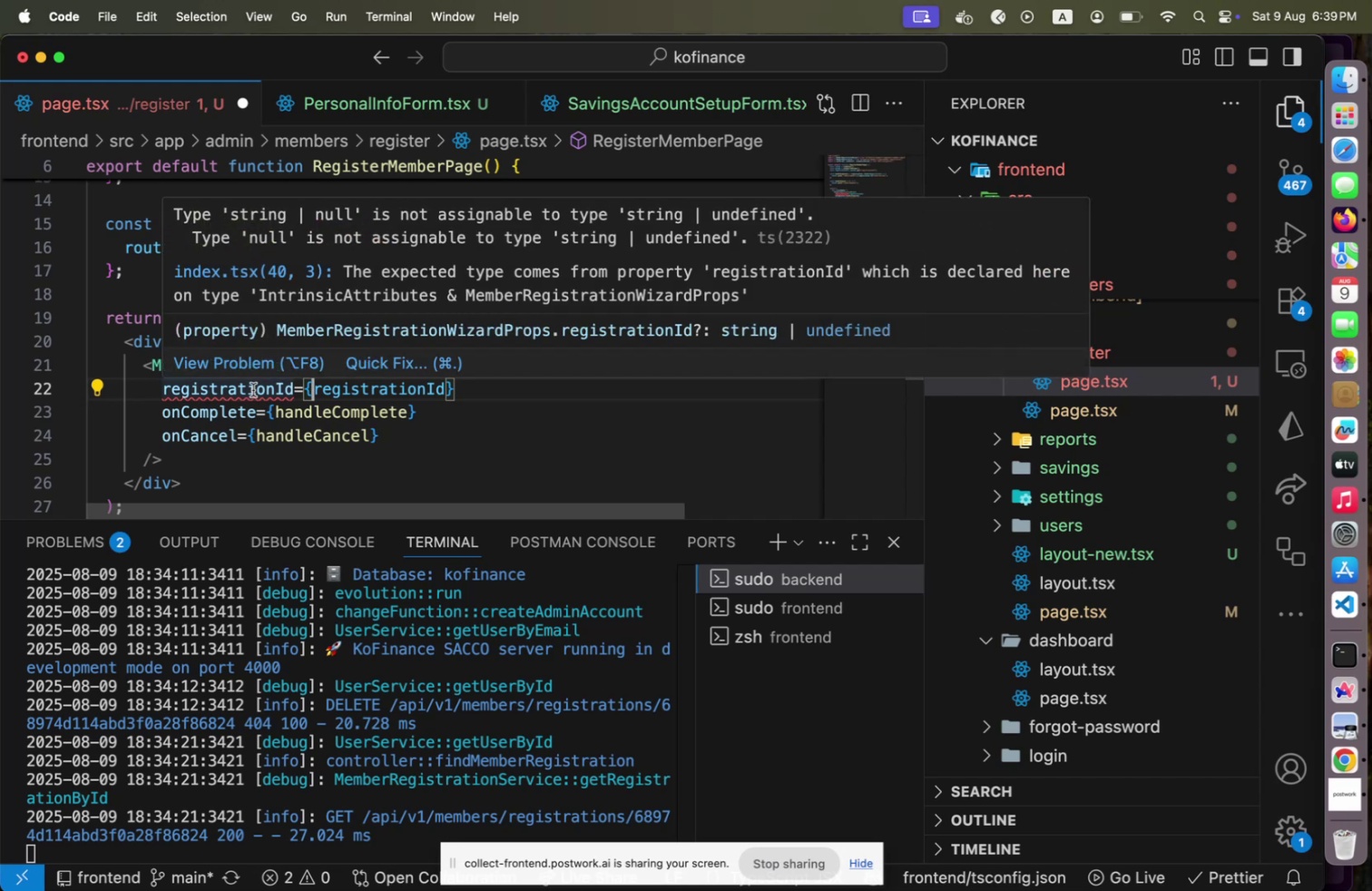 
left_click([452, 387])
 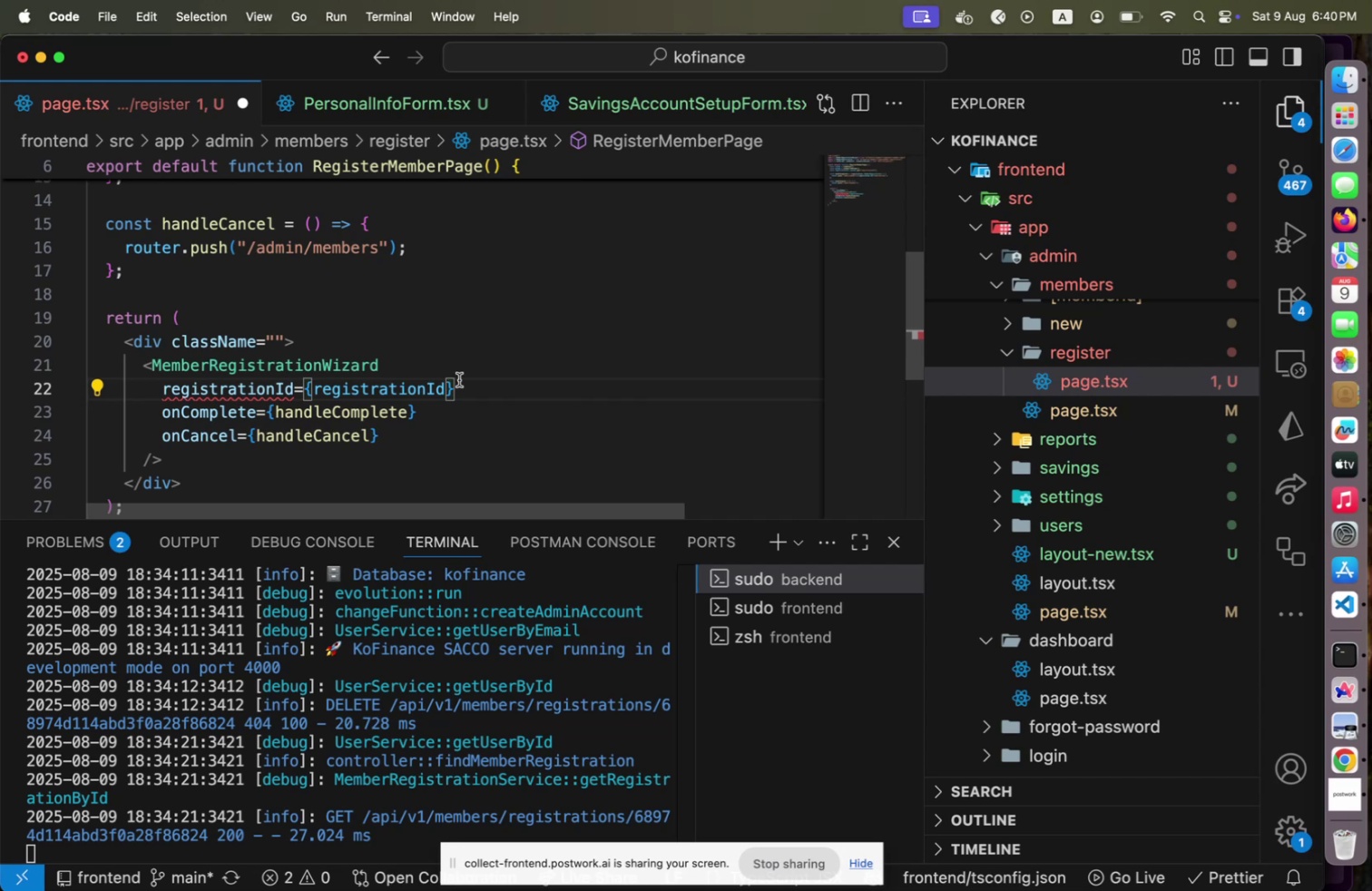 
key(ArrowLeft)
 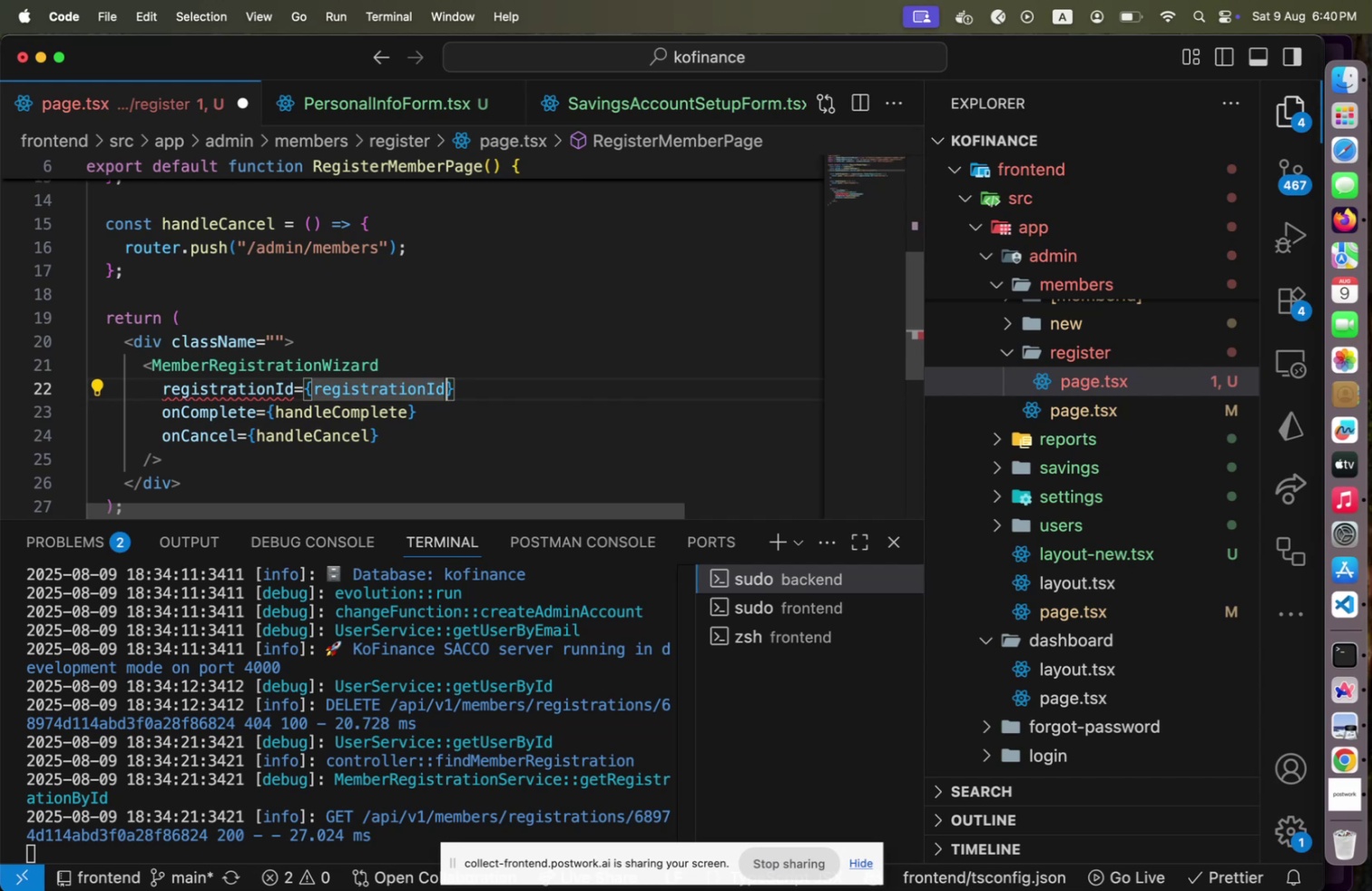 
key(Shift+1)
 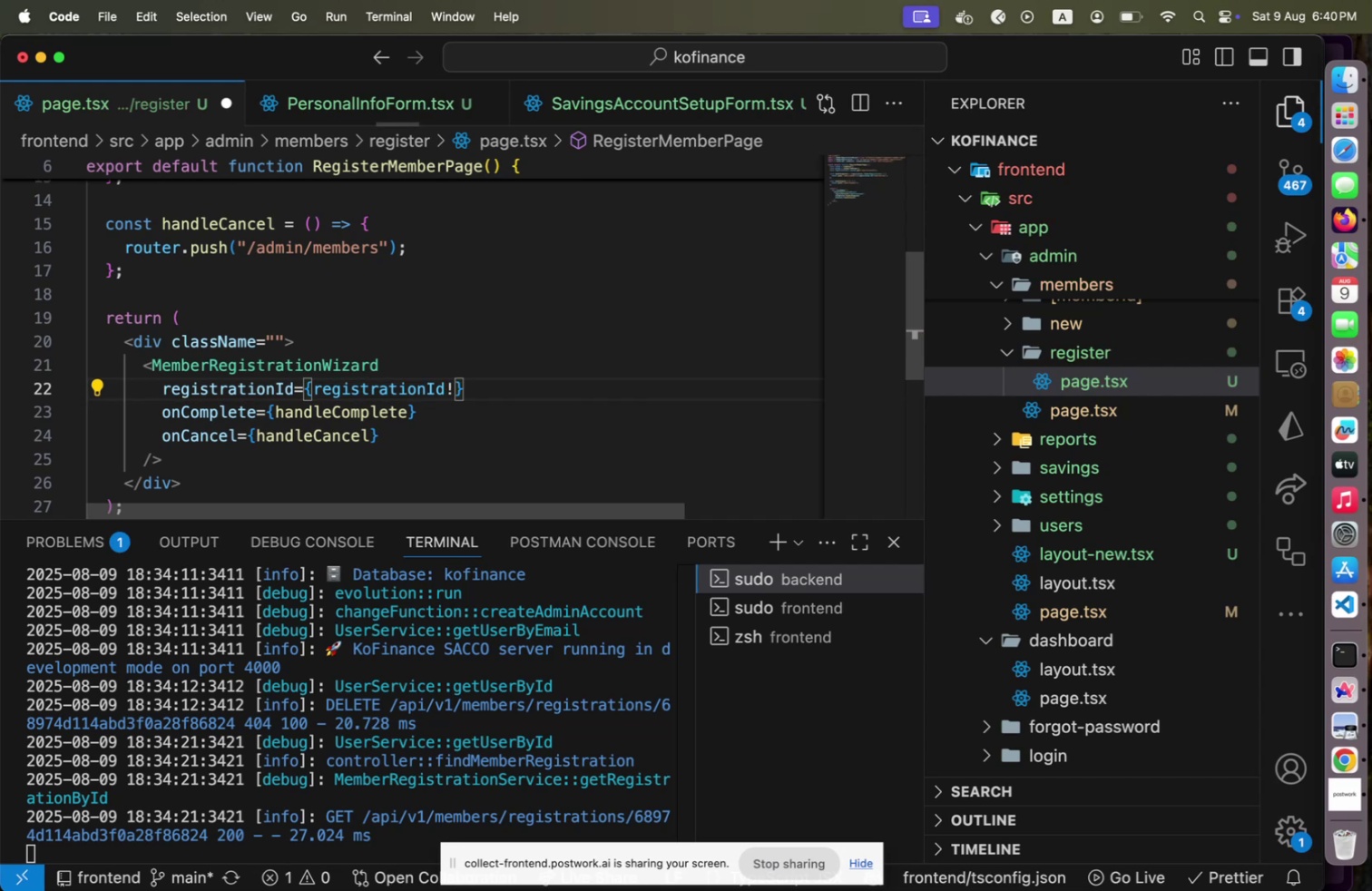 
key(ArrowRight)
 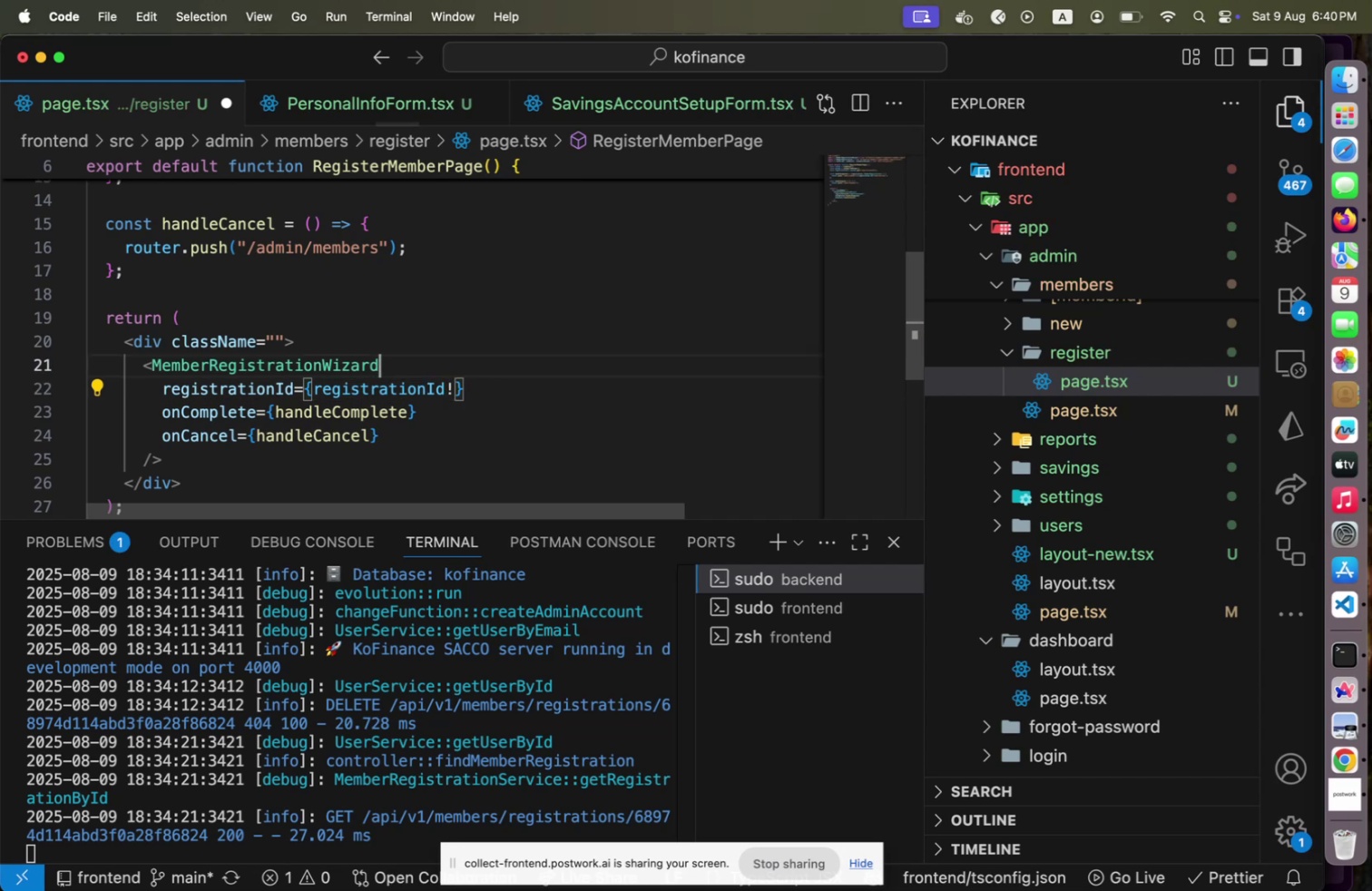 
key(ArrowUp)
 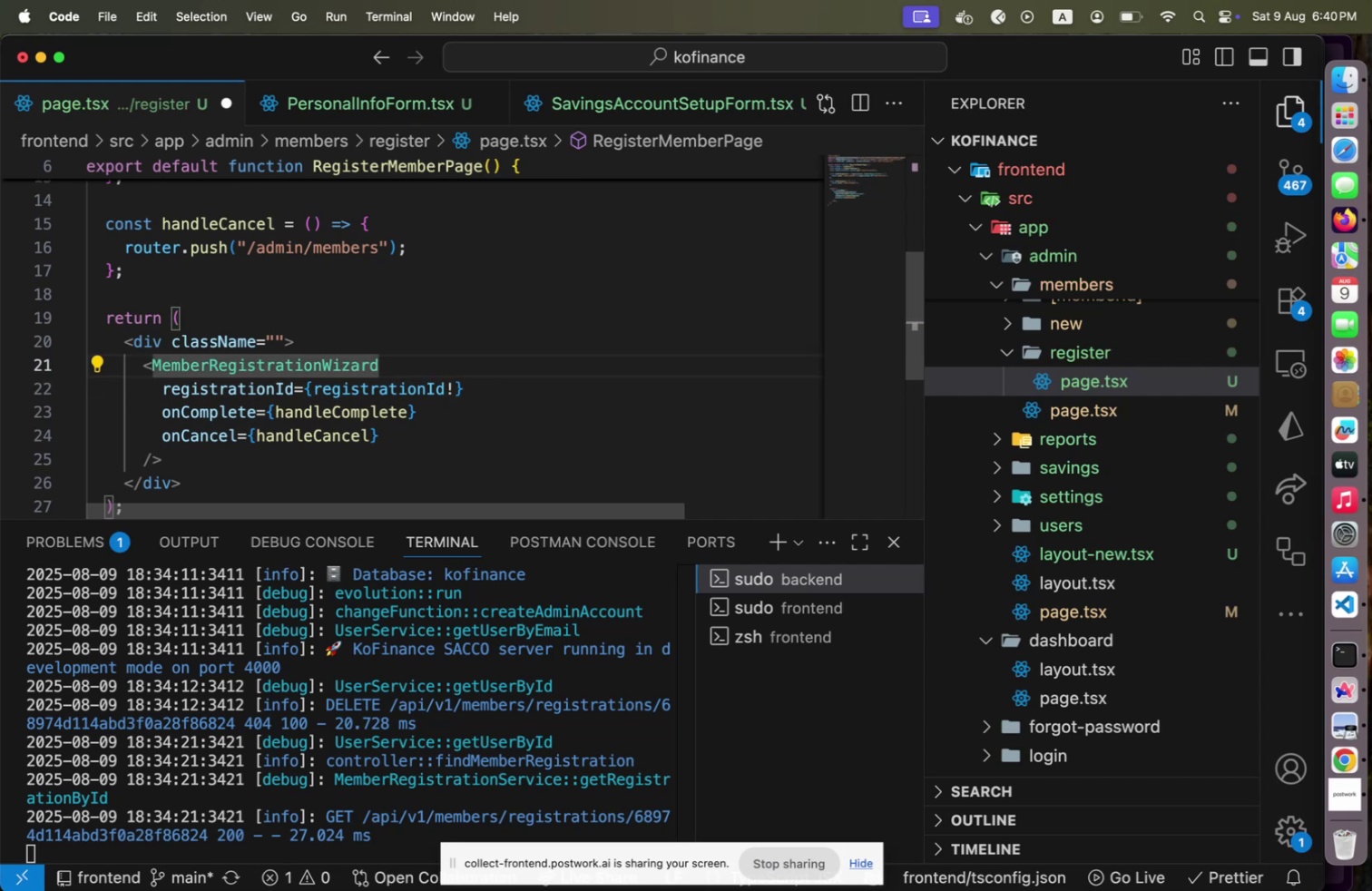 
key(Meta+CommandLeft)
 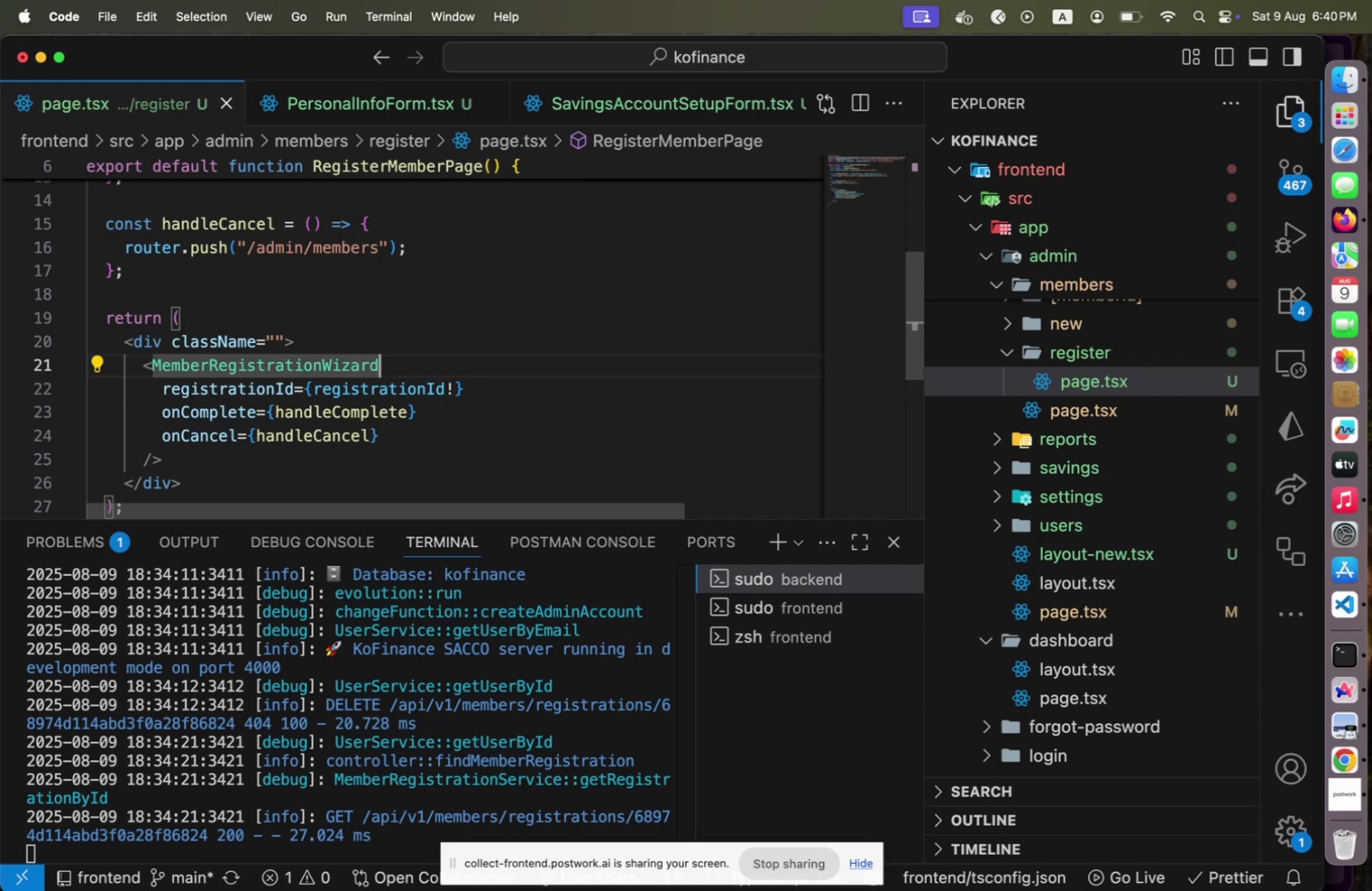 
key(Meta+S)
 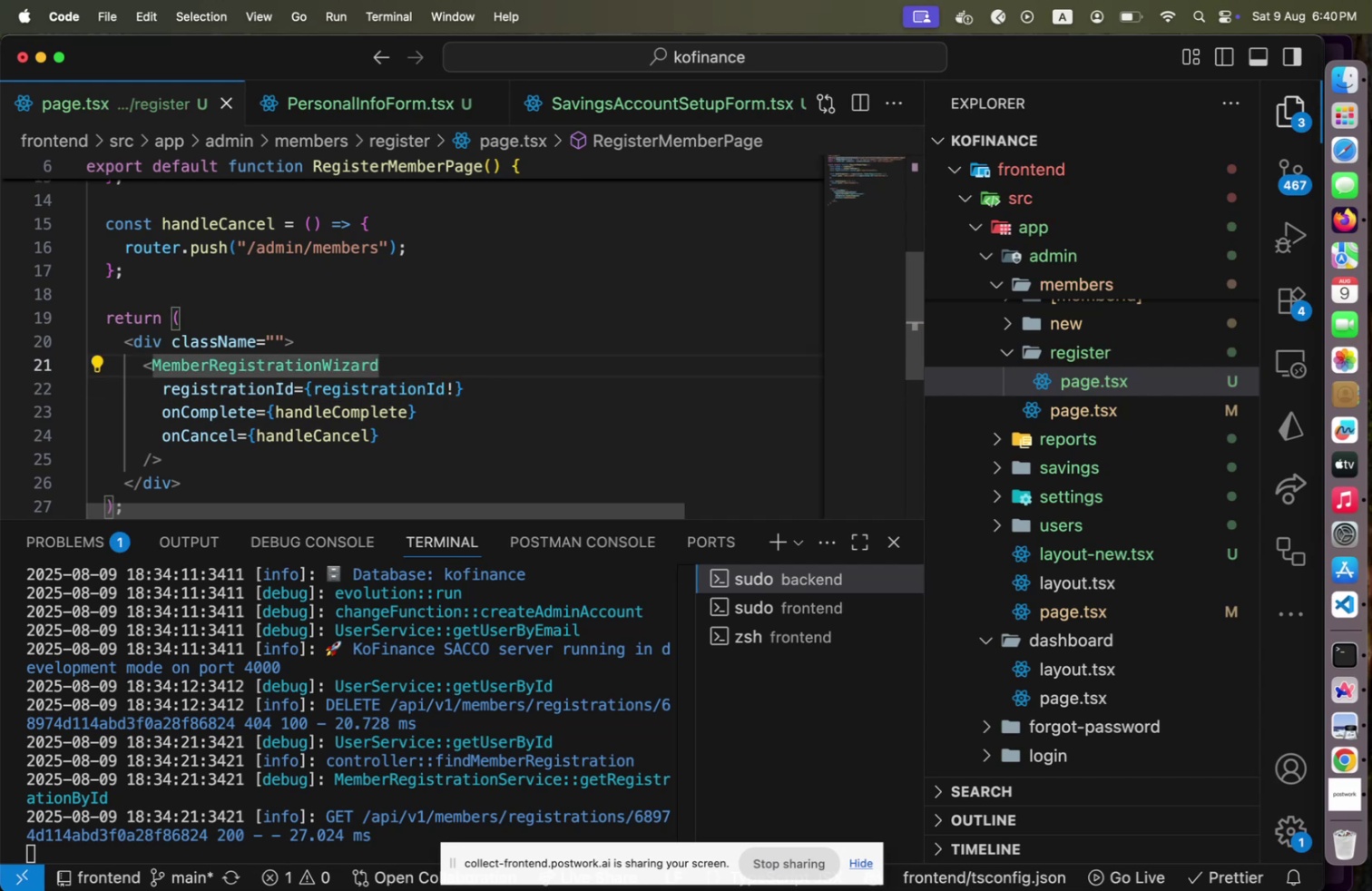 
key(Meta+CommandLeft)
 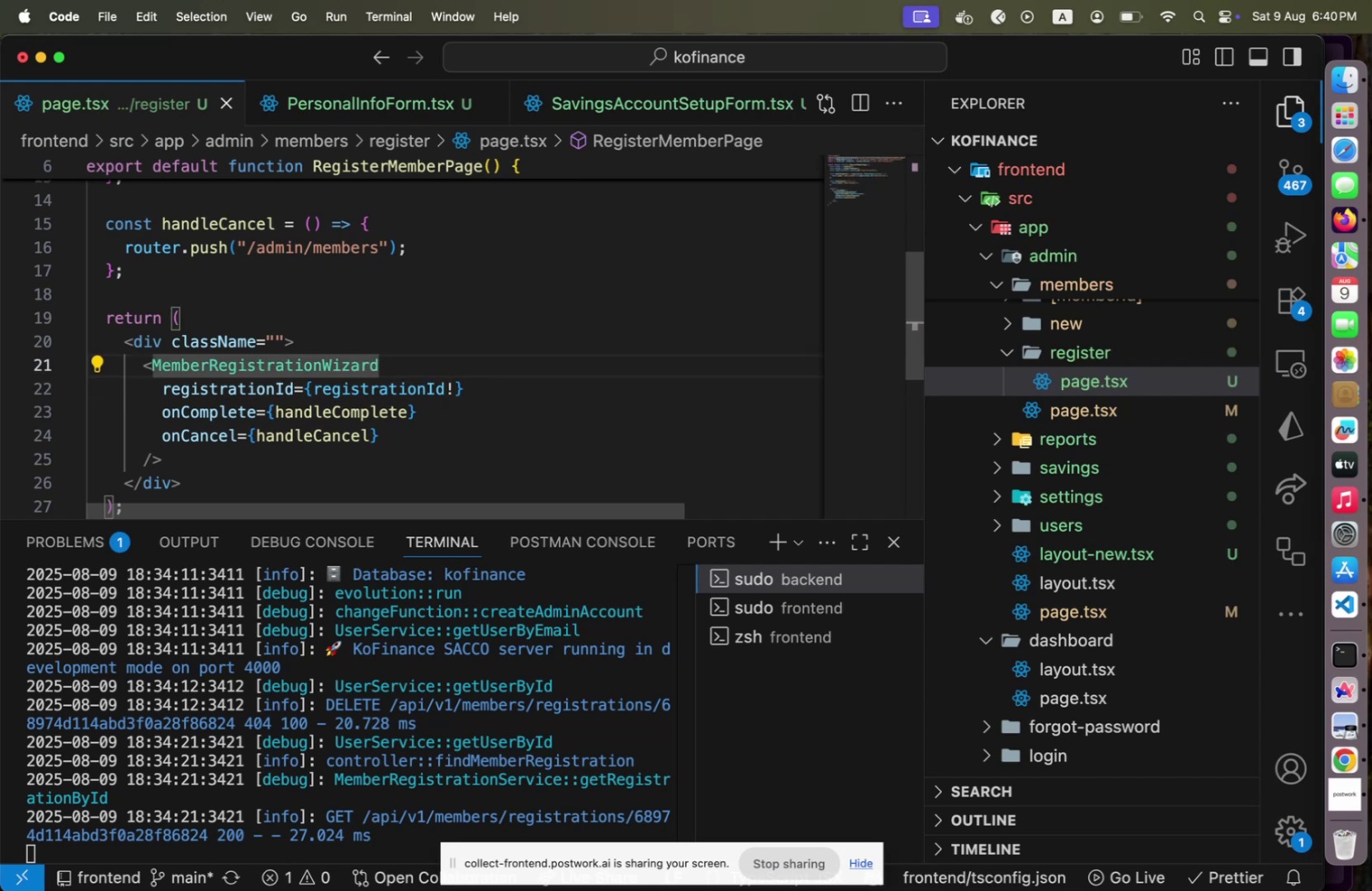 
hold_key(key=Tab, duration=0.34)
 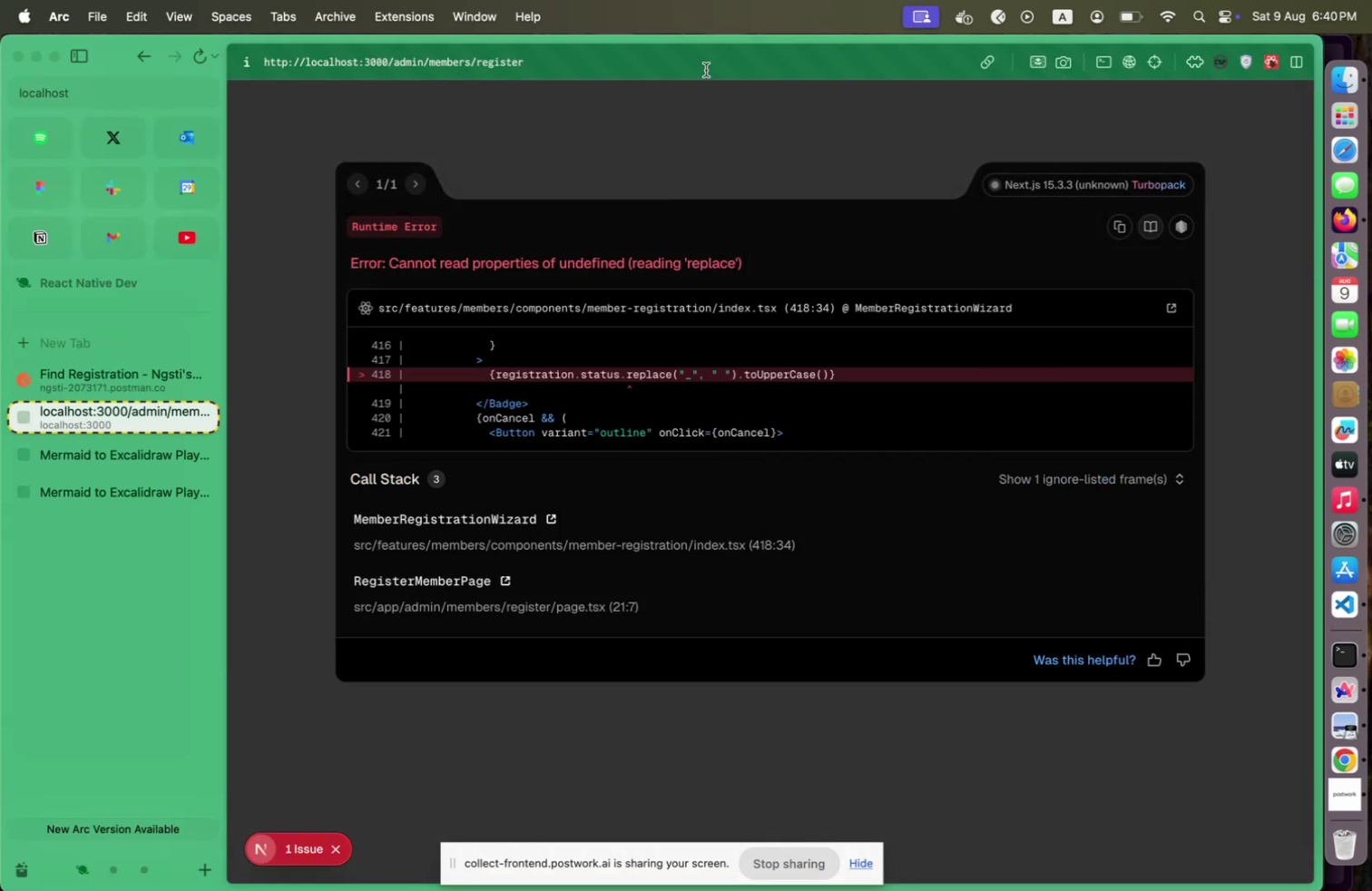 
key(Meta+CommandLeft)
 